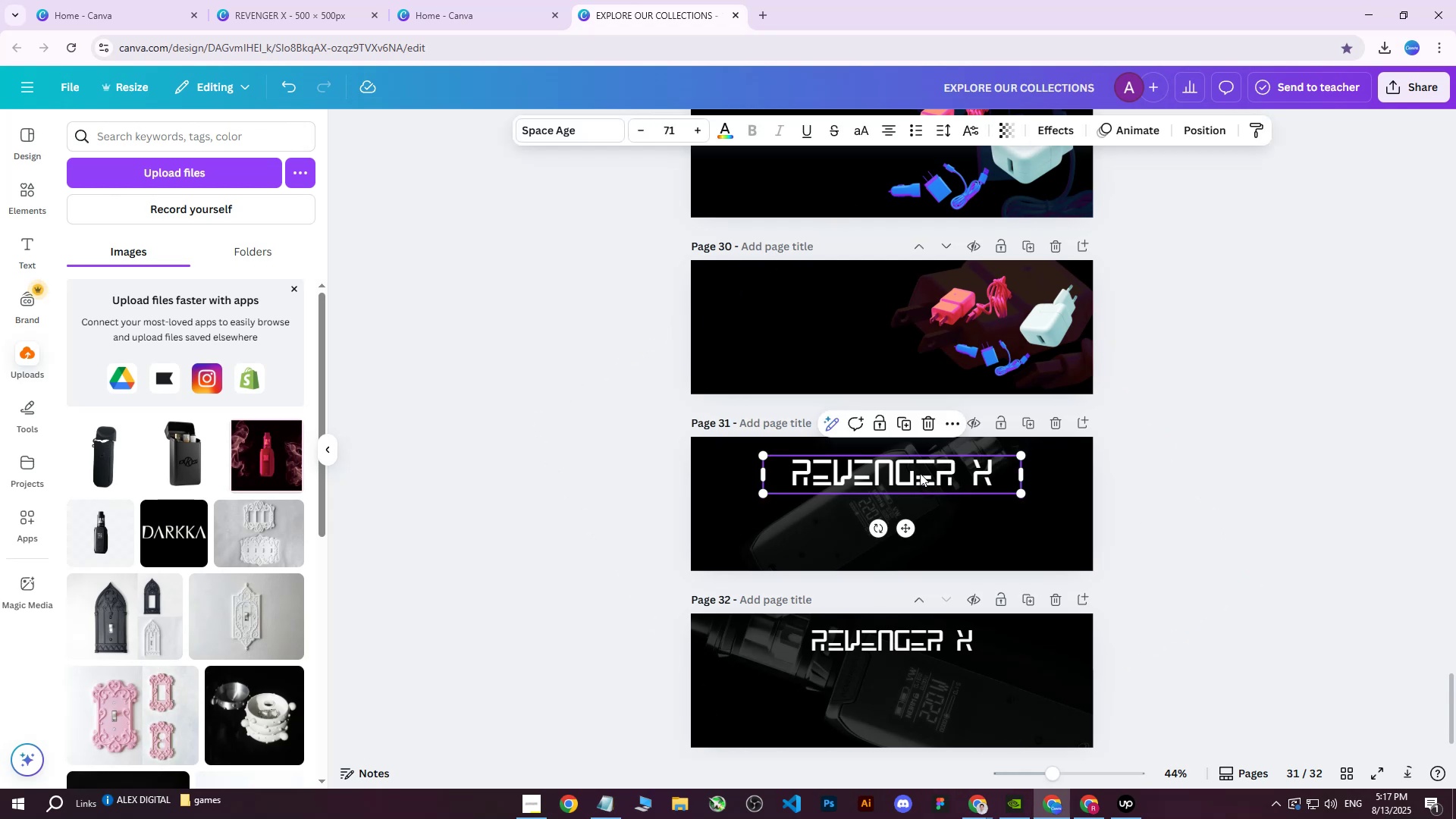 
hold_key(key=ArrowDown, duration=1.0)
 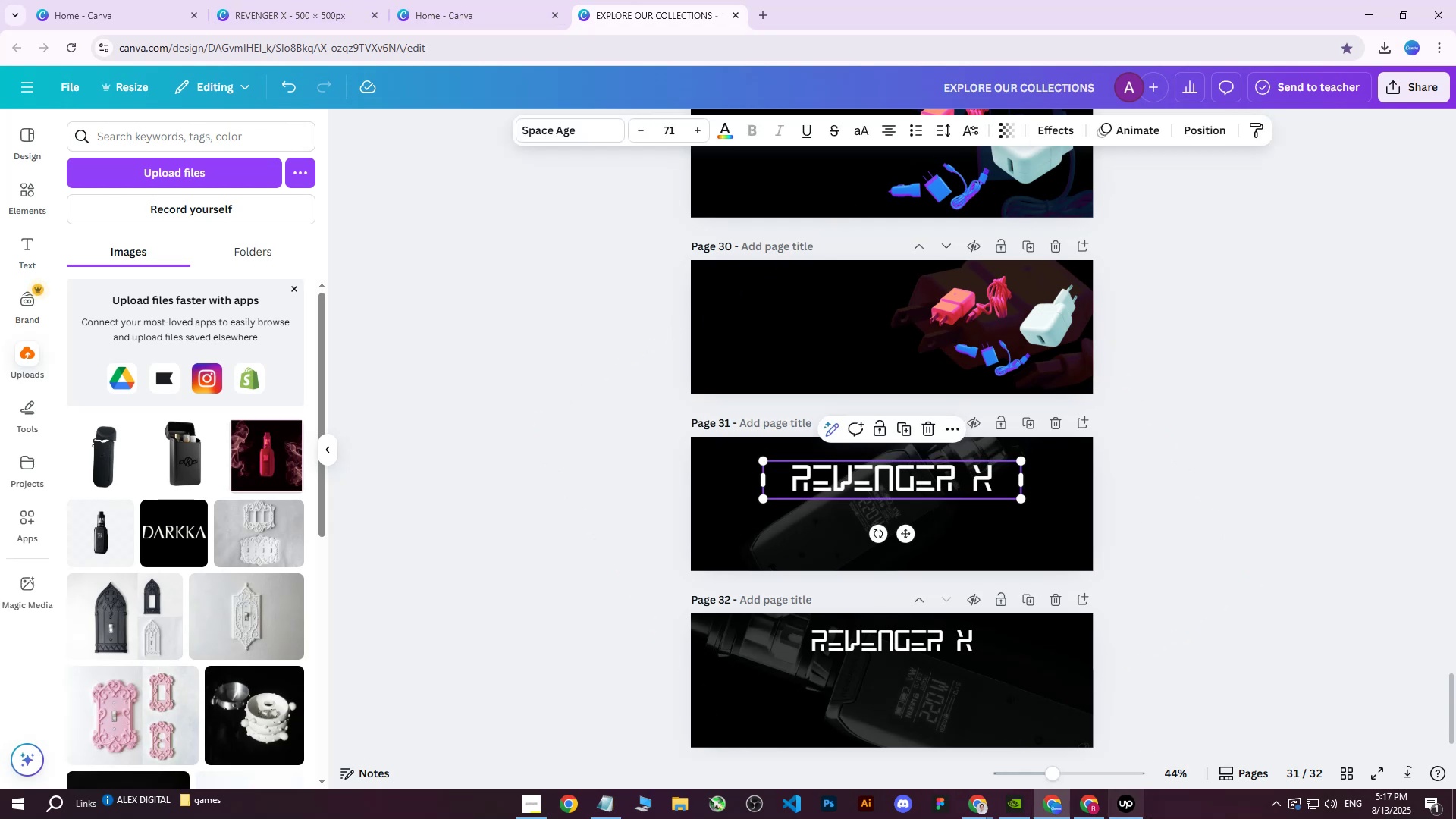 
left_click([1090, 810])
 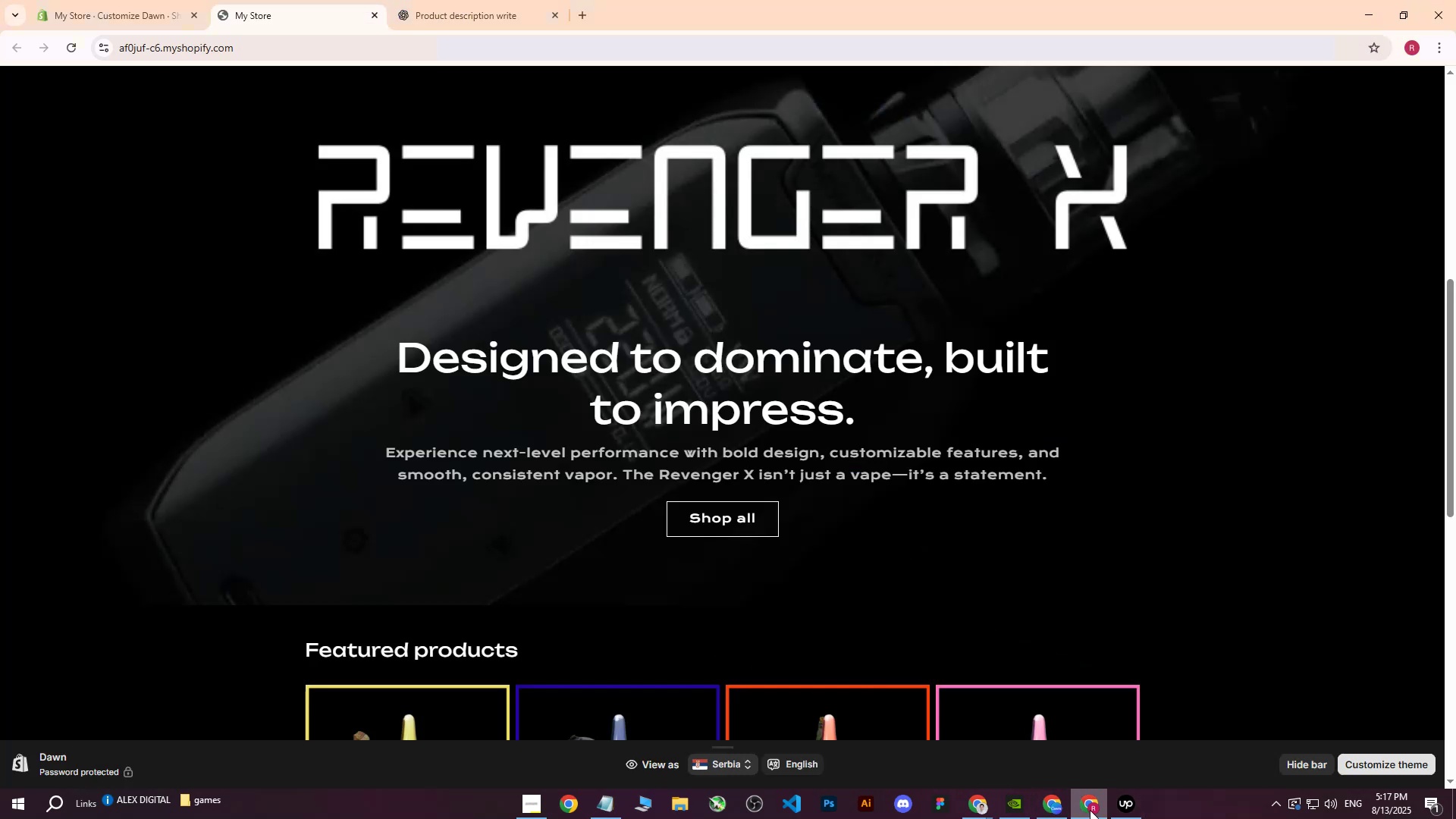 
left_click([1090, 810])
 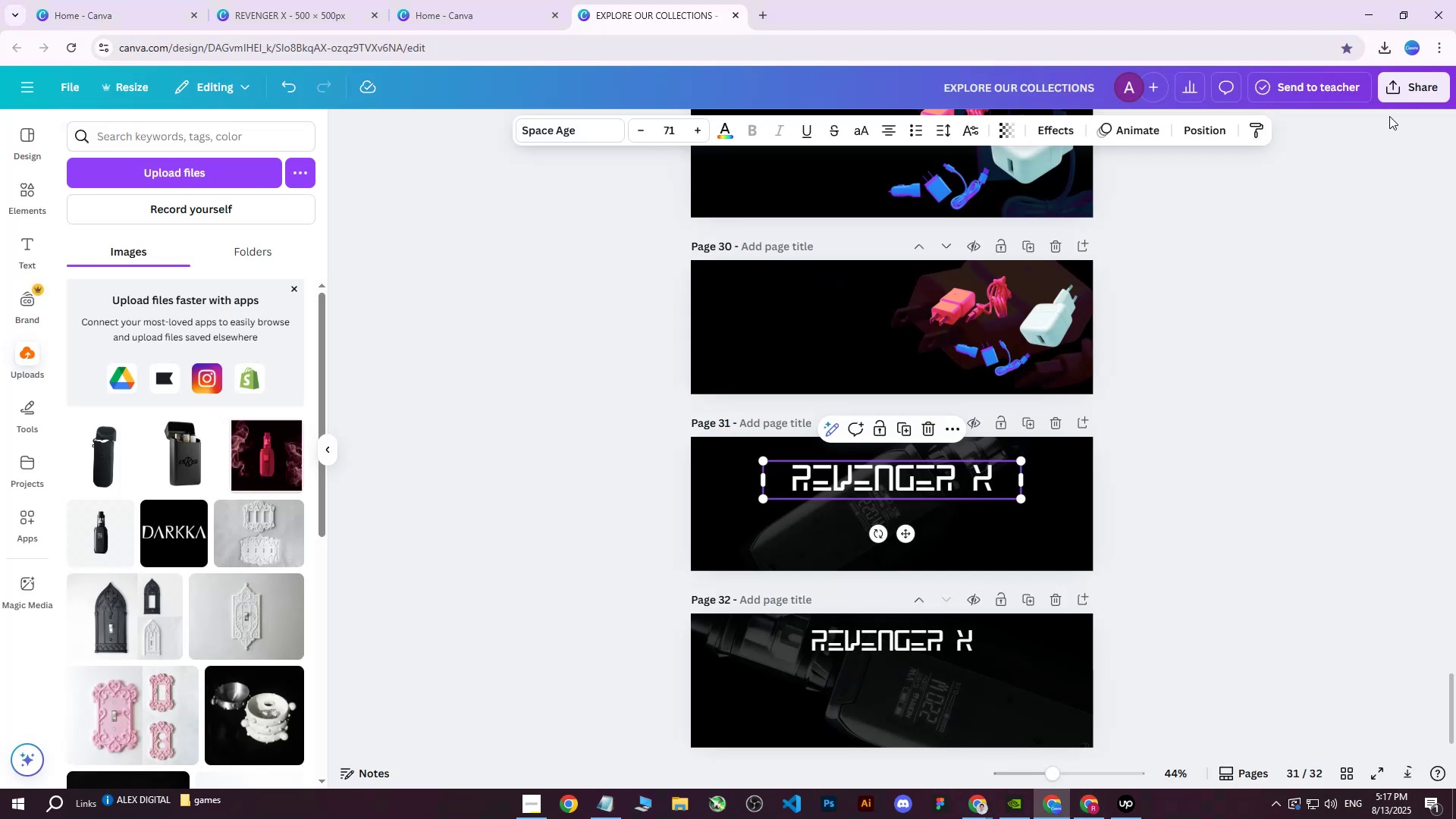 
left_click([1401, 89])
 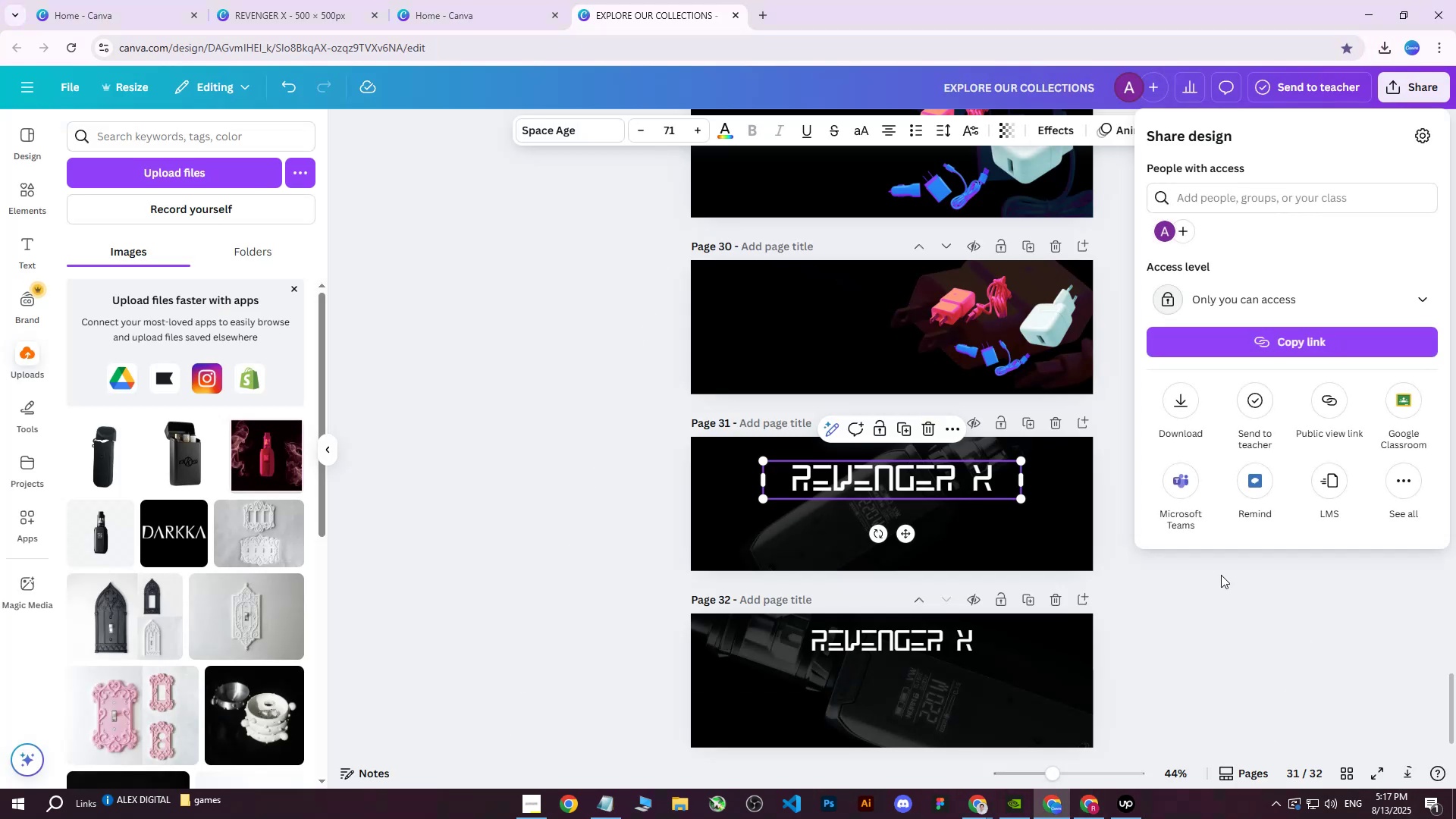 
left_click([1228, 671])
 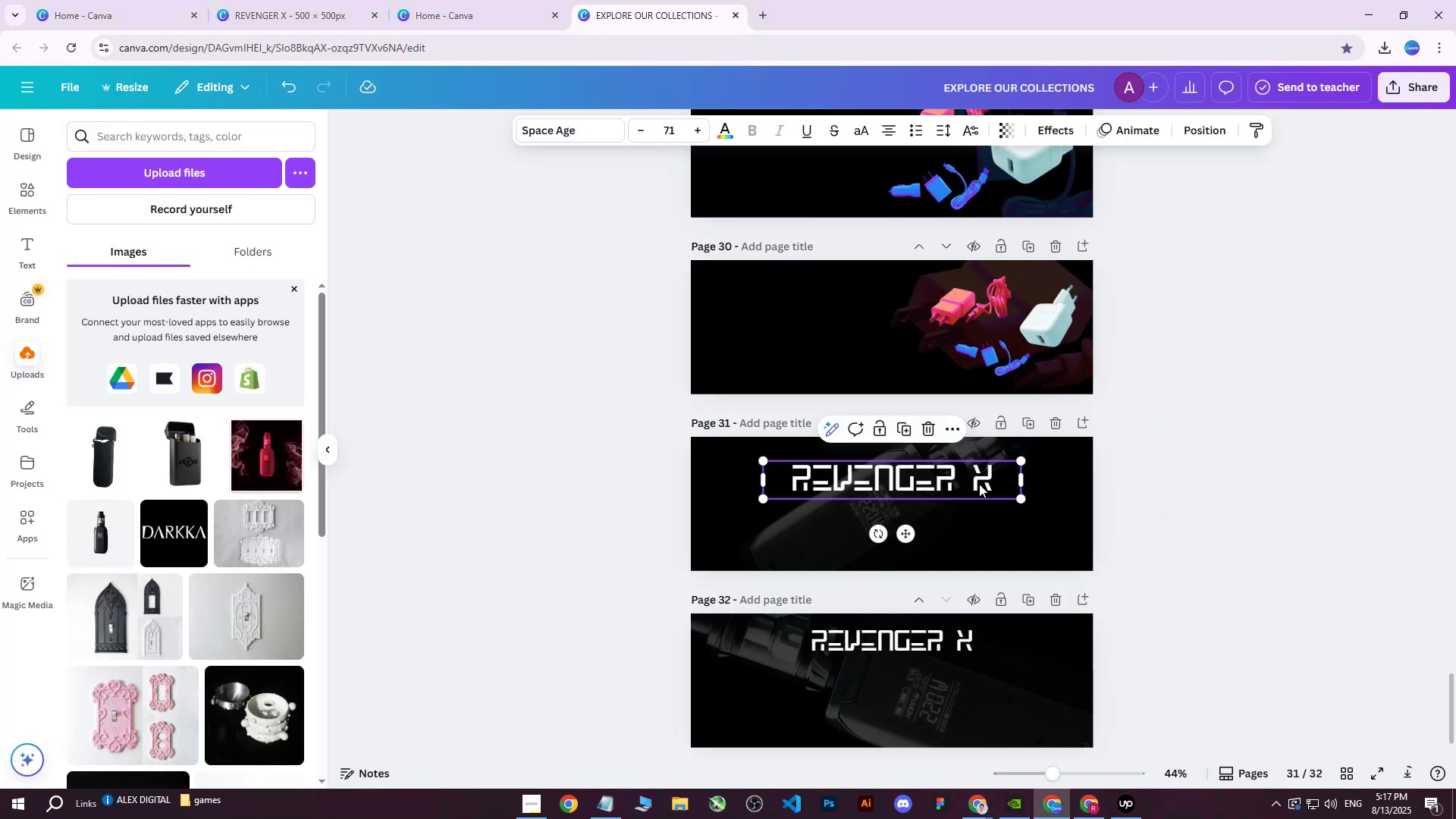 
key(ArrowUp)
 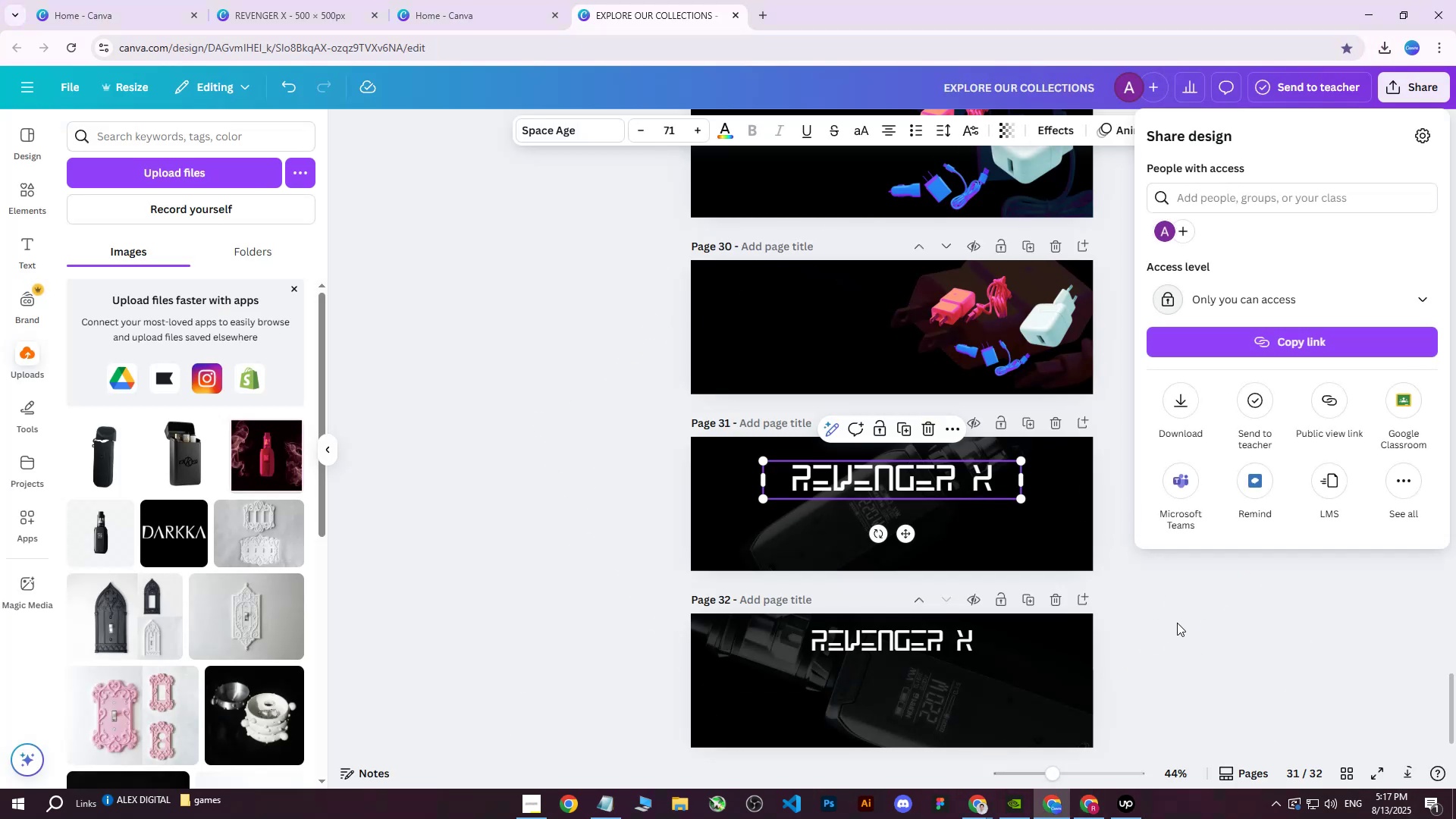 
left_click([1199, 646])
 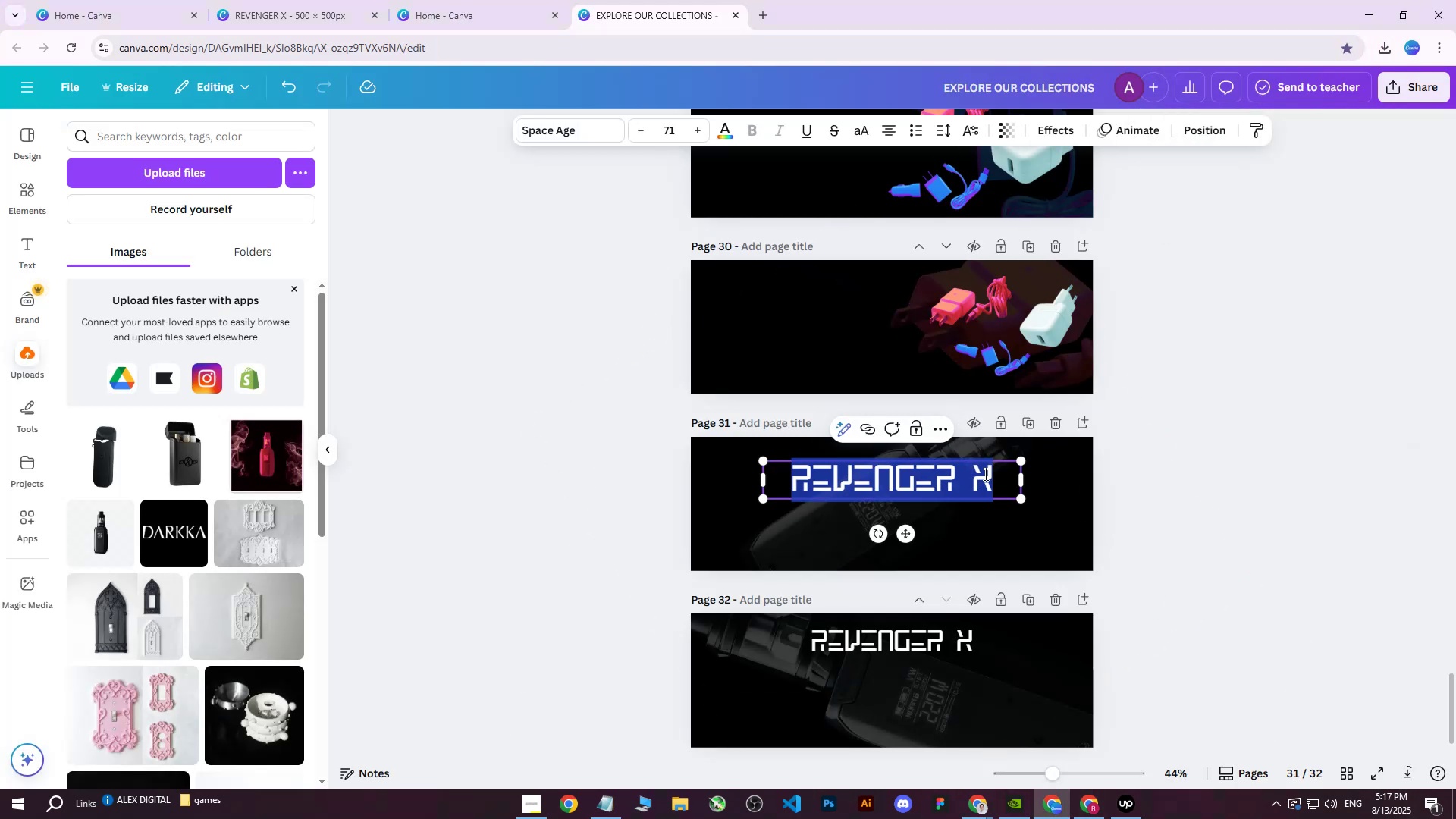 
double_click([1225, 531])
 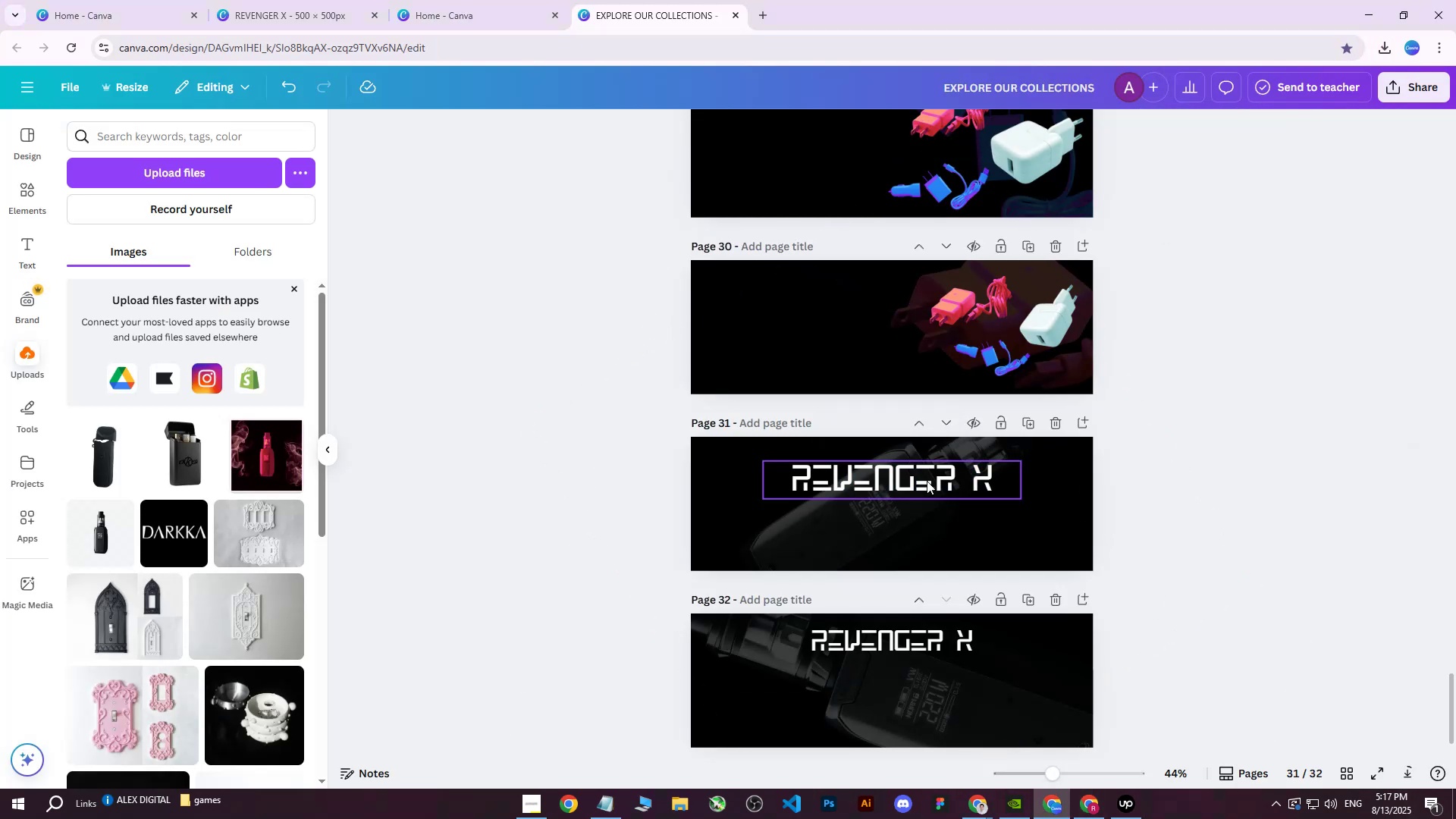 
left_click([901, 479])
 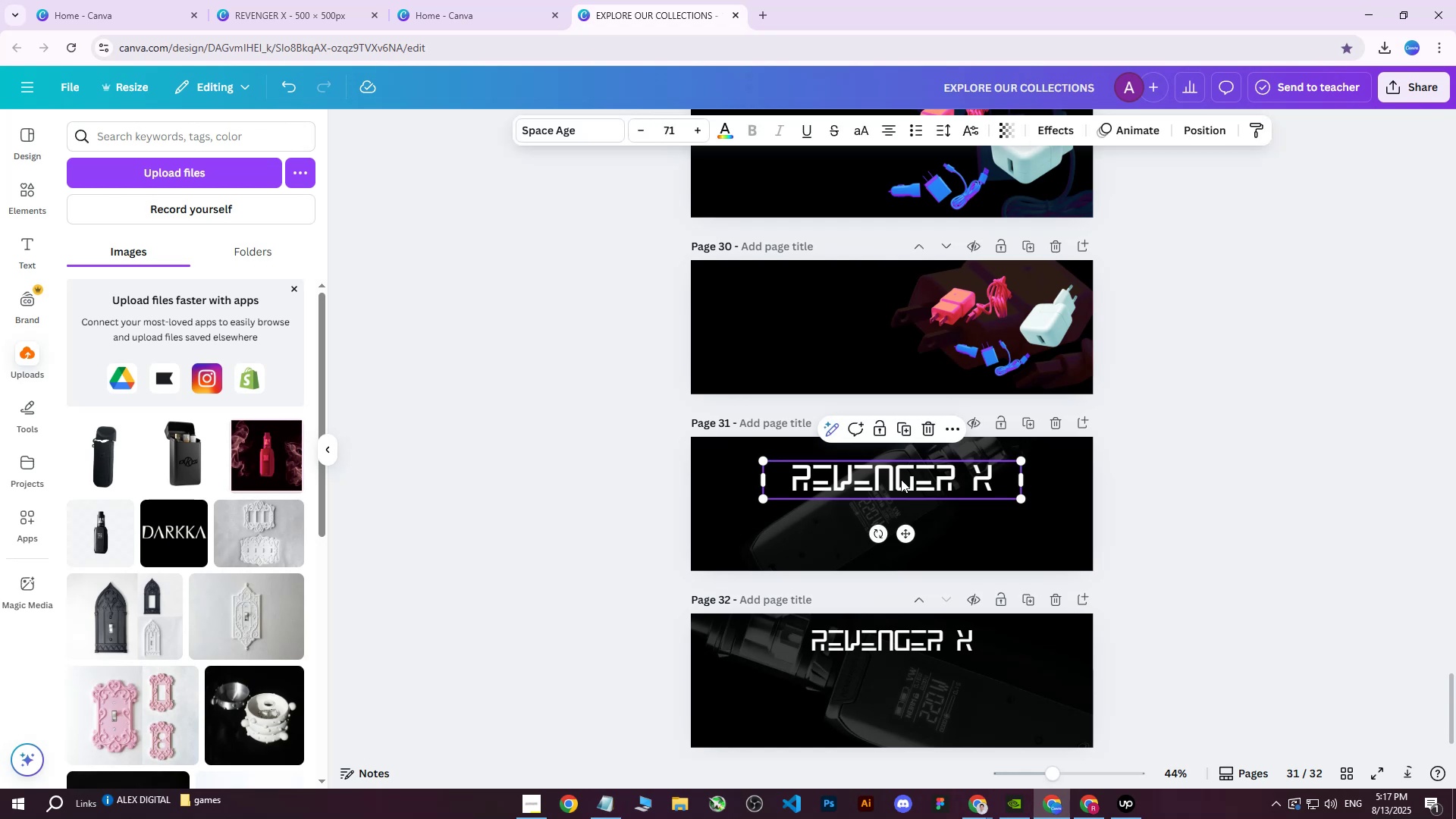 
key(ArrowUp)
 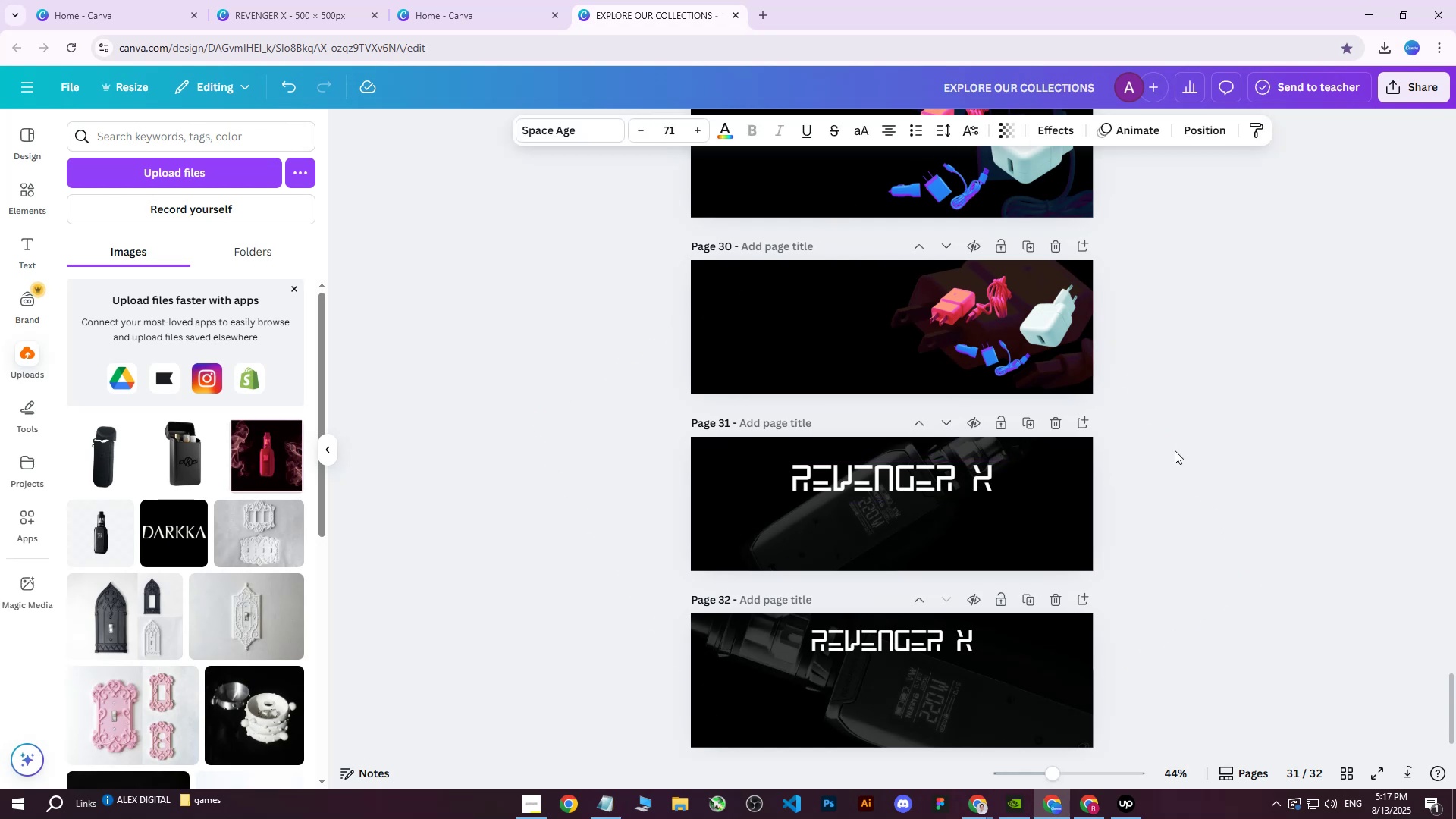 
key(ArrowUp)
 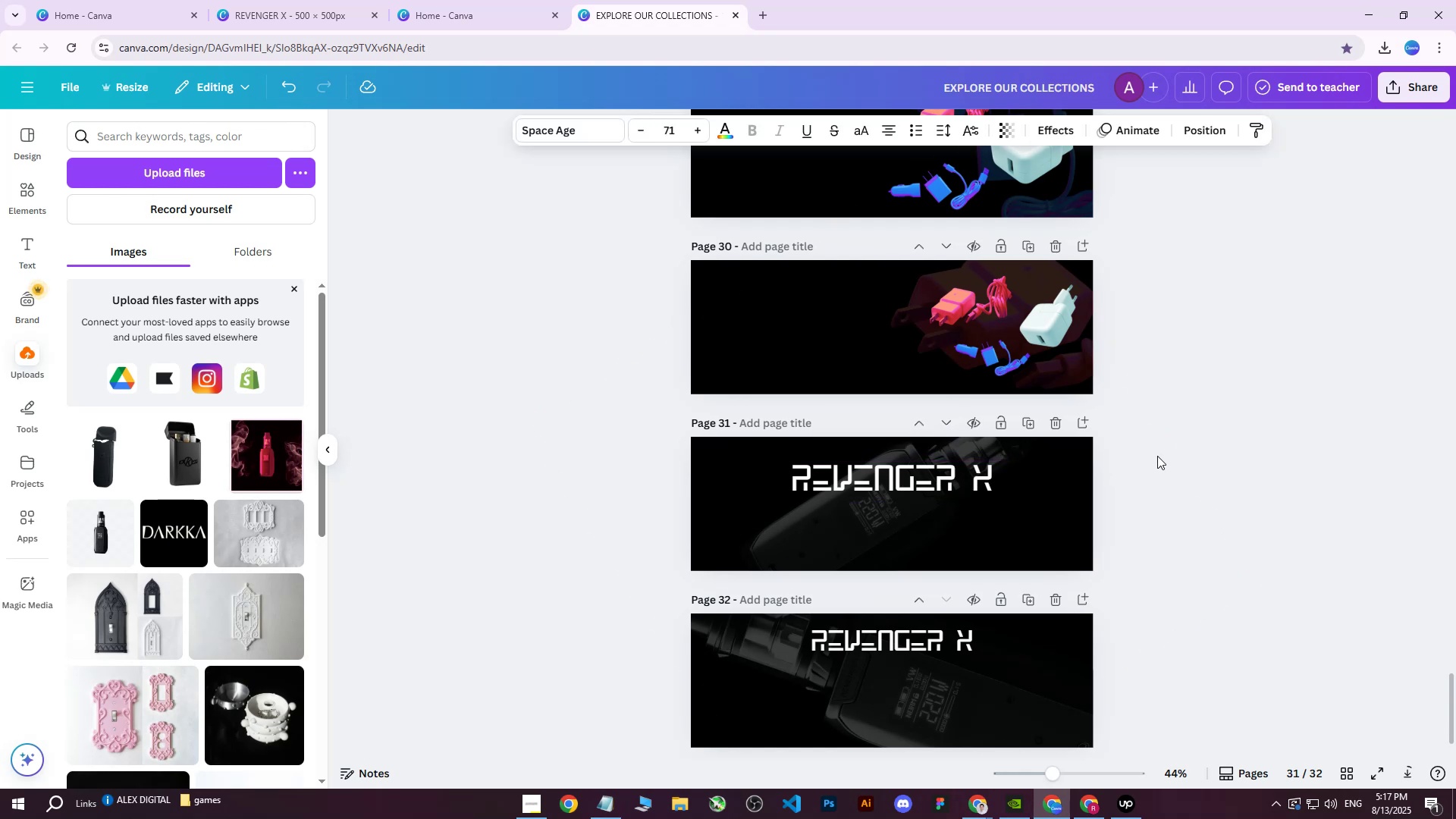 
key(ArrowUp)
 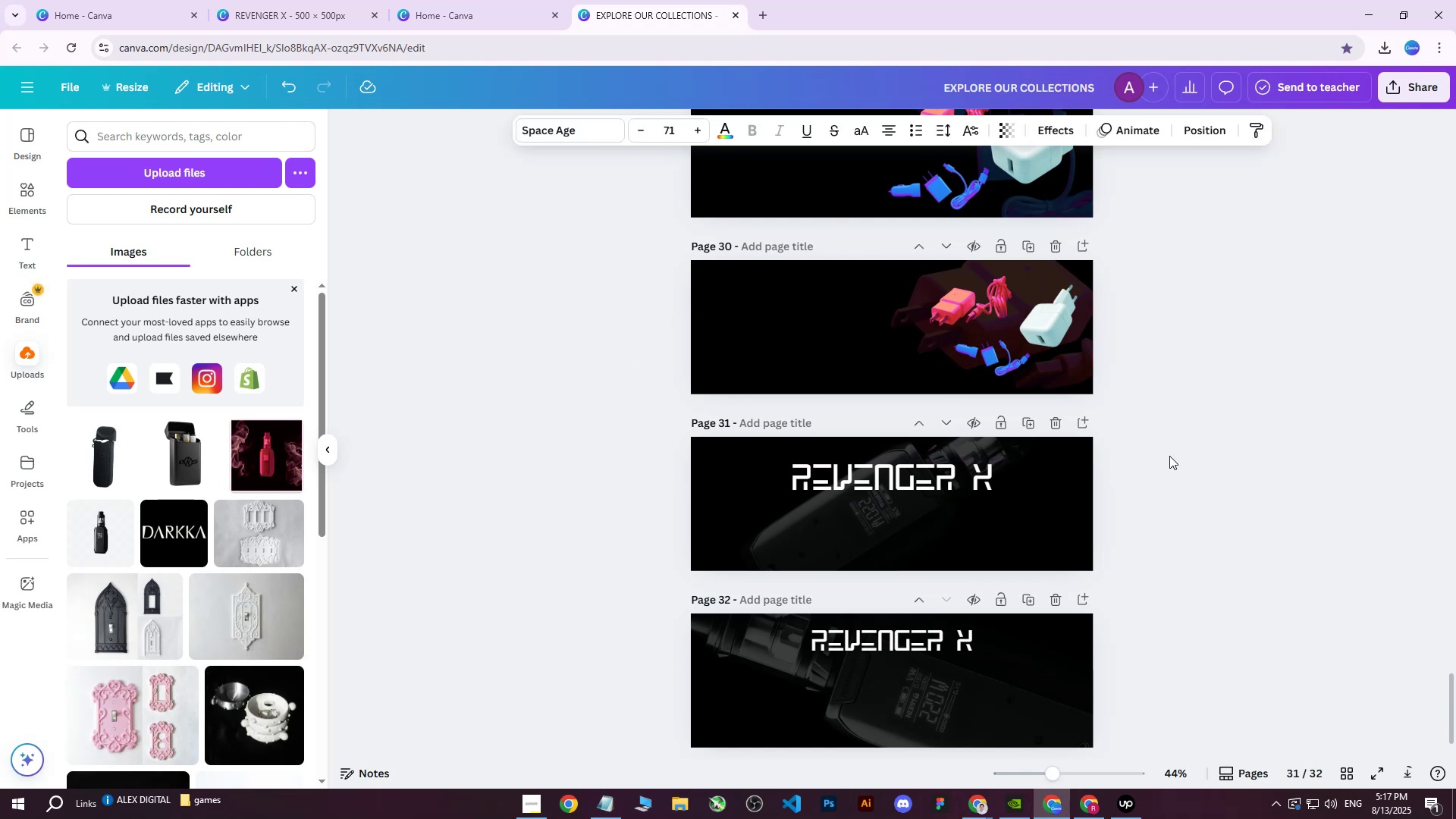 
key(ArrowDown)
 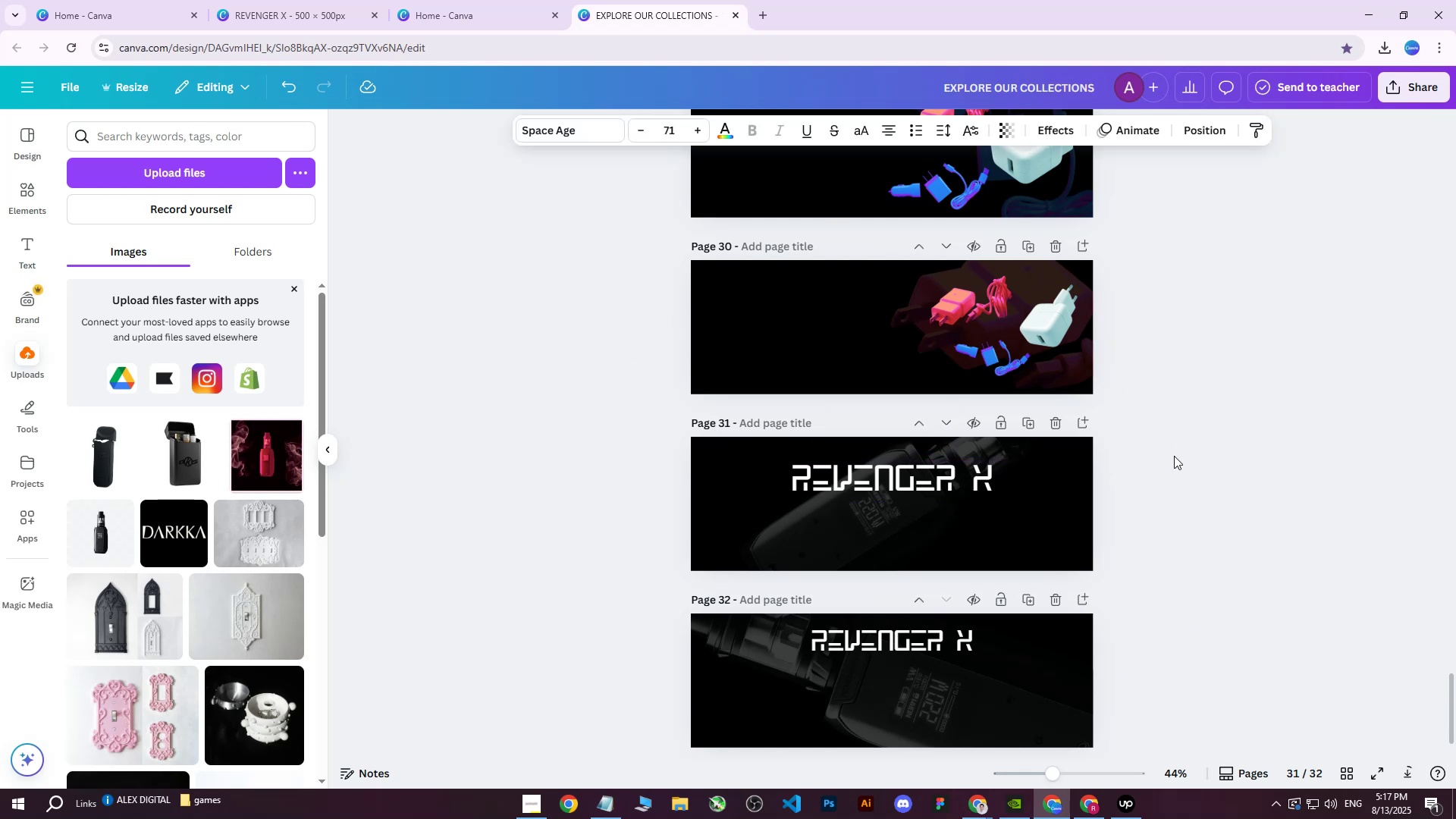 
left_click([1174, 456])
 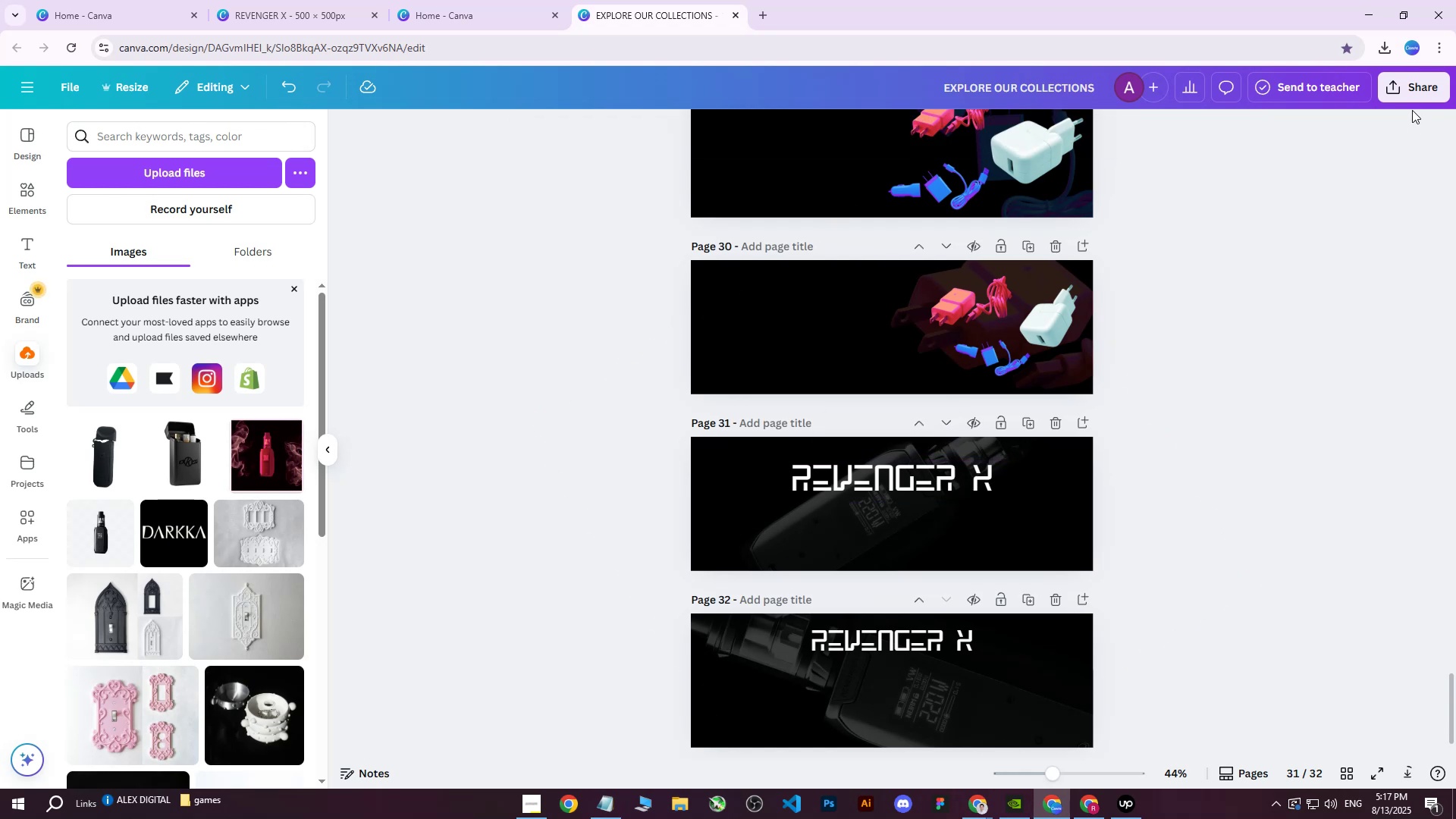 
left_click([1404, 93])
 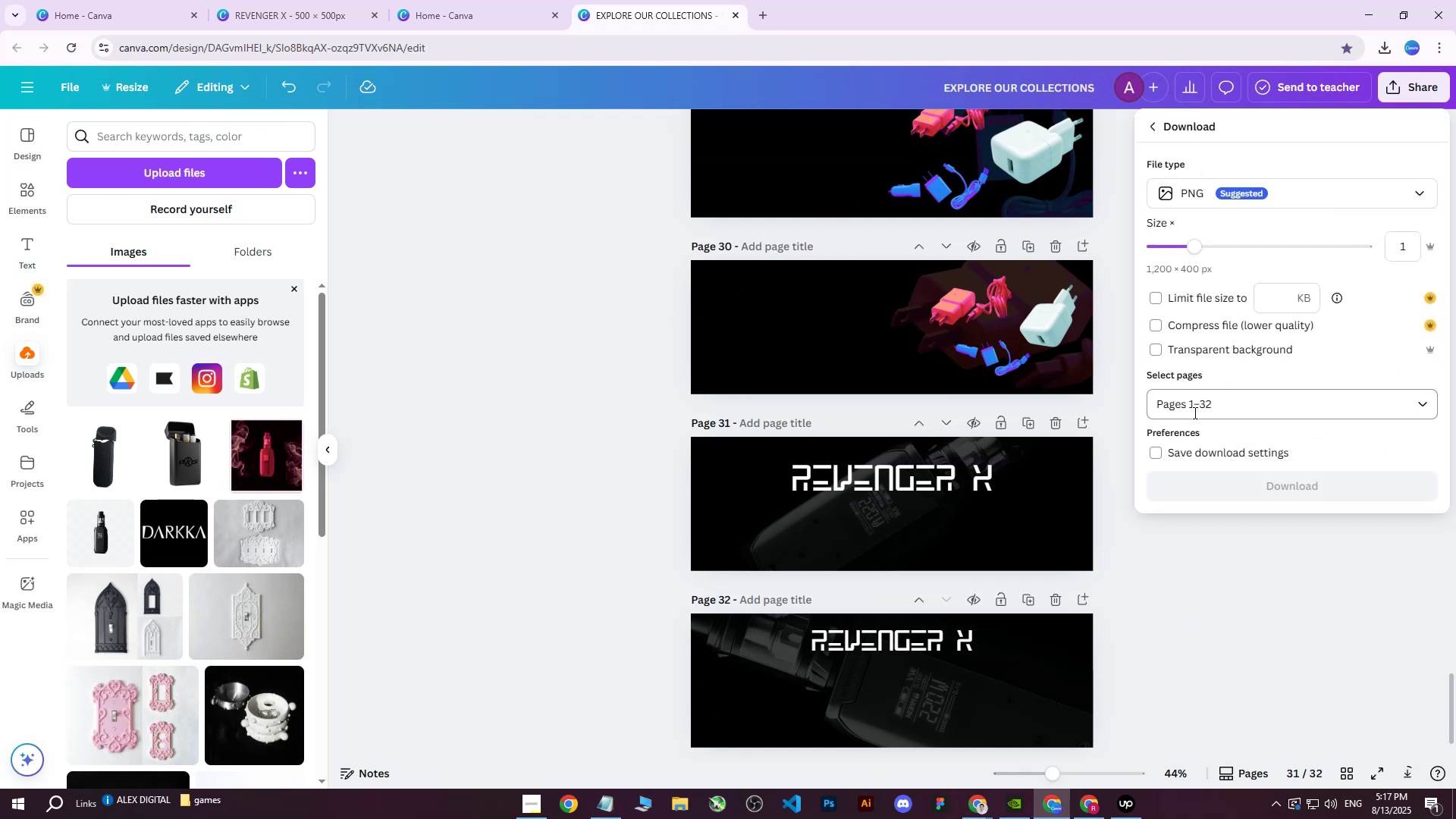 
double_click([1194, 403])
 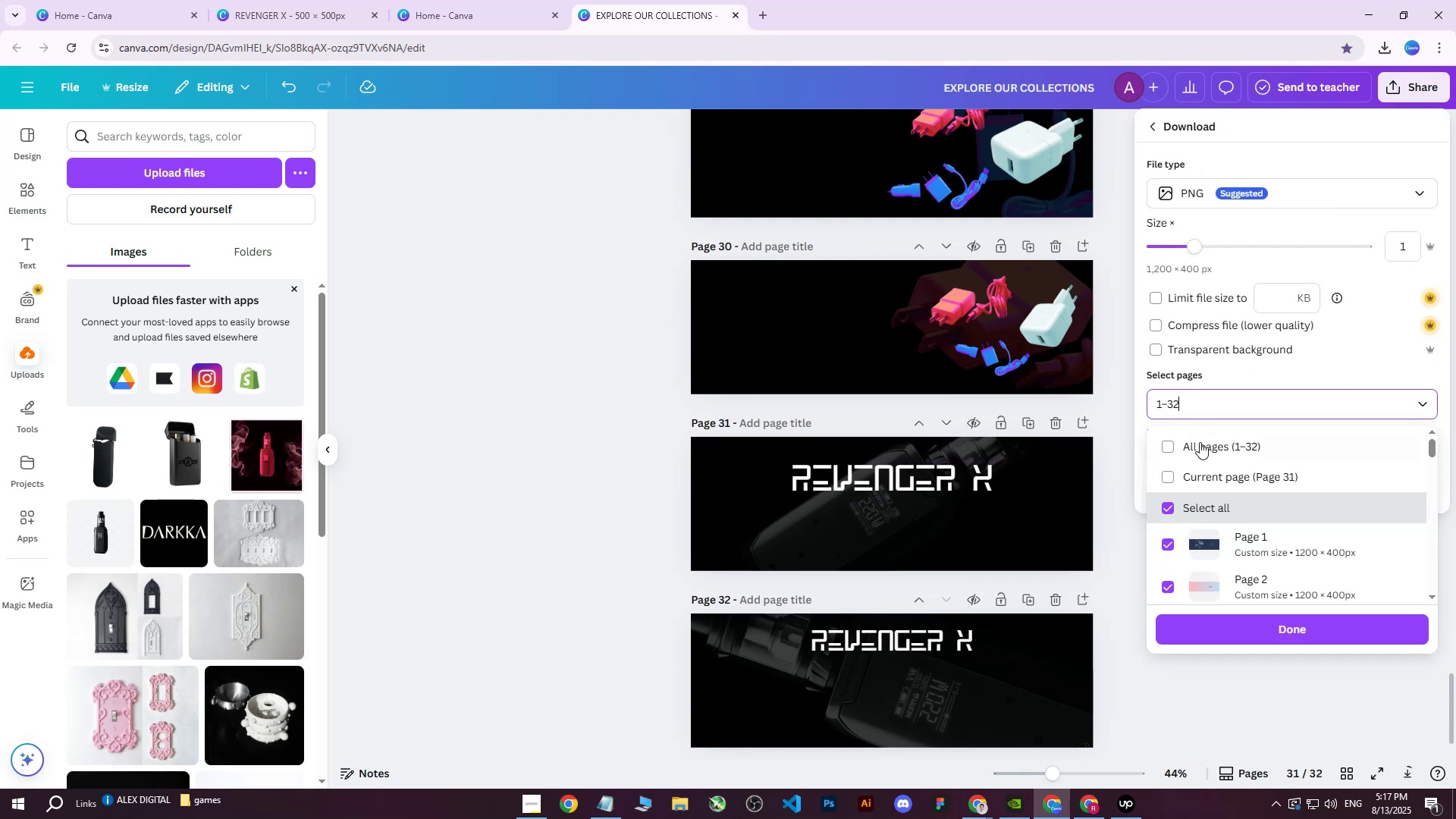 
triple_click([1200, 450])
 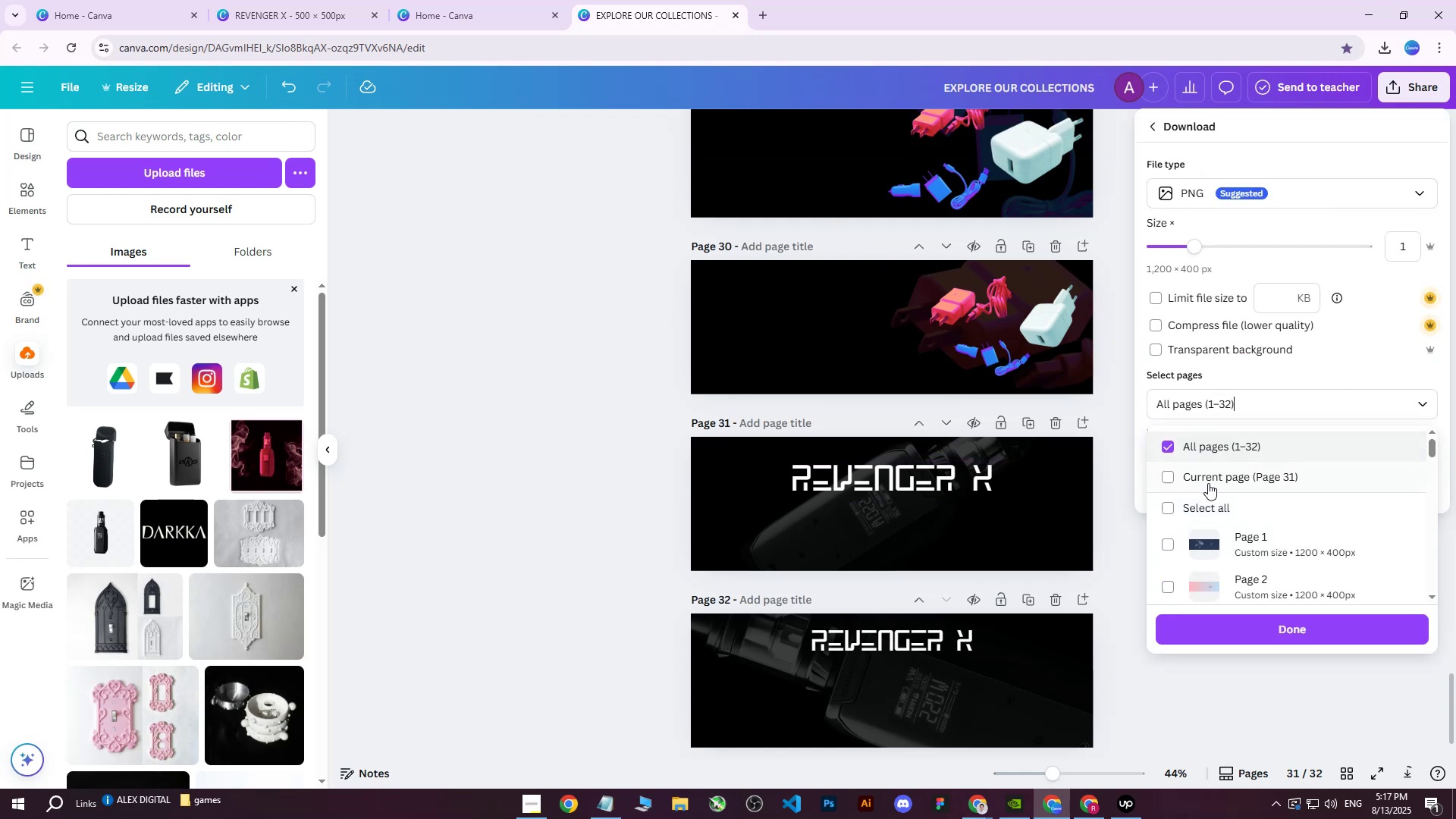 
triple_click([1208, 483])
 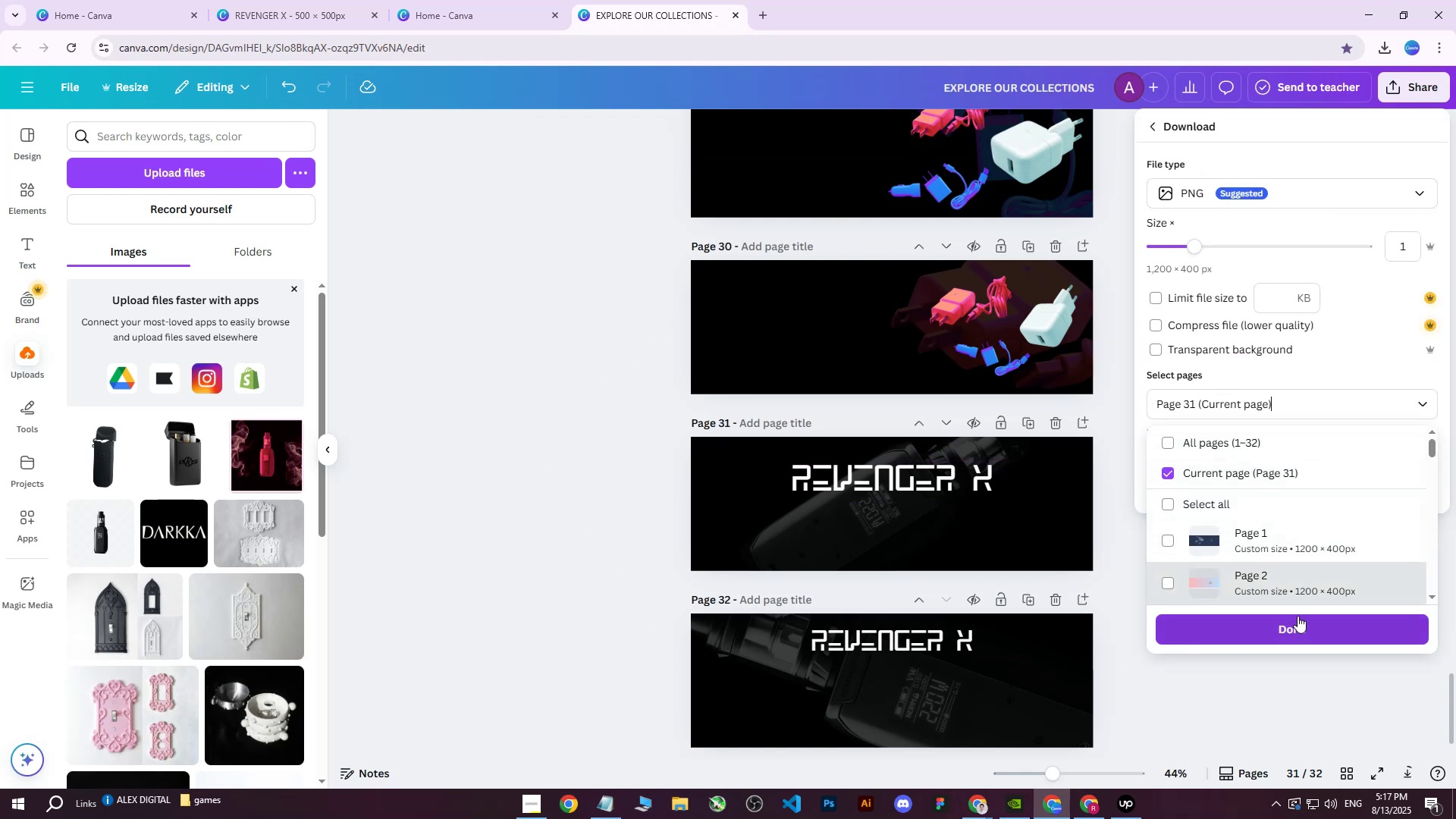 
left_click([1294, 615])
 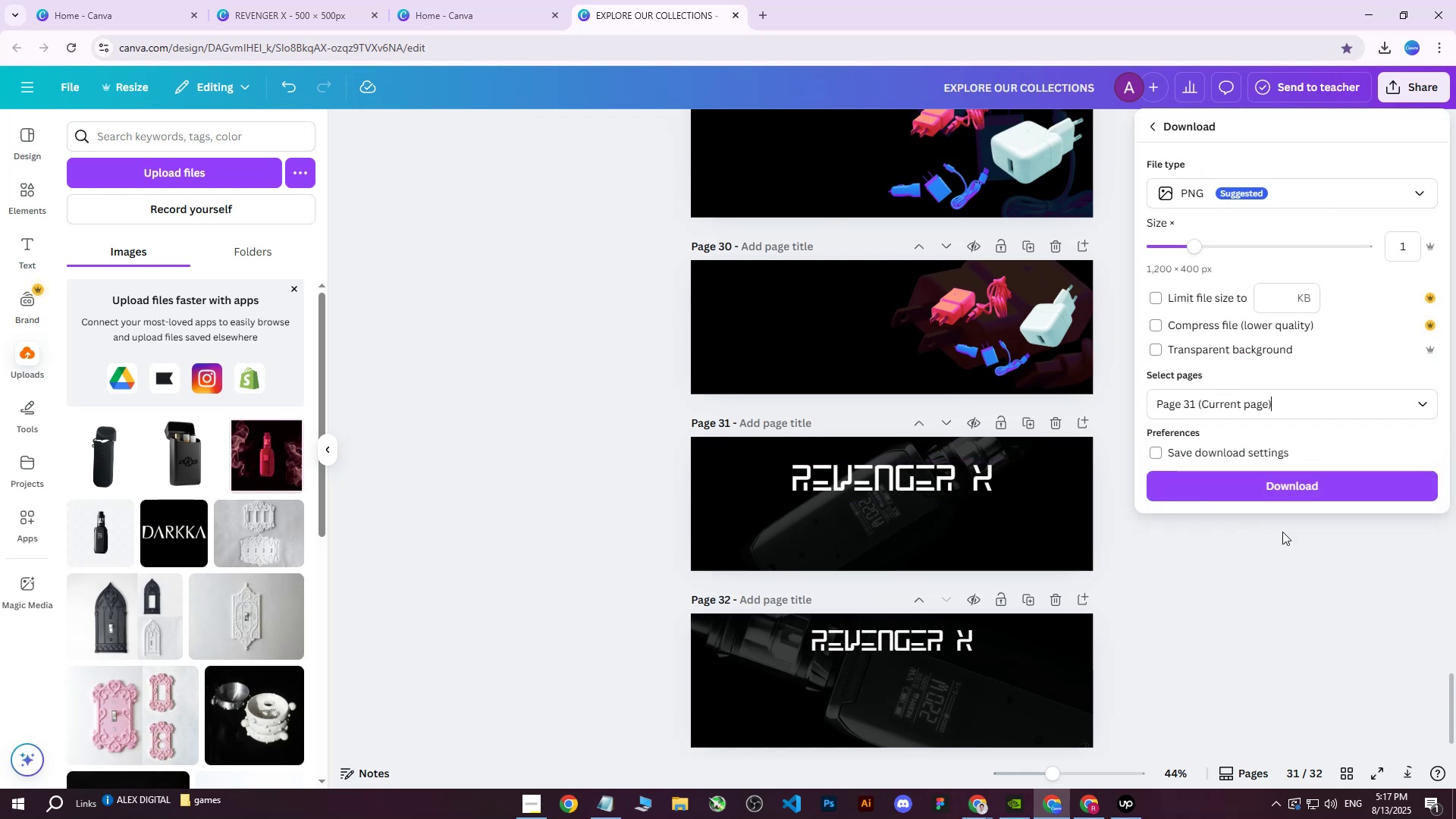 
left_click([1269, 475])
 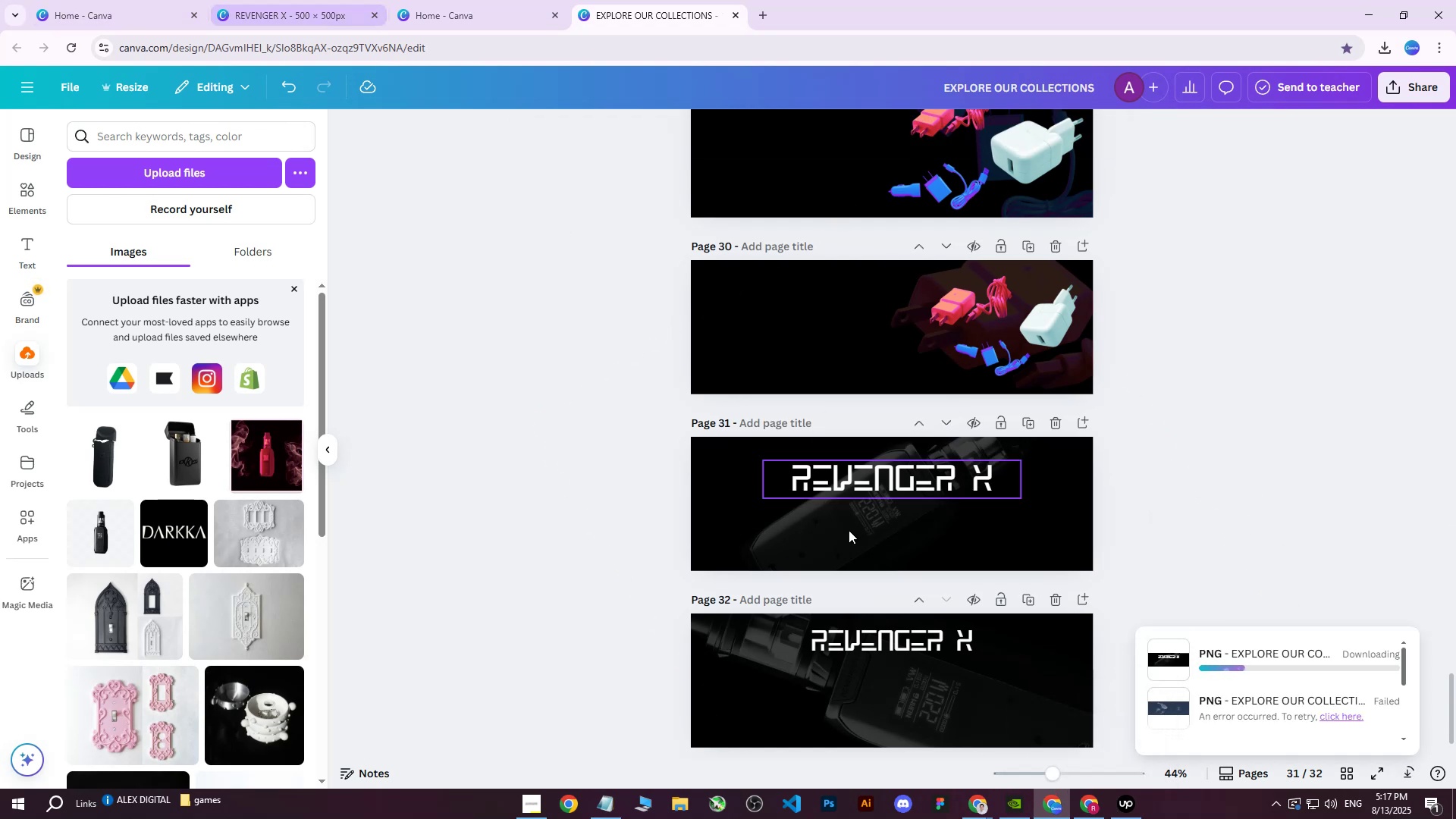 
left_click([1090, 803])
 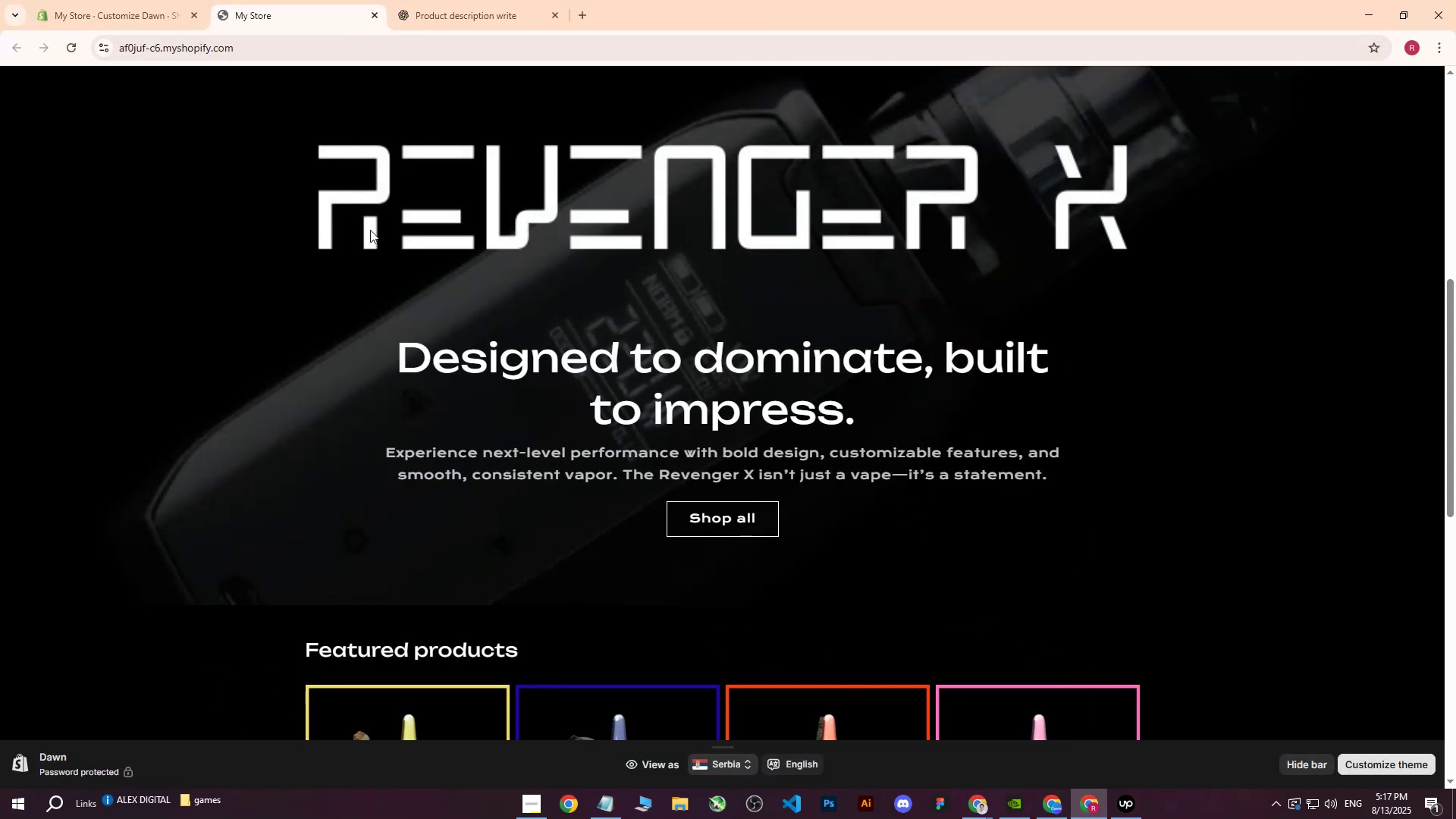 
left_click([124, 0])
 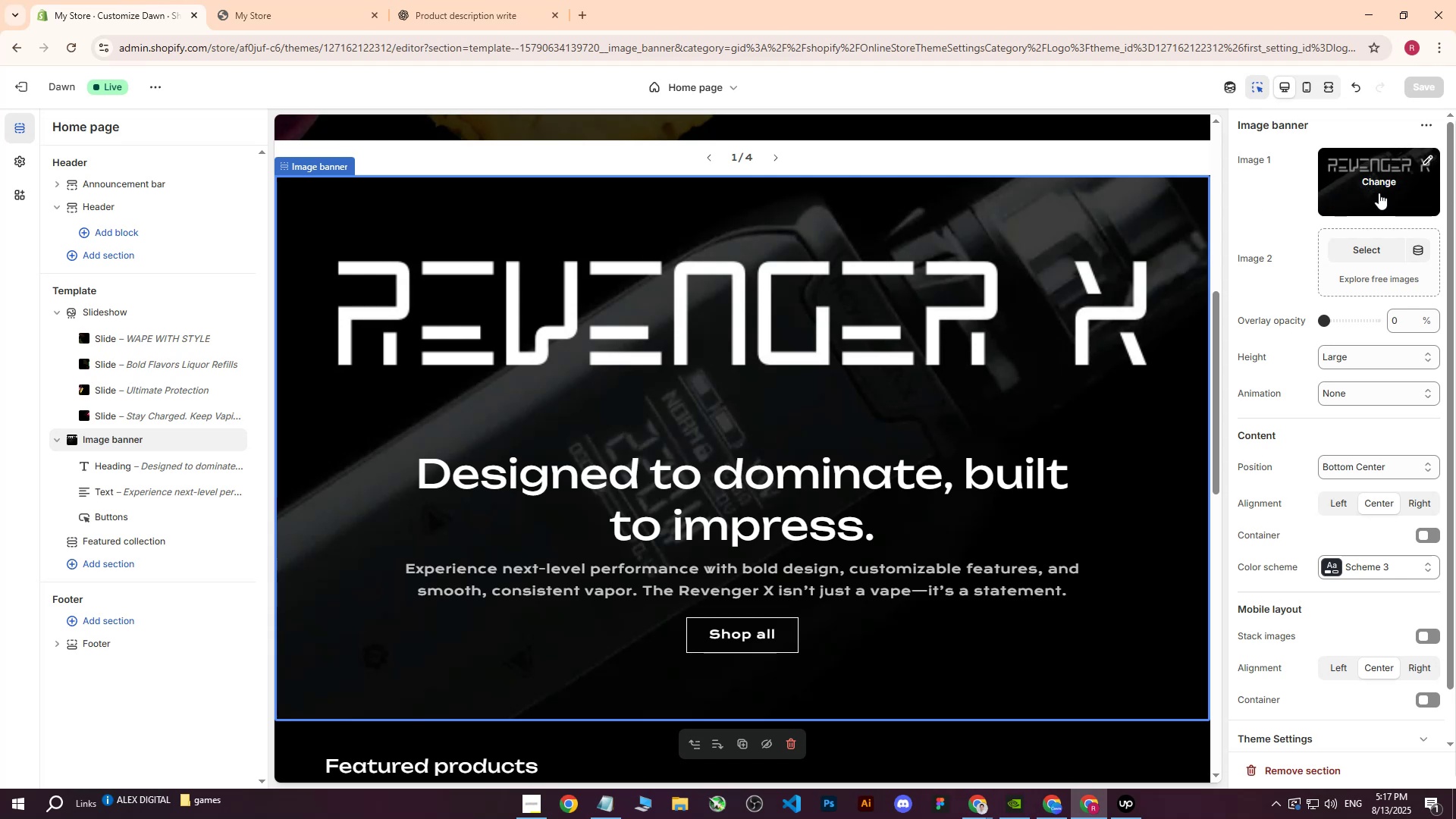 
left_click([1379, 188])
 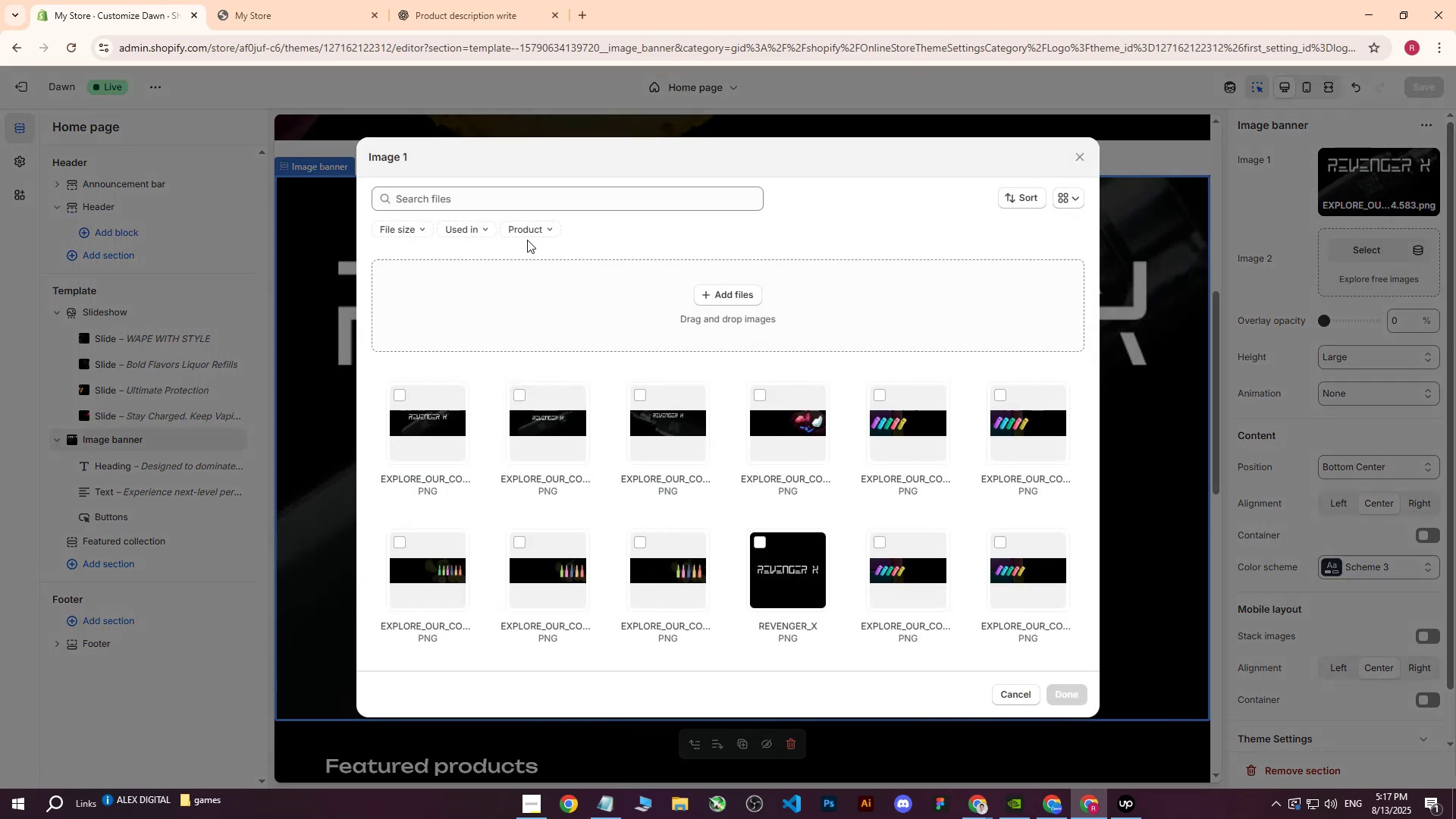 
left_click([740, 308])
 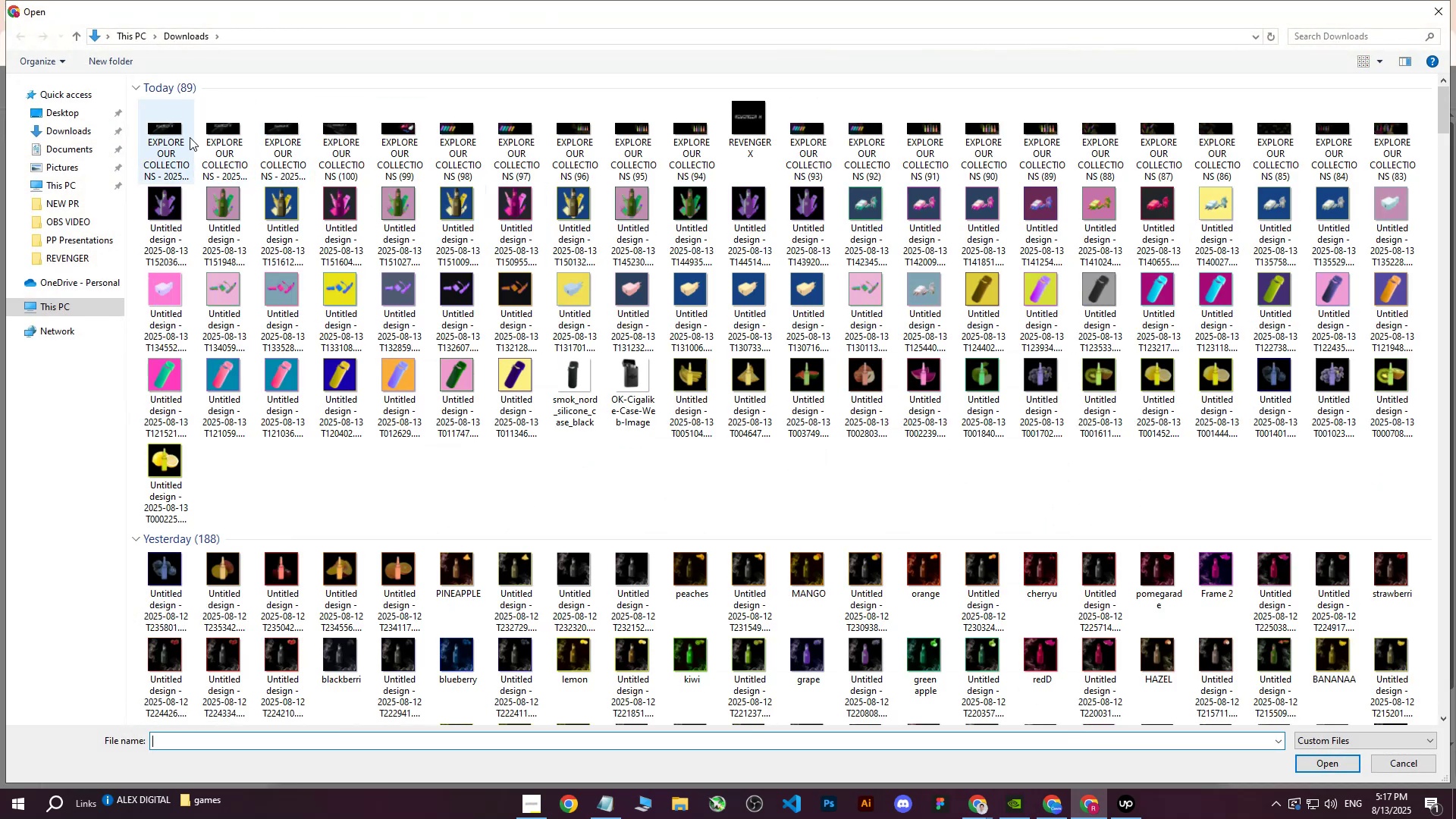 
left_click([72, 151])
 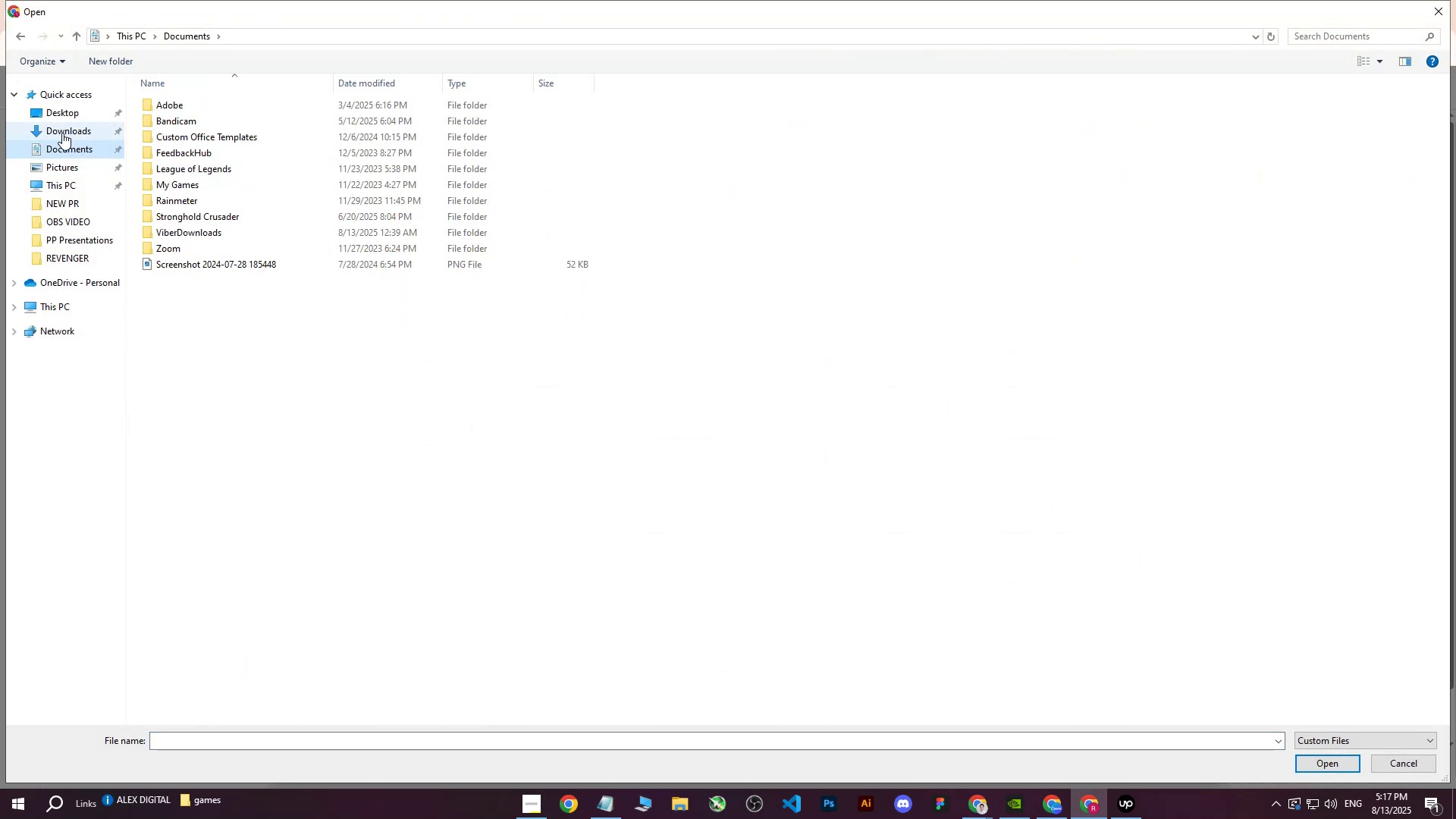 
left_click([62, 133])
 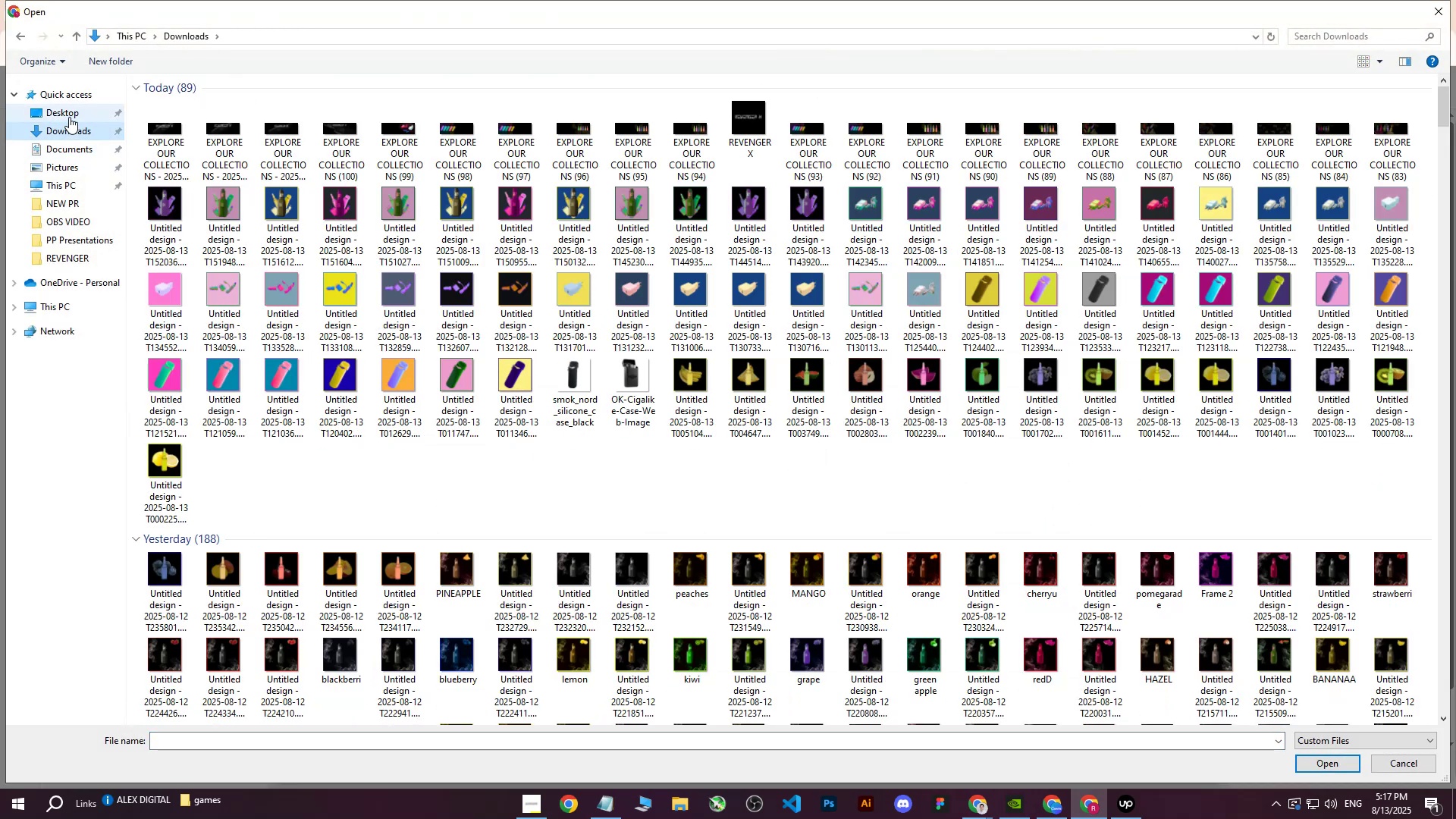 
left_click([69, 117])
 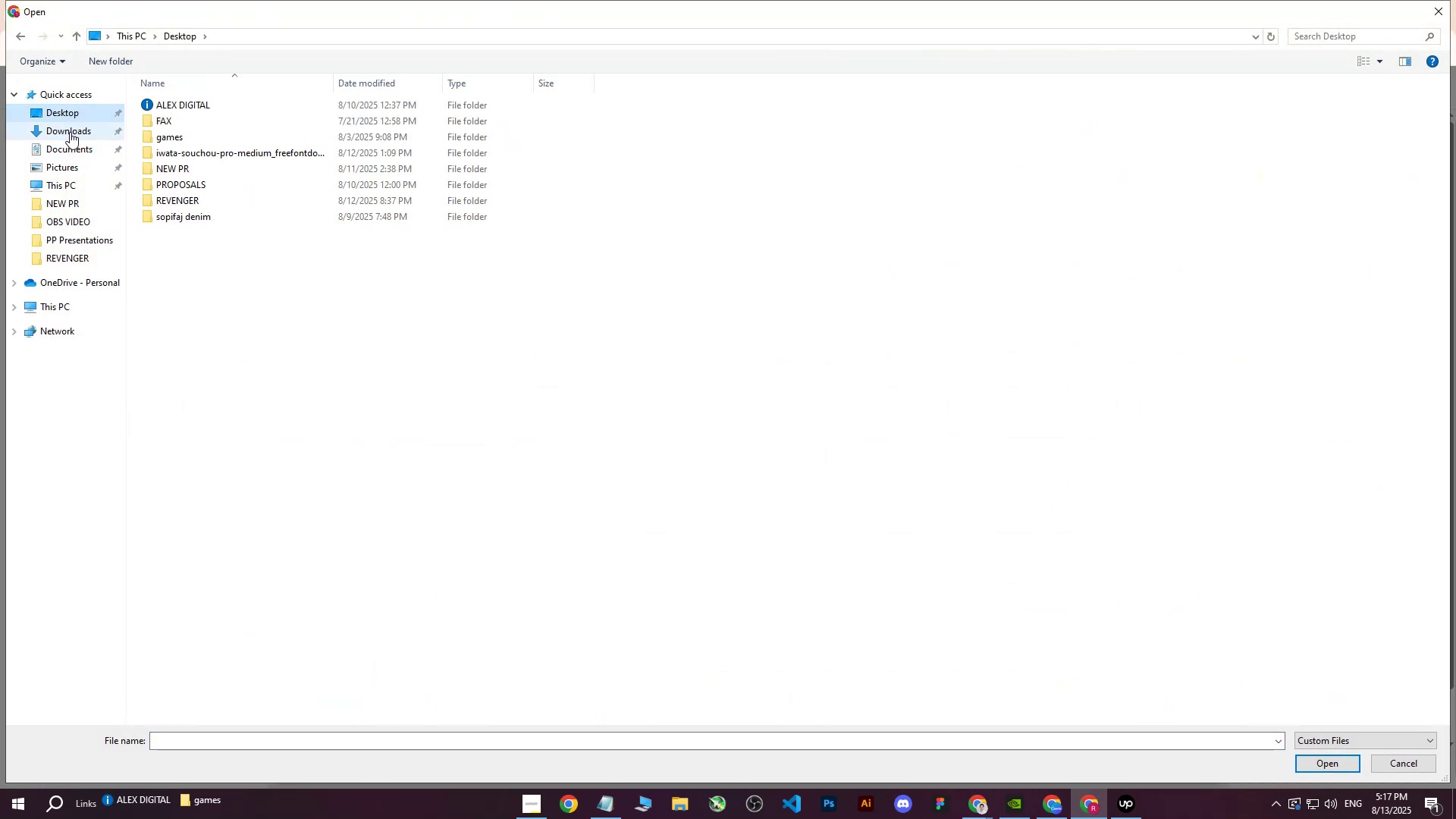 
left_click([70, 132])
 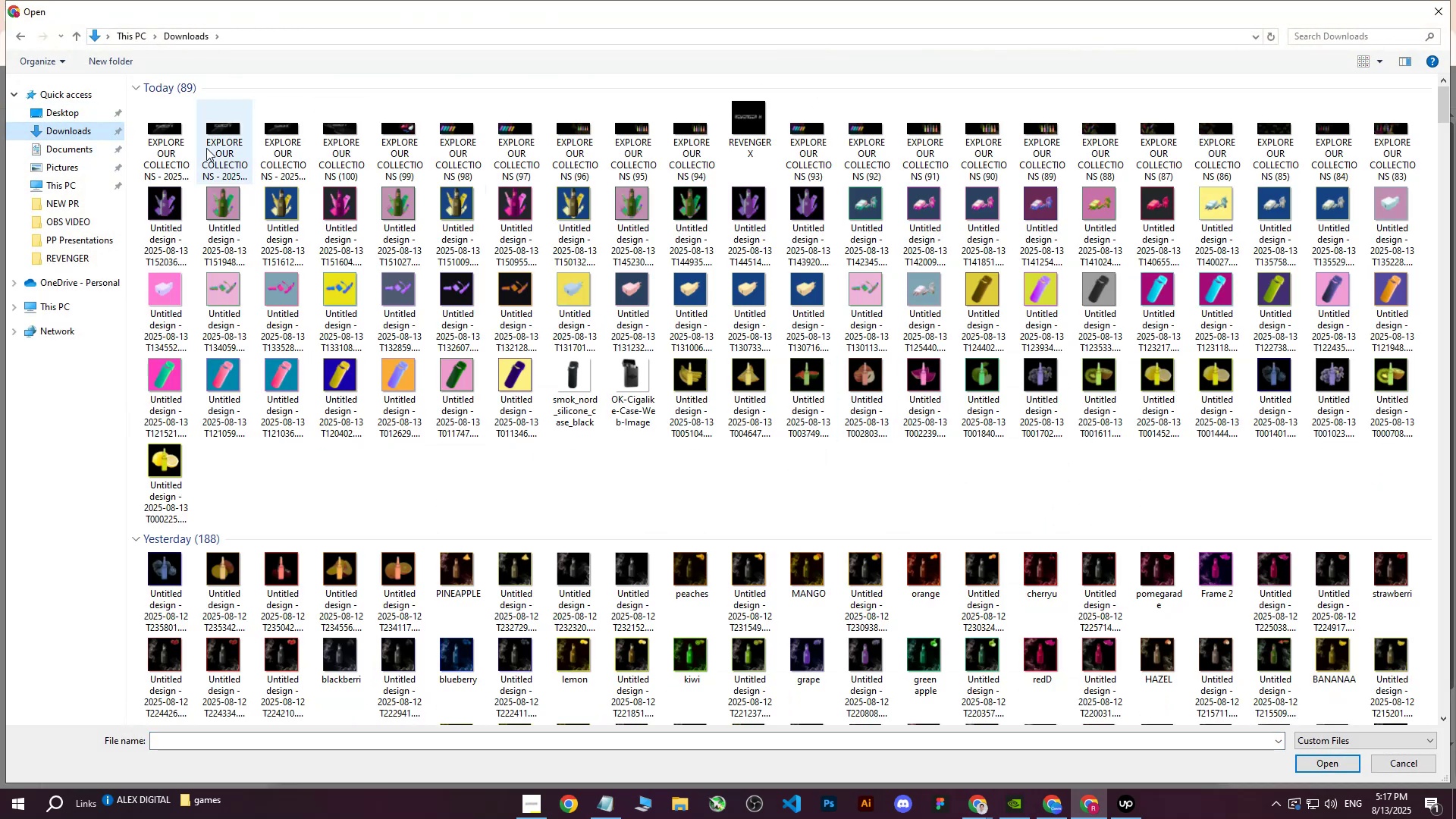 
left_click([160, 127])
 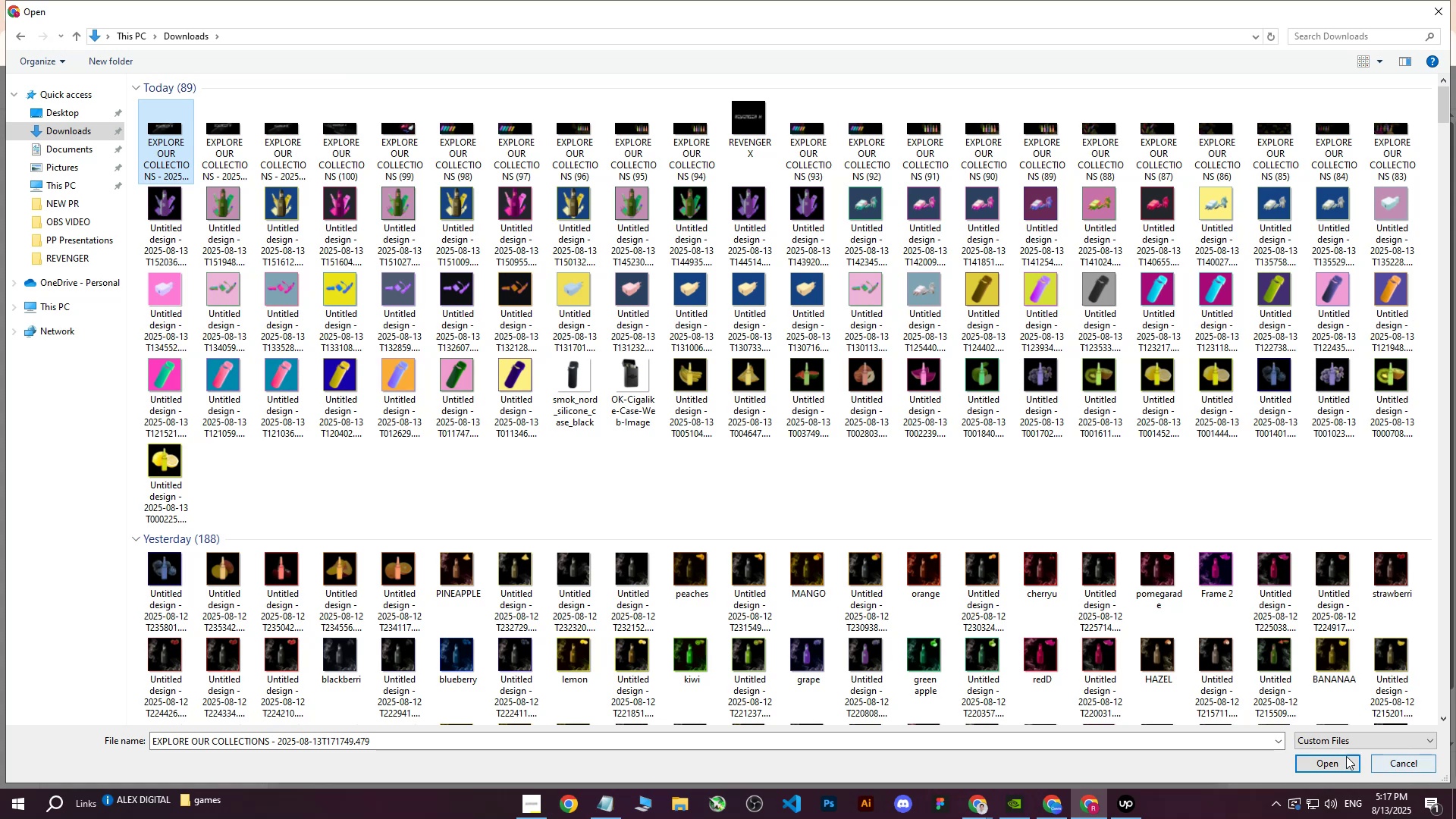 
left_click([1323, 756])
 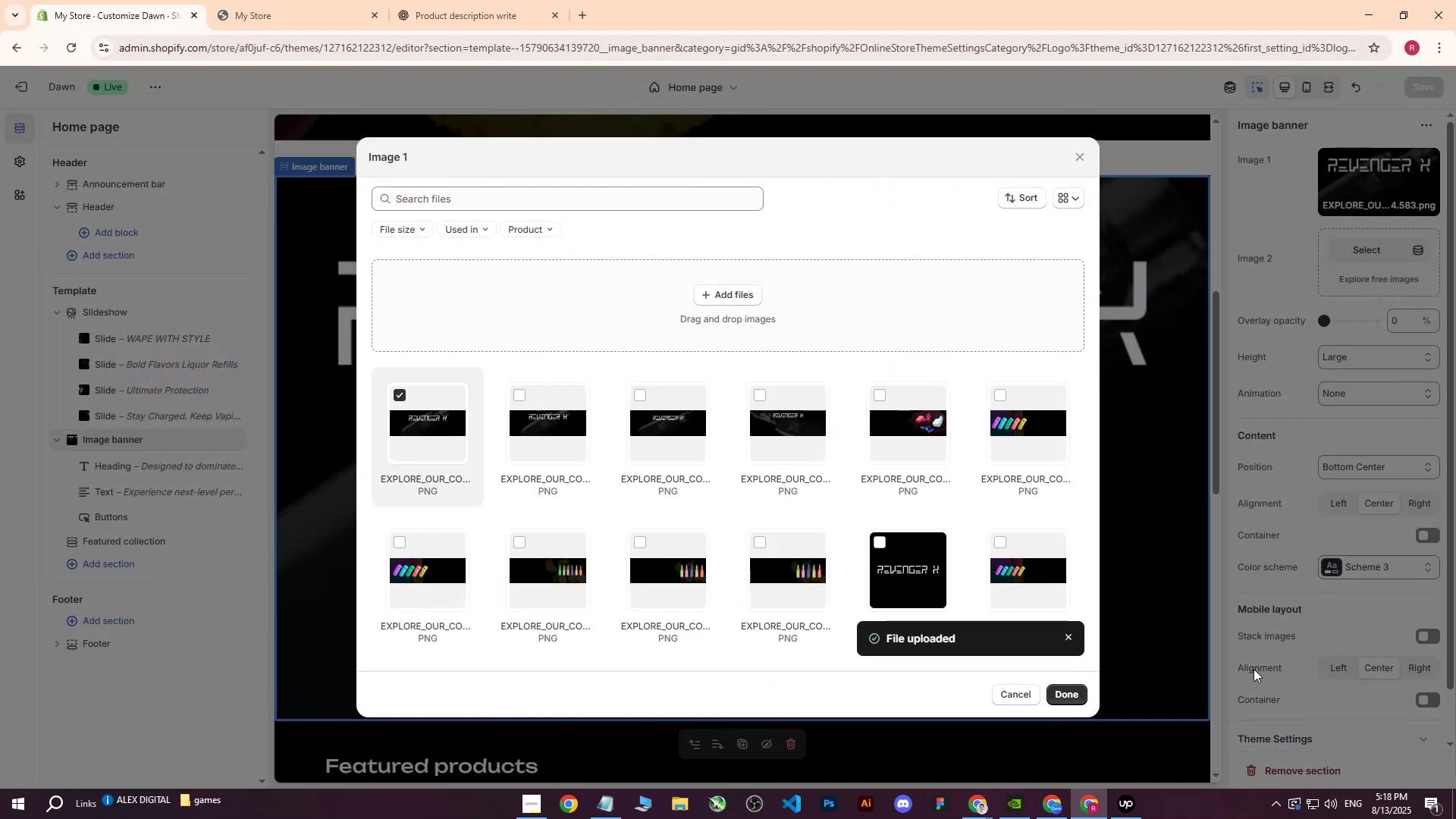 
wait(12.86)
 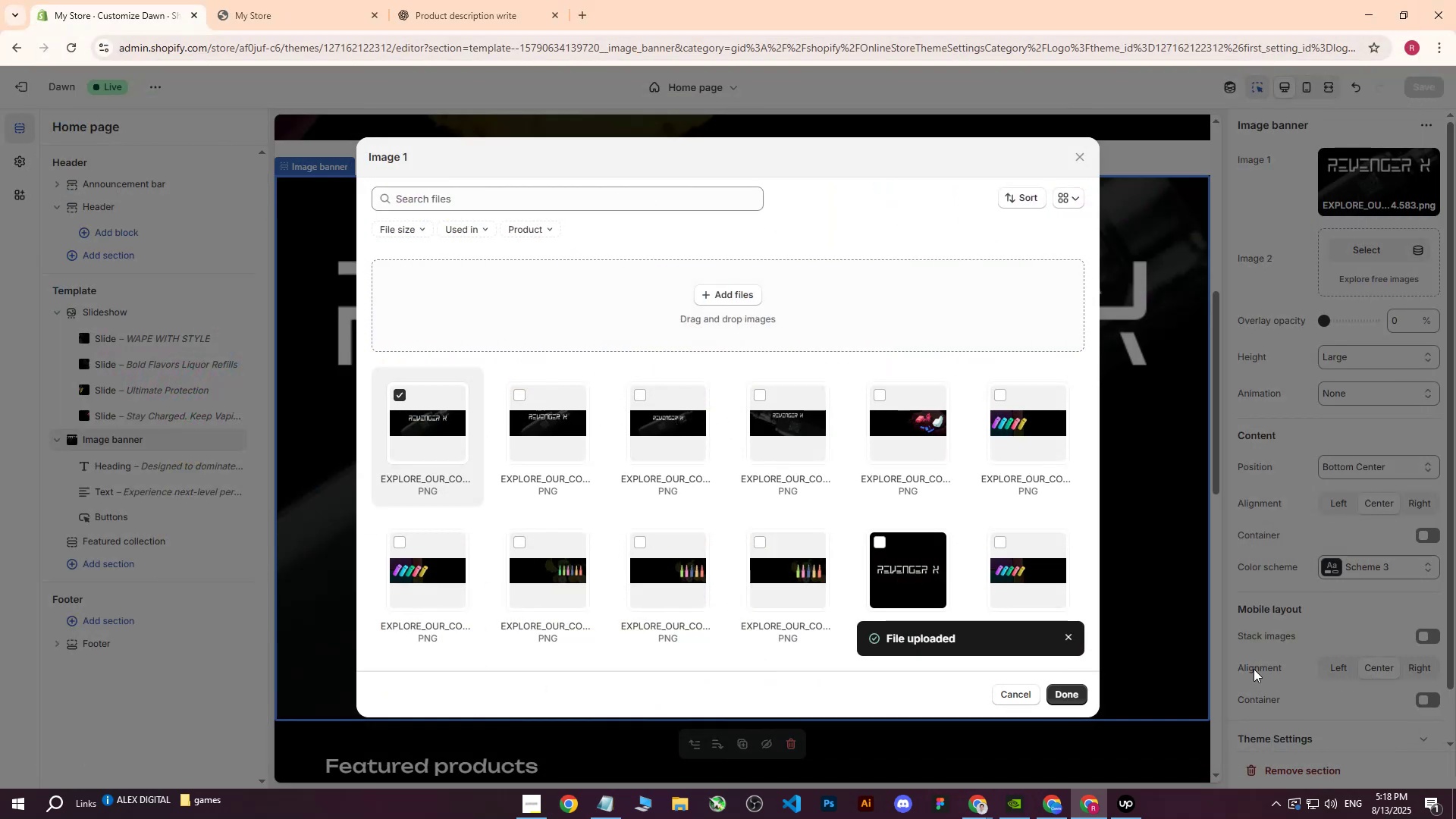 
left_click([1070, 695])
 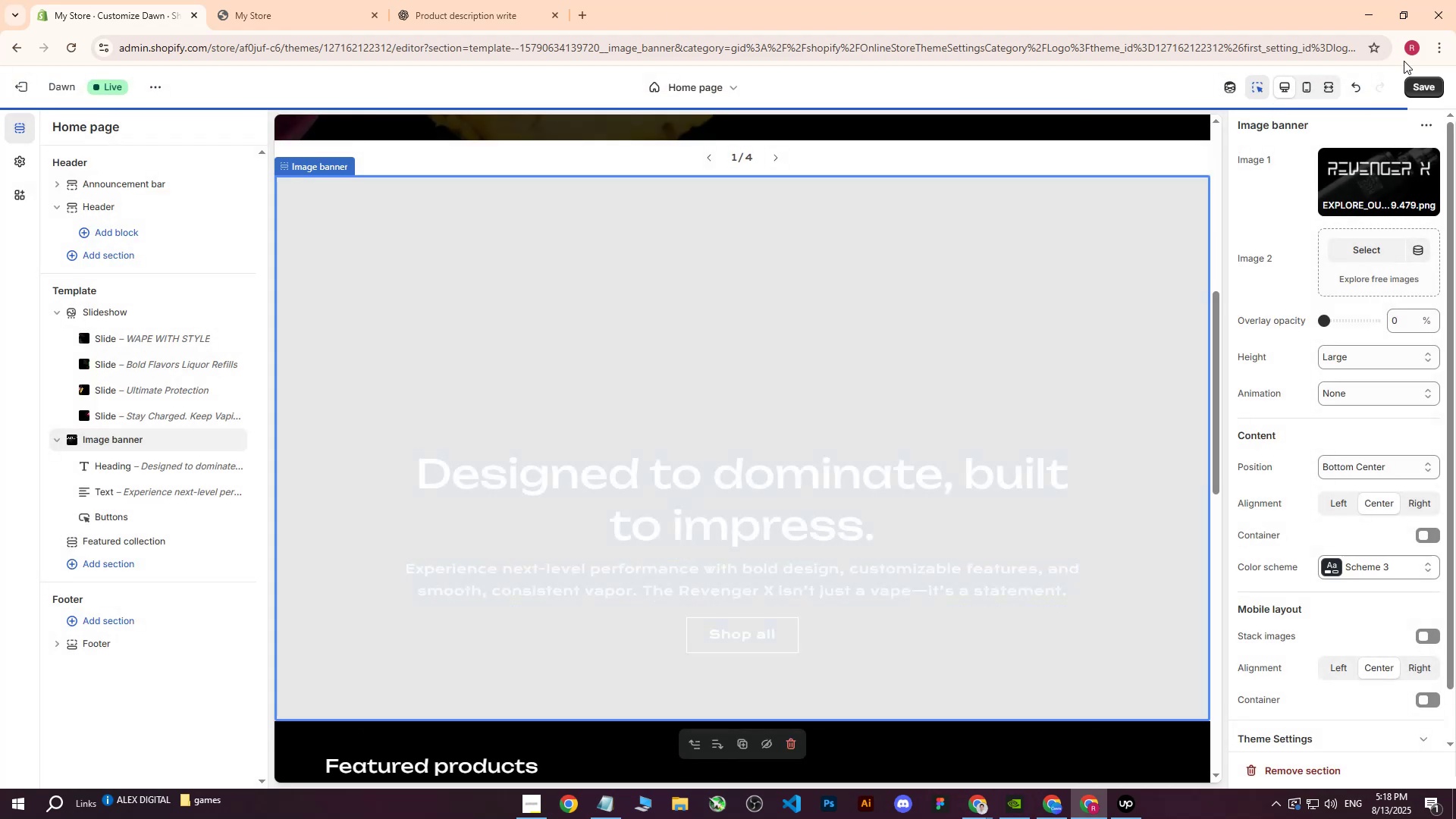 
left_click([1422, 89])
 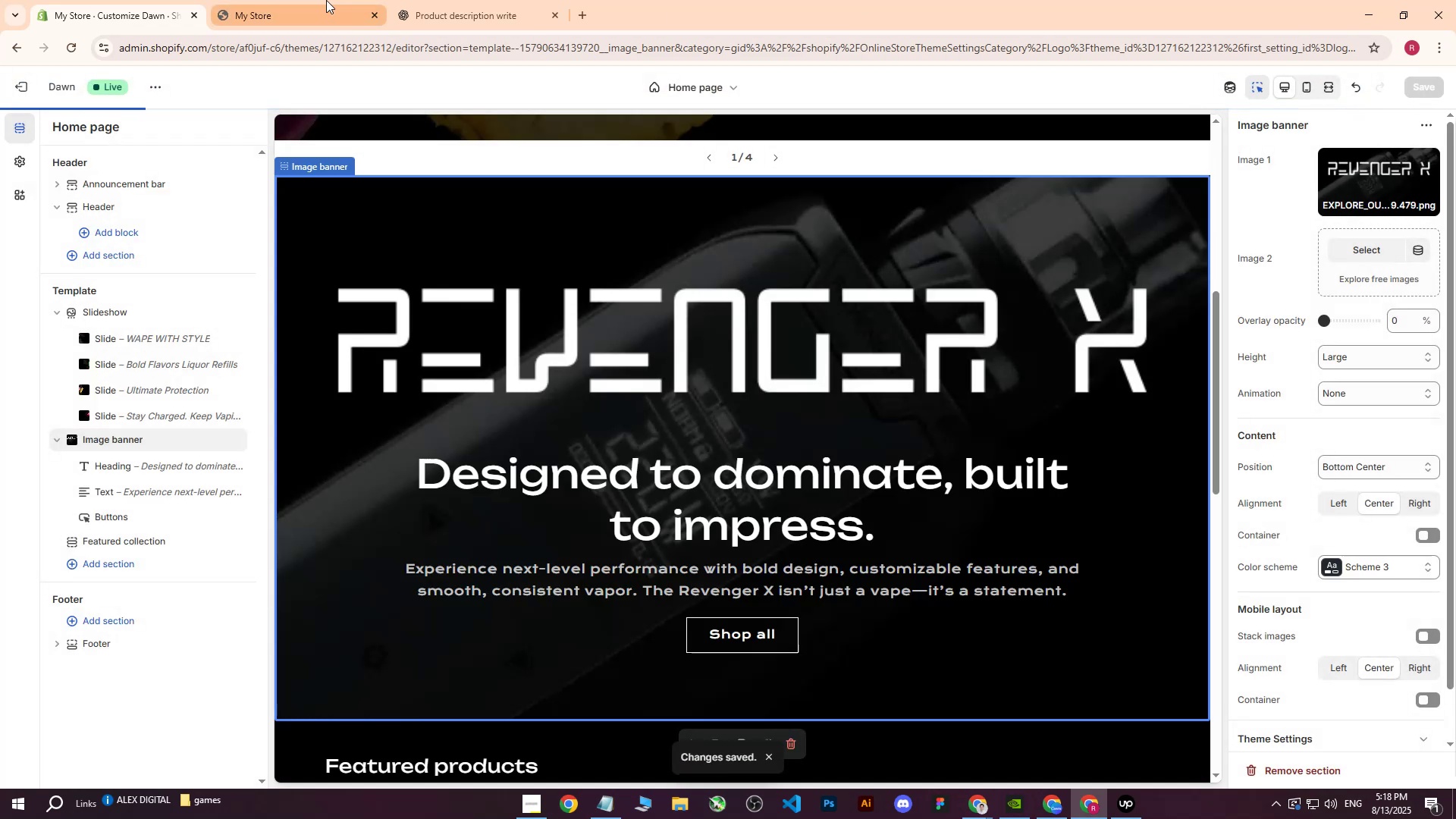 
left_click([326, 0])
 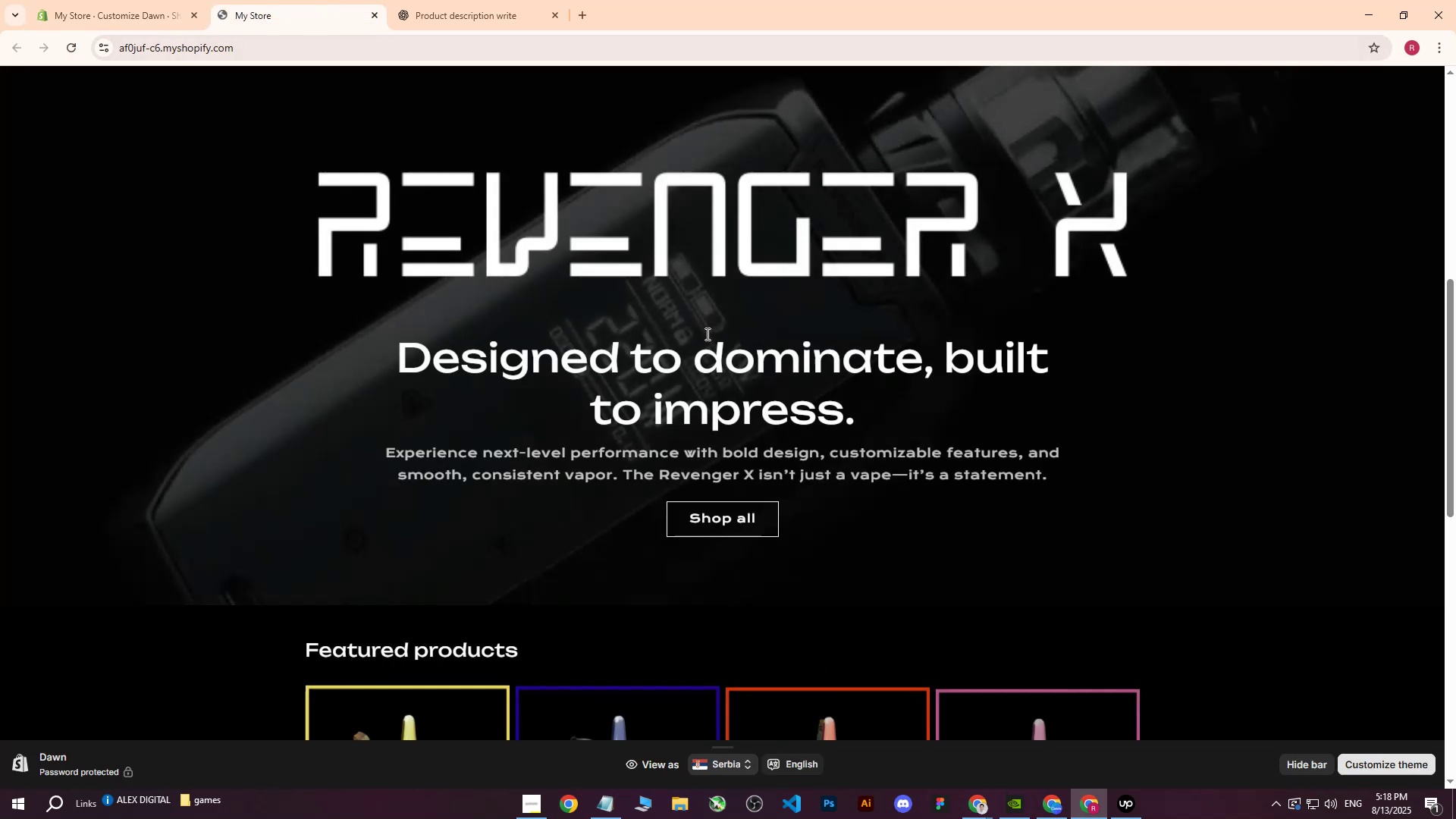 
scroll: coordinate [711, 365], scroll_direction: down, amount: 4.0
 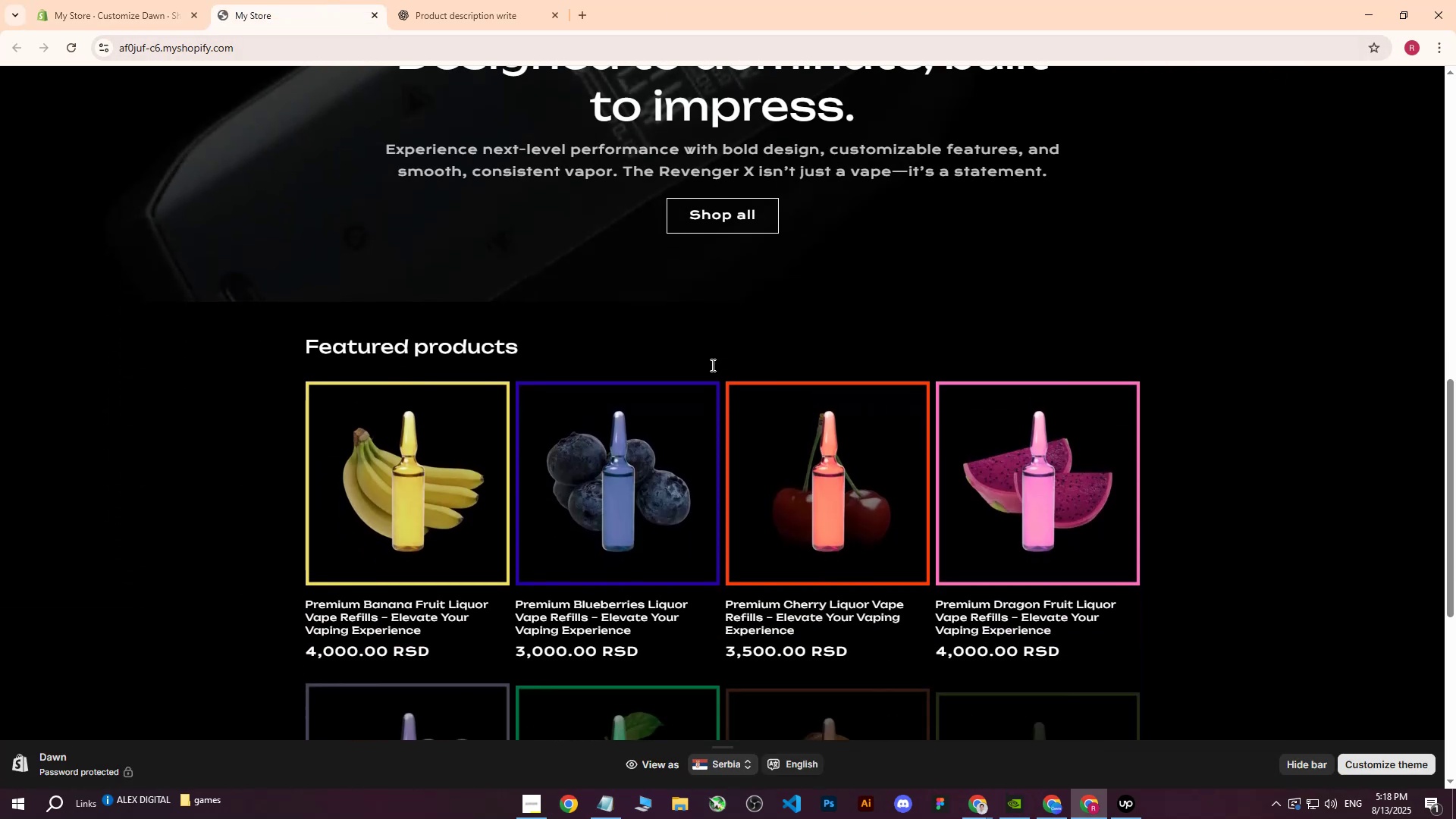 
scroll: coordinate [712, 372], scroll_direction: up, amount: 15.0
 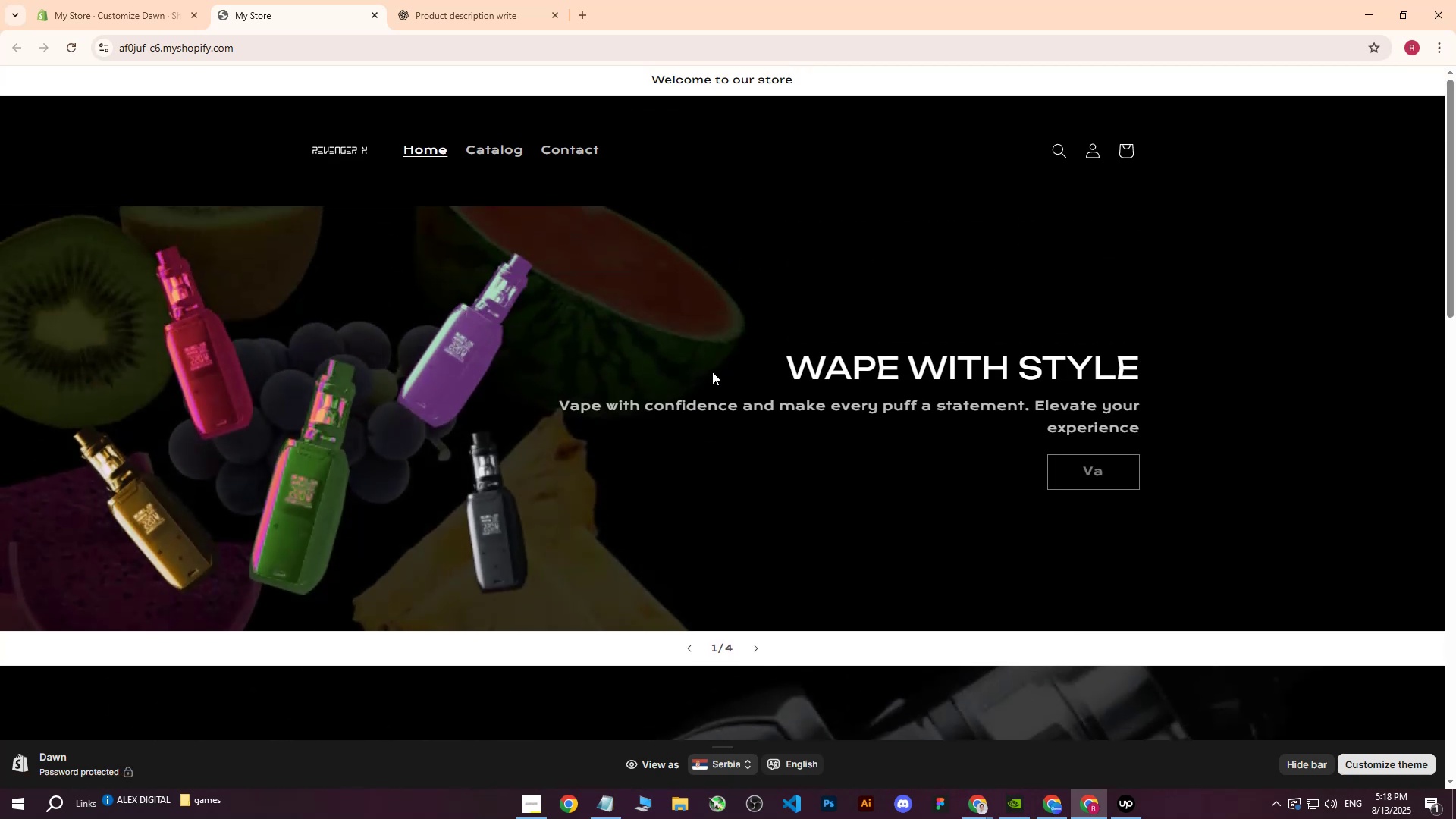 
scroll: coordinate [712, 372], scroll_direction: down, amount: 2.0
 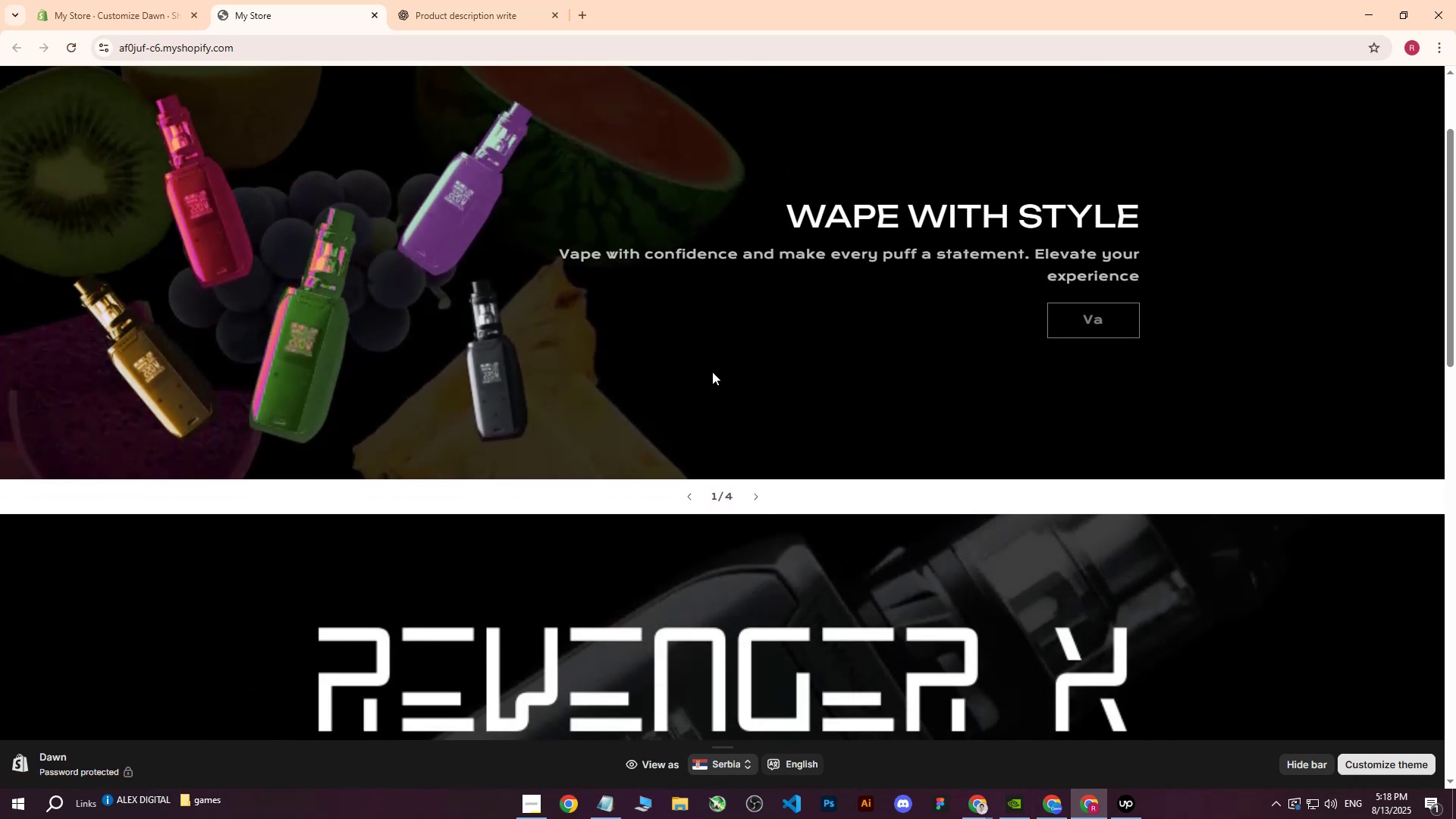 
scroll: coordinate [712, 372], scroll_direction: up, amount: 6.0
 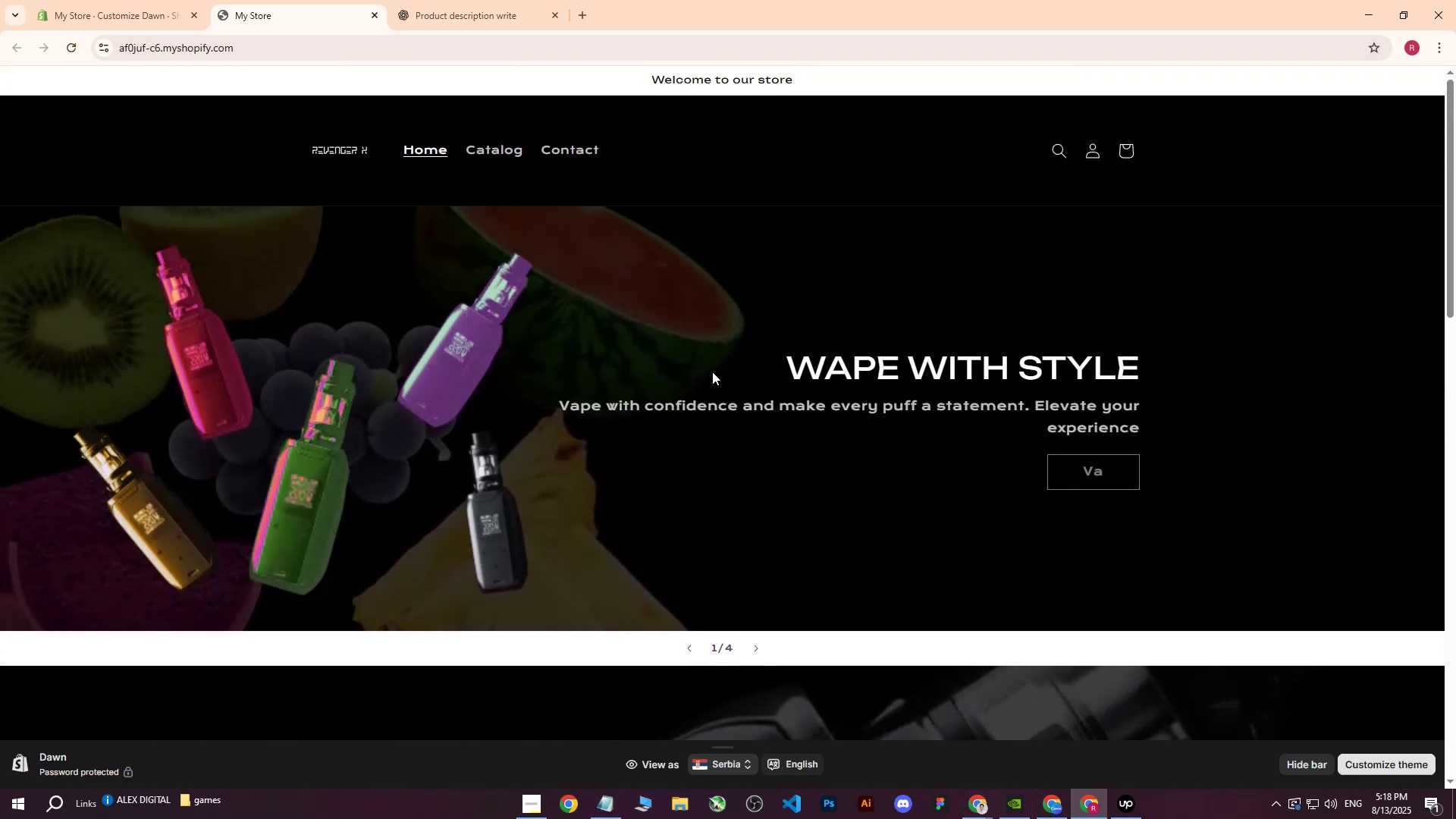 
scroll: coordinate [712, 372], scroll_direction: down, amount: 14.0
 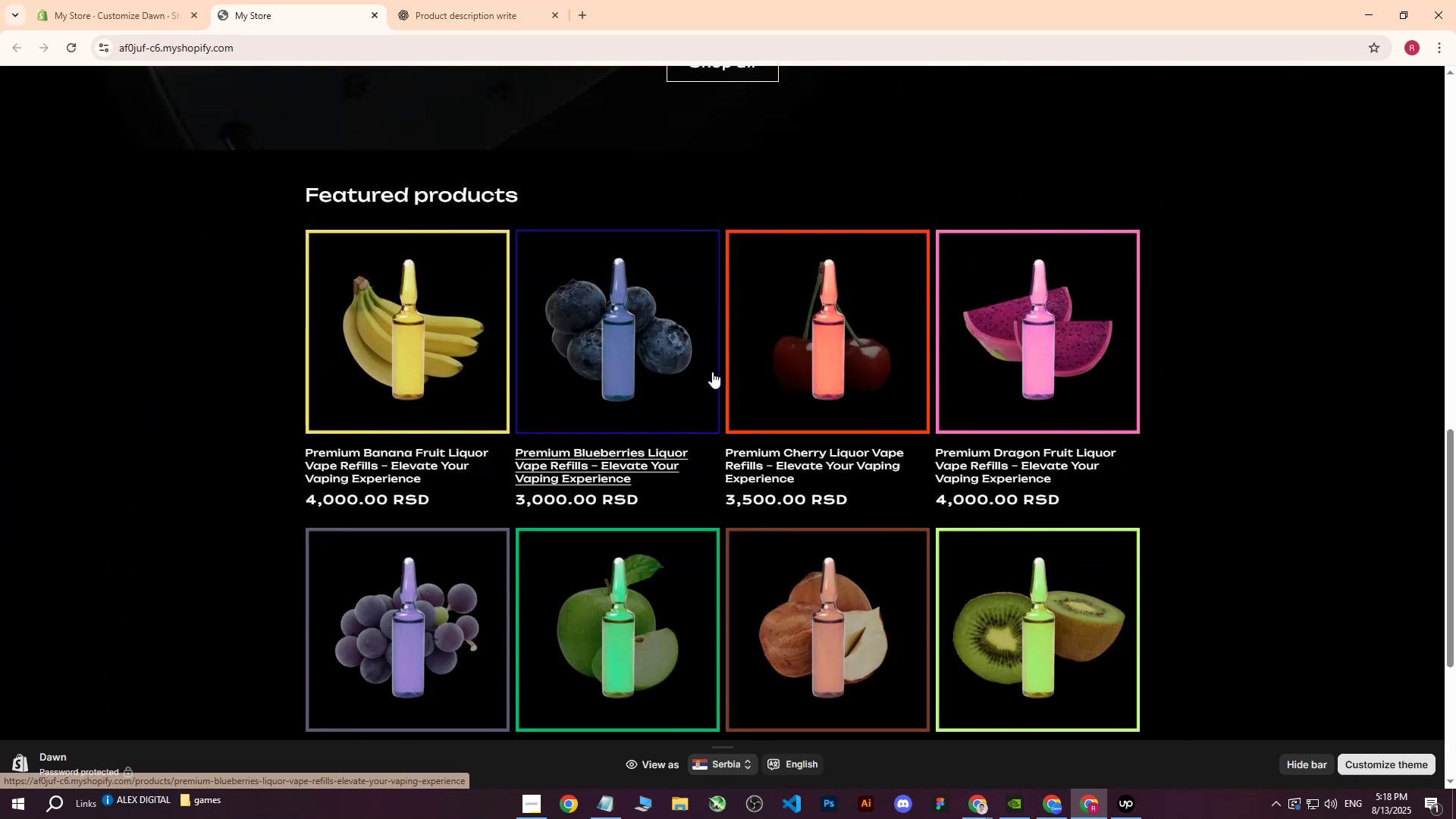 
scroll: coordinate [713, 372], scroll_direction: up, amount: 24.0
 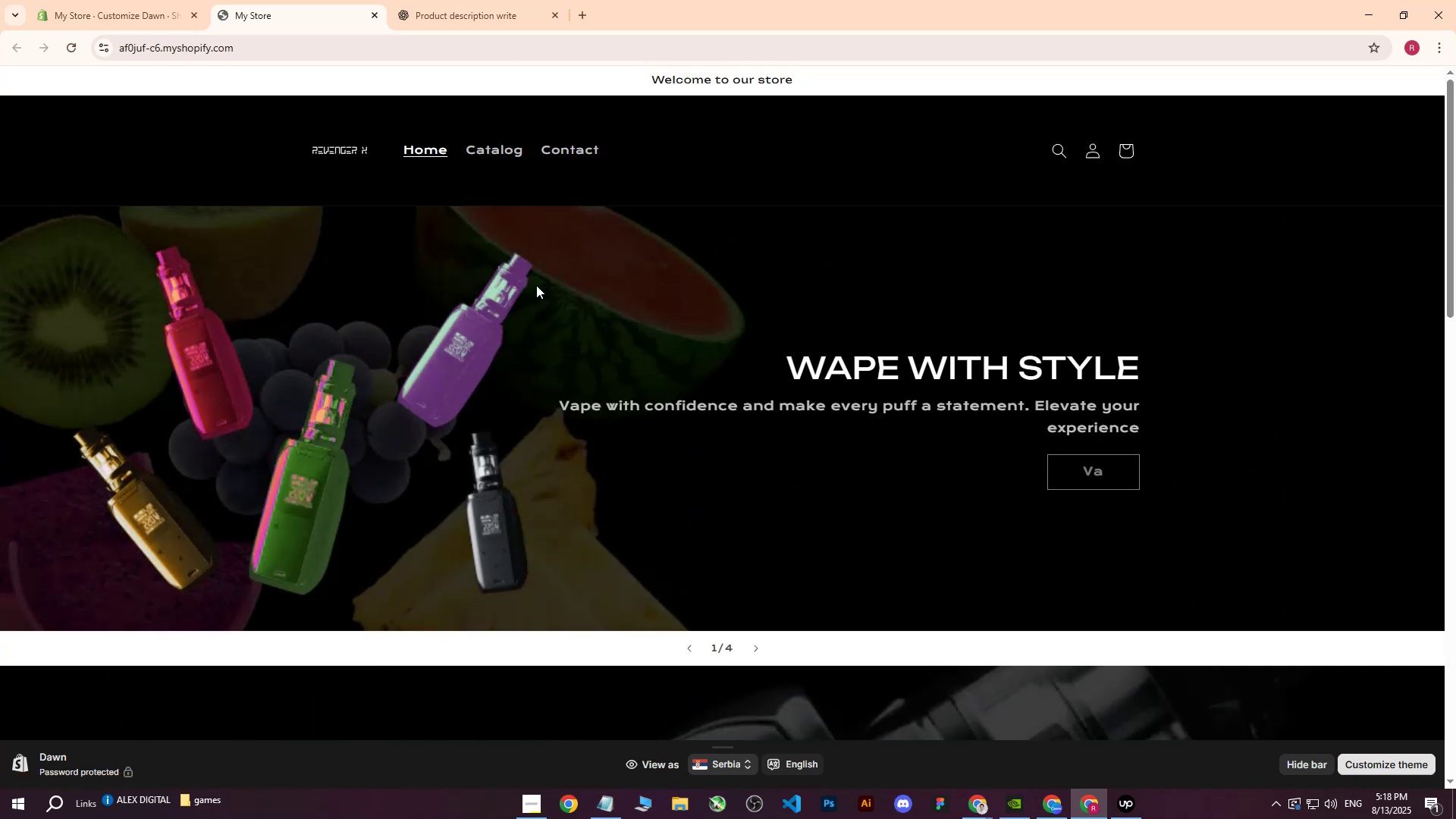 
left_click([74, 0])
 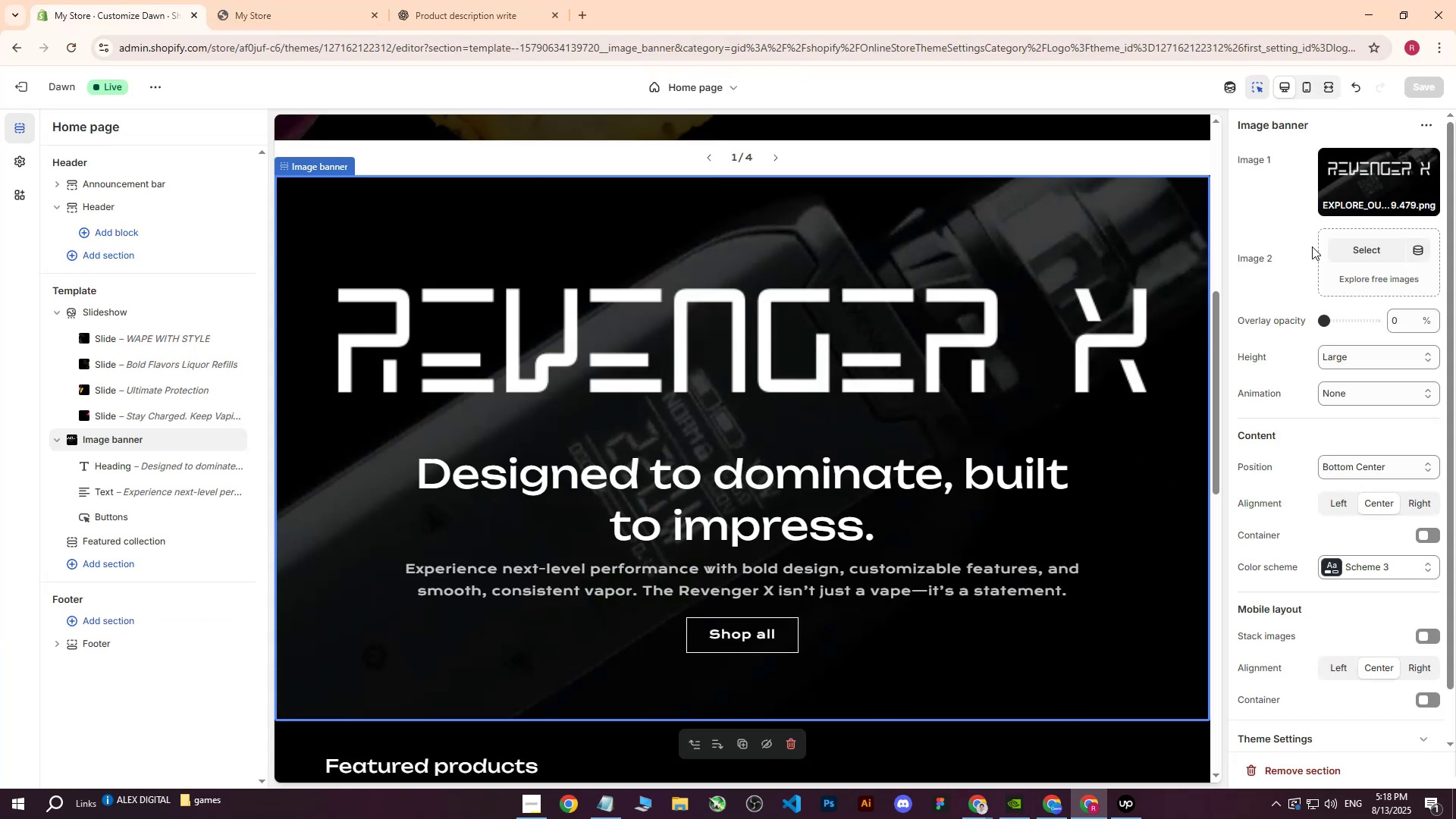 
scroll: coordinate [379, 290], scroll_direction: up, amount: 12.0
 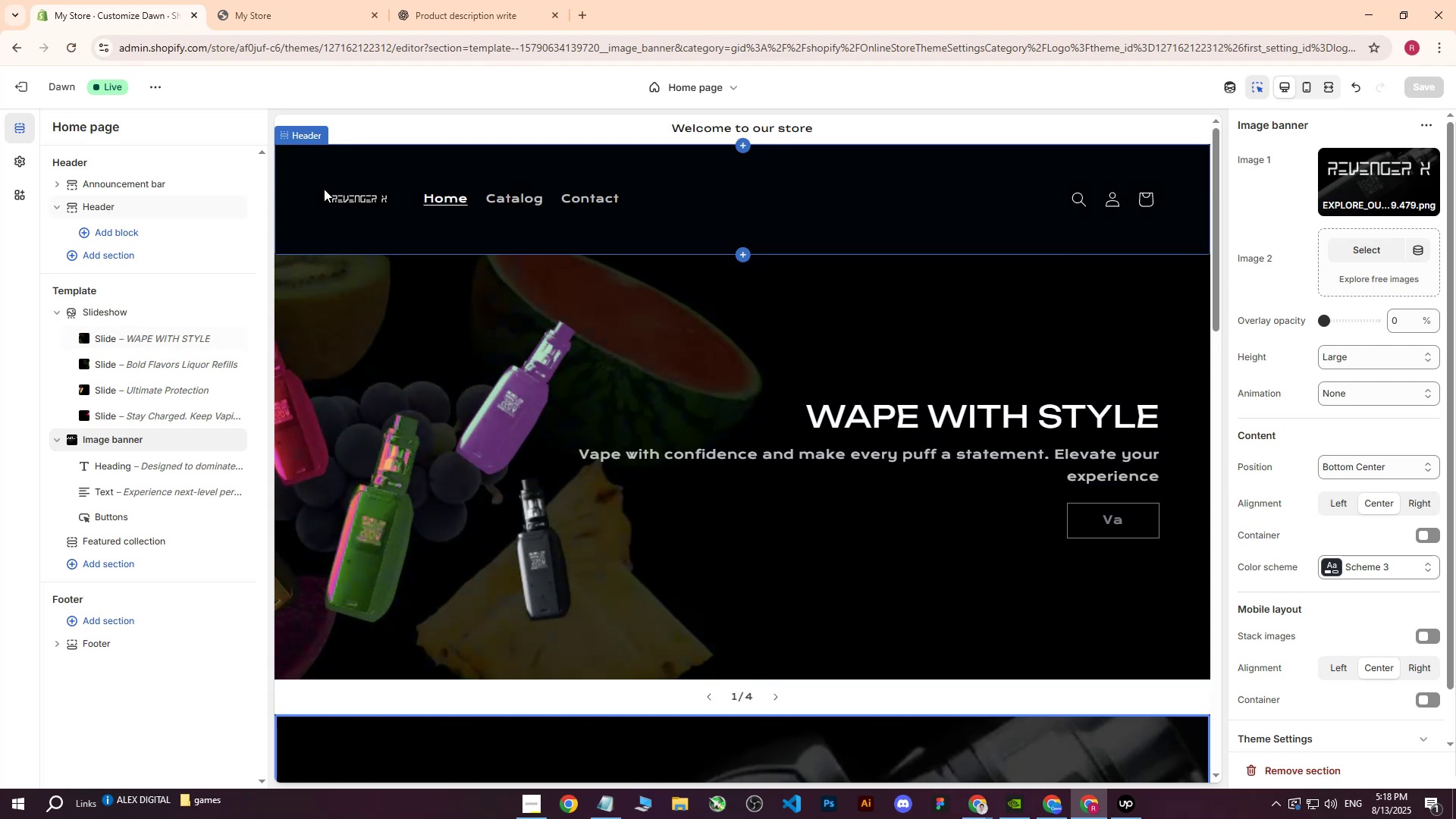 
left_click([322, 178])
 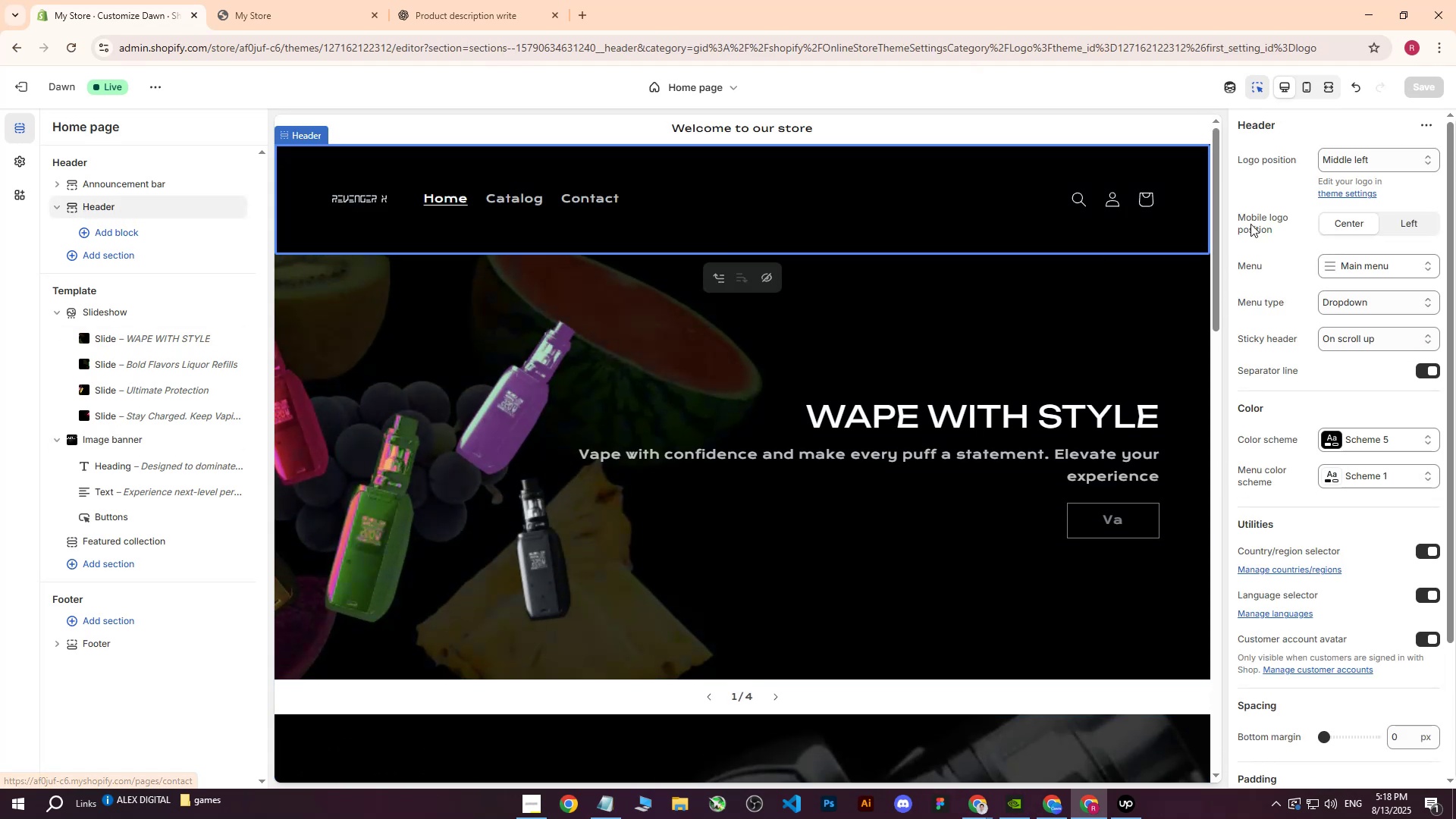 
wait(9.3)
 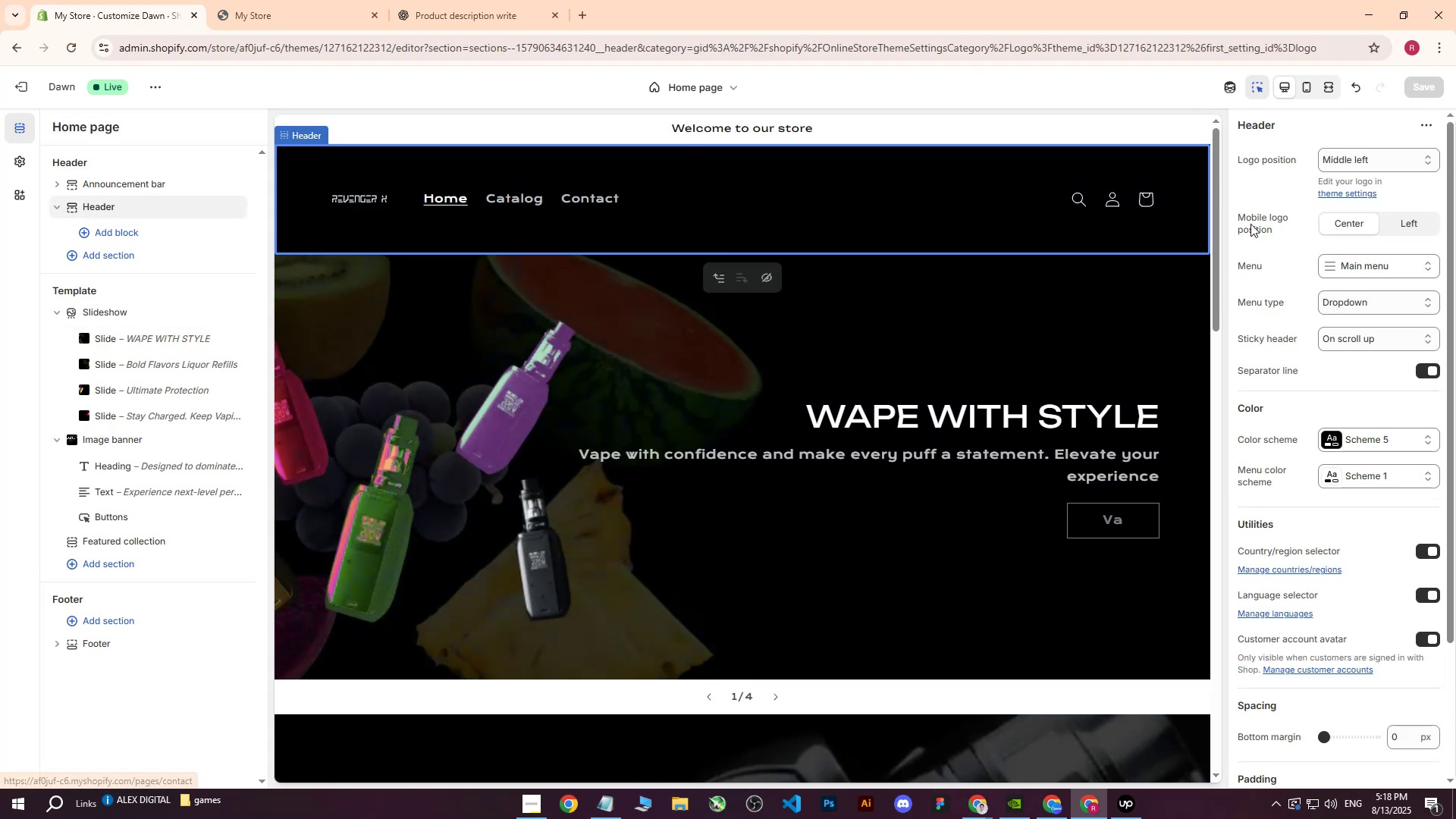 
left_click([1335, 647])
 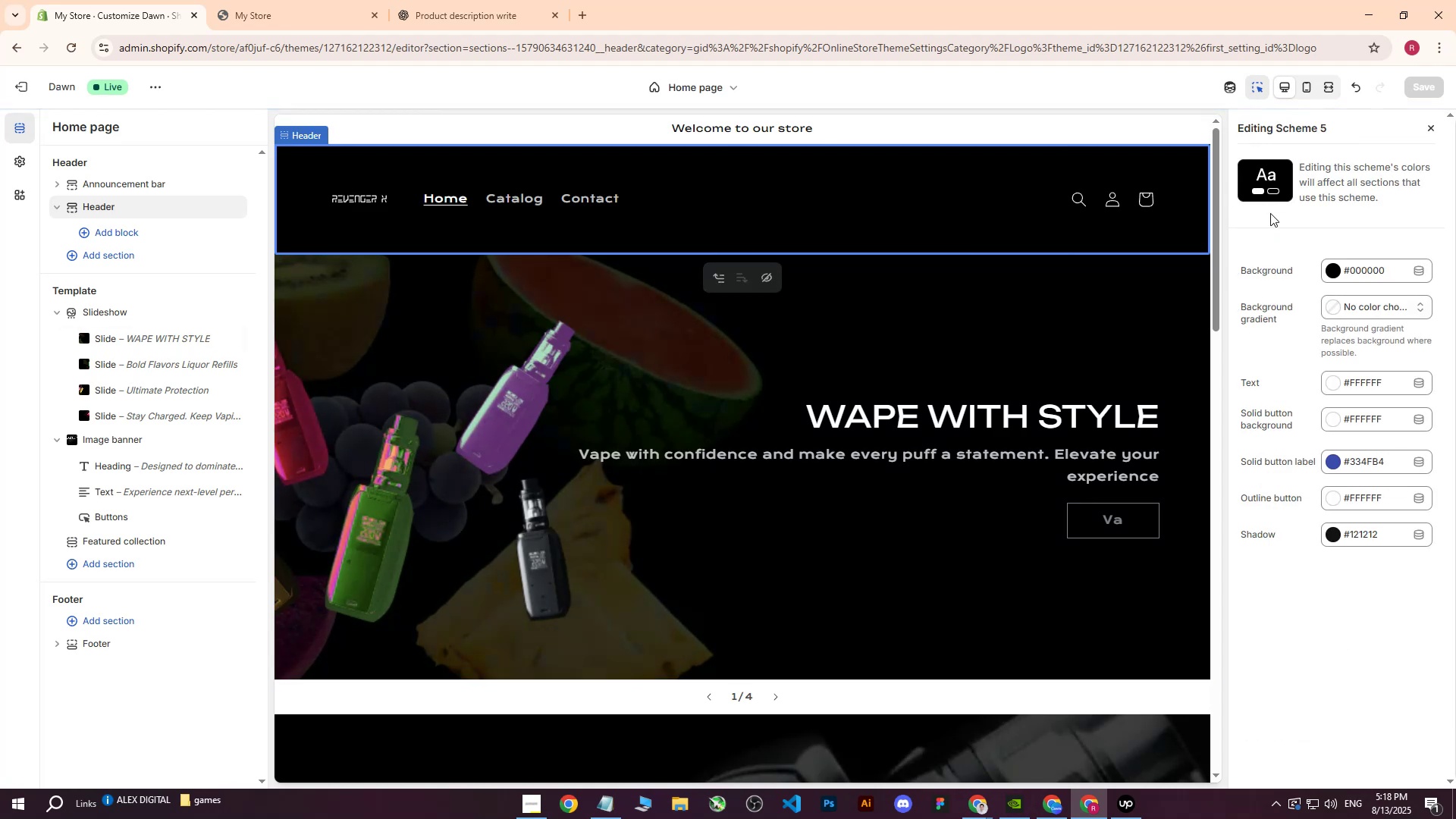 
left_click([1331, 270])
 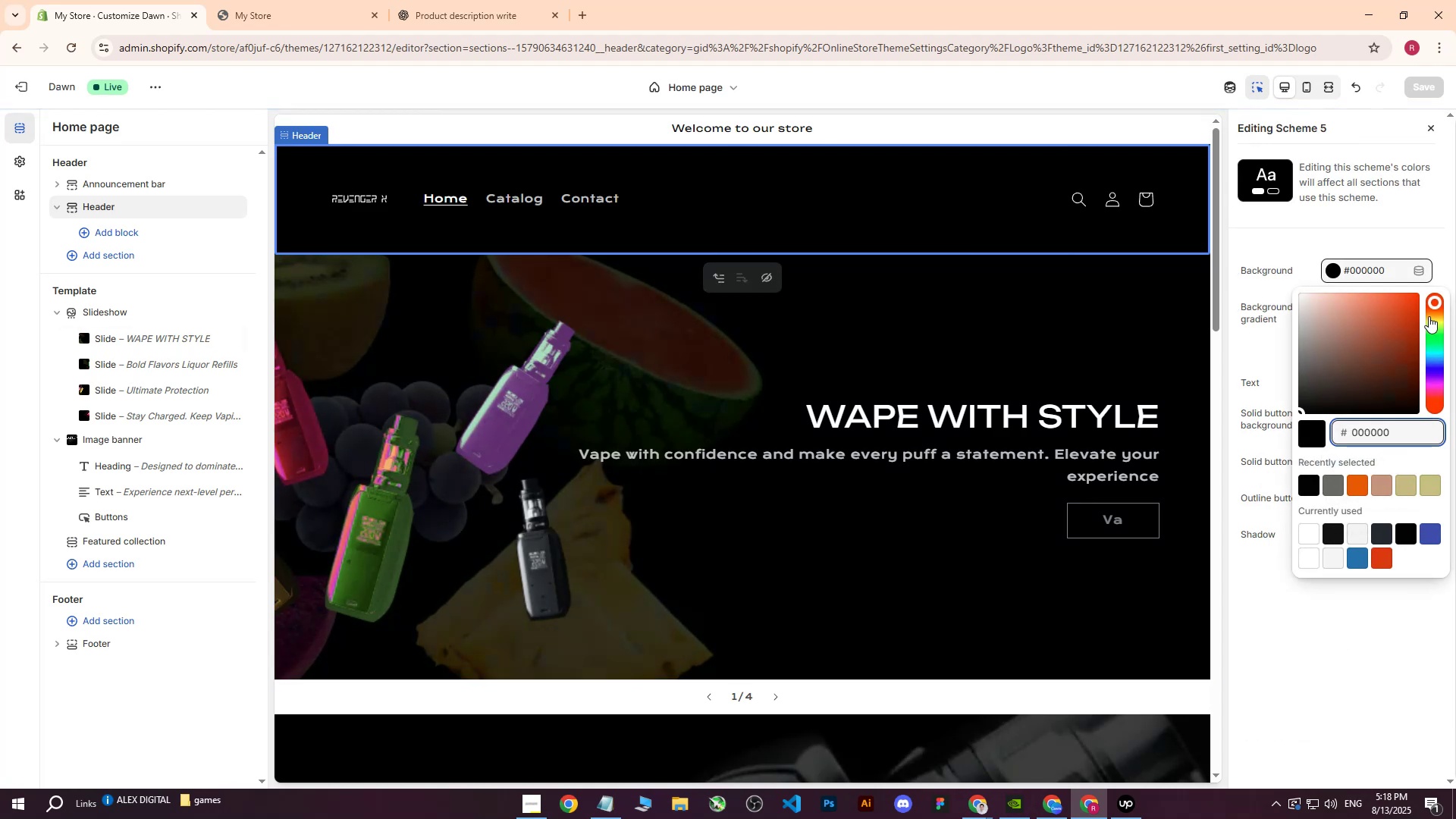 
left_click_drag(start_coordinate=[1433, 308], to_coordinate=[1437, 308])
 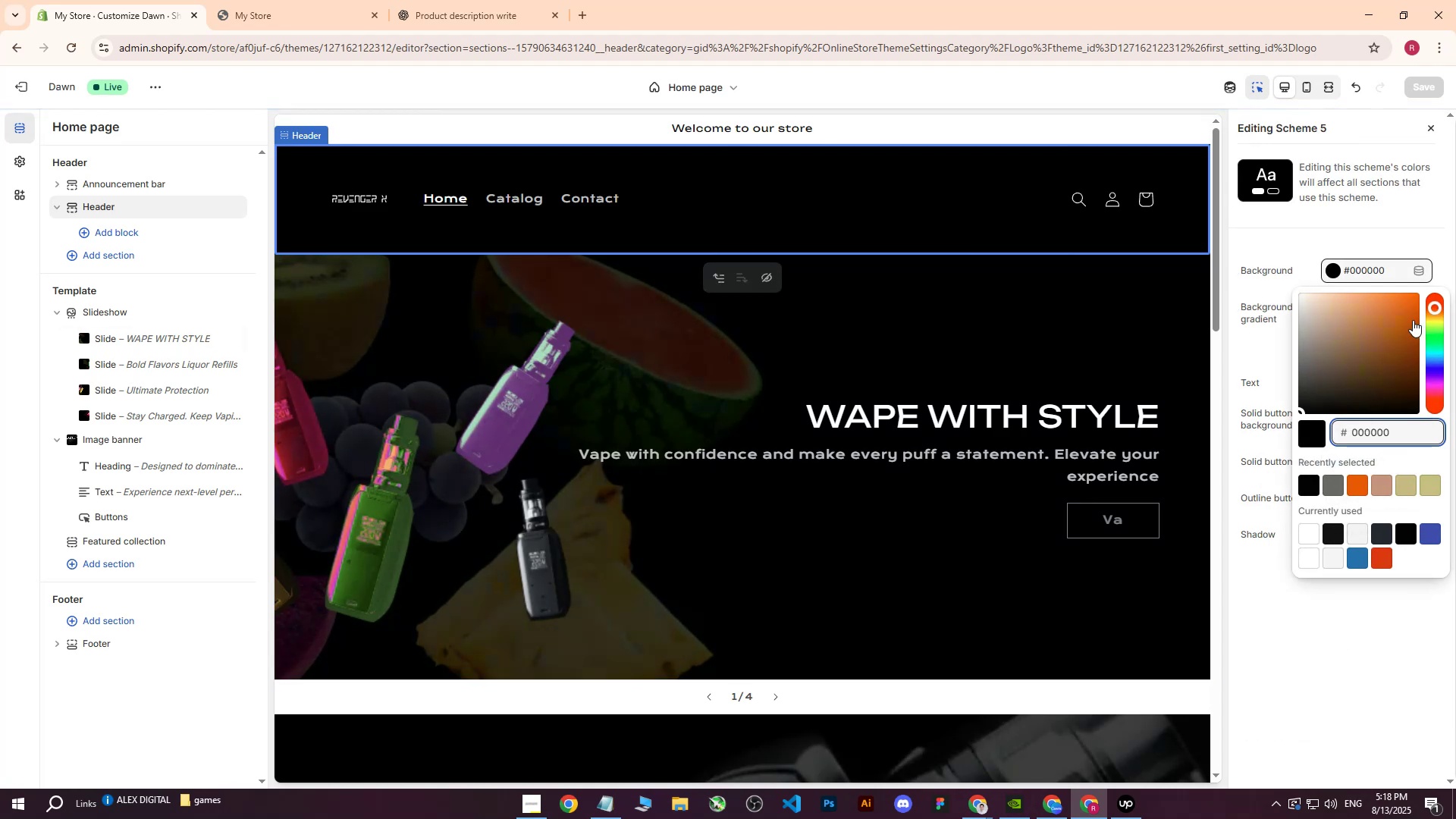 
left_click_drag(start_coordinate=[1409, 321], to_coordinate=[1425, 300])
 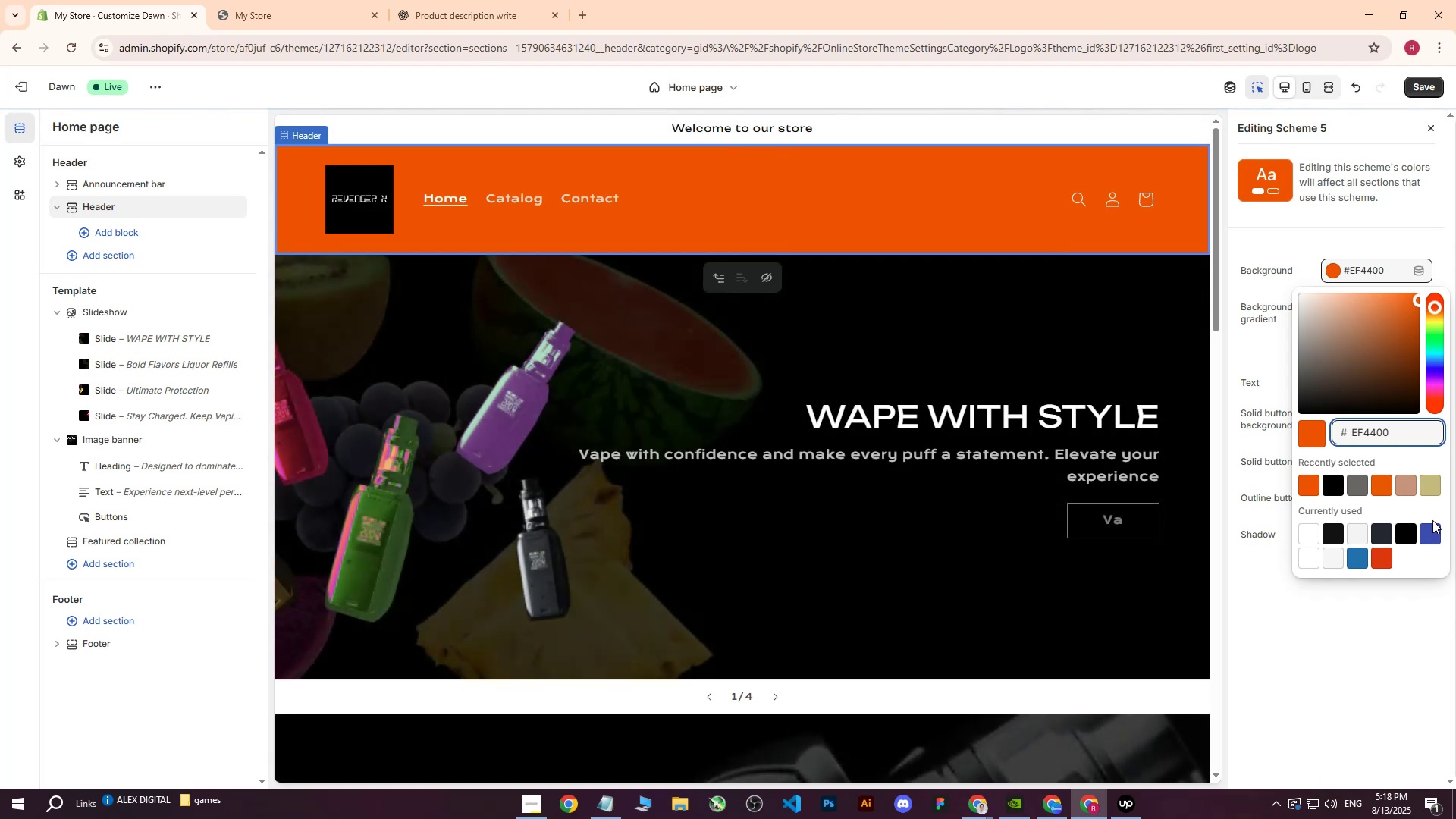 
left_click([1314, 655])
 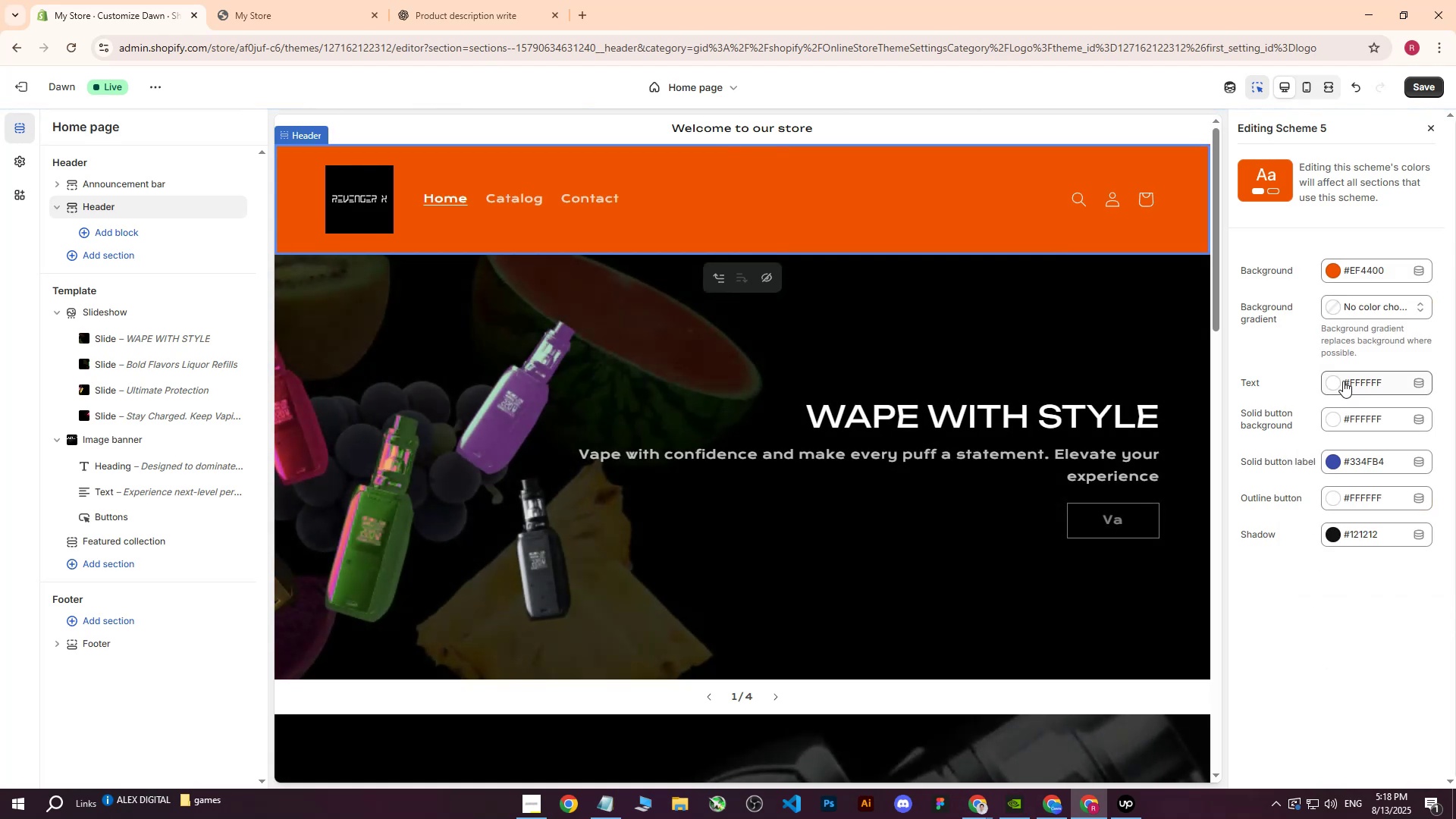 
left_click([1332, 386])
 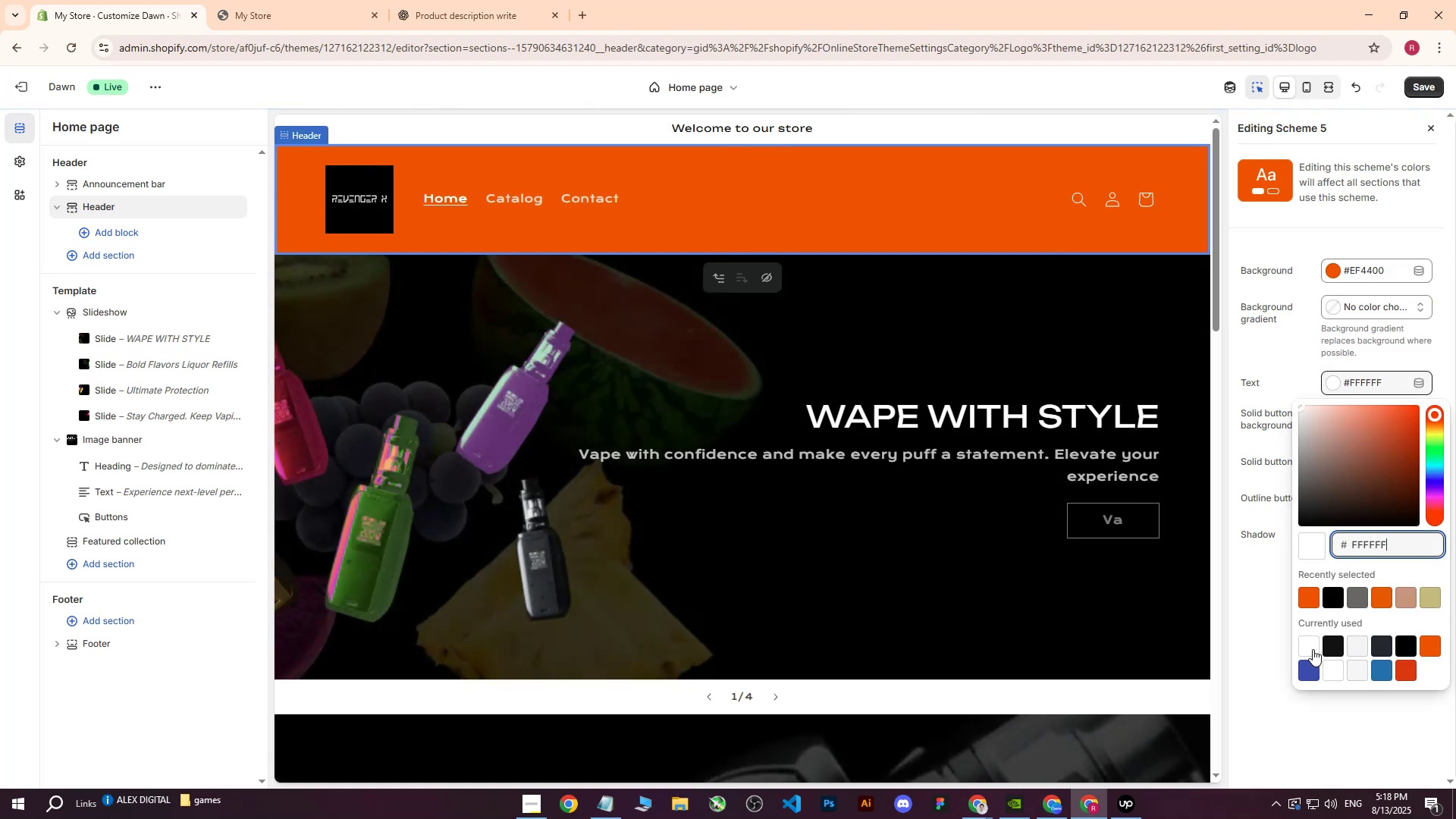 
left_click([1334, 646])
 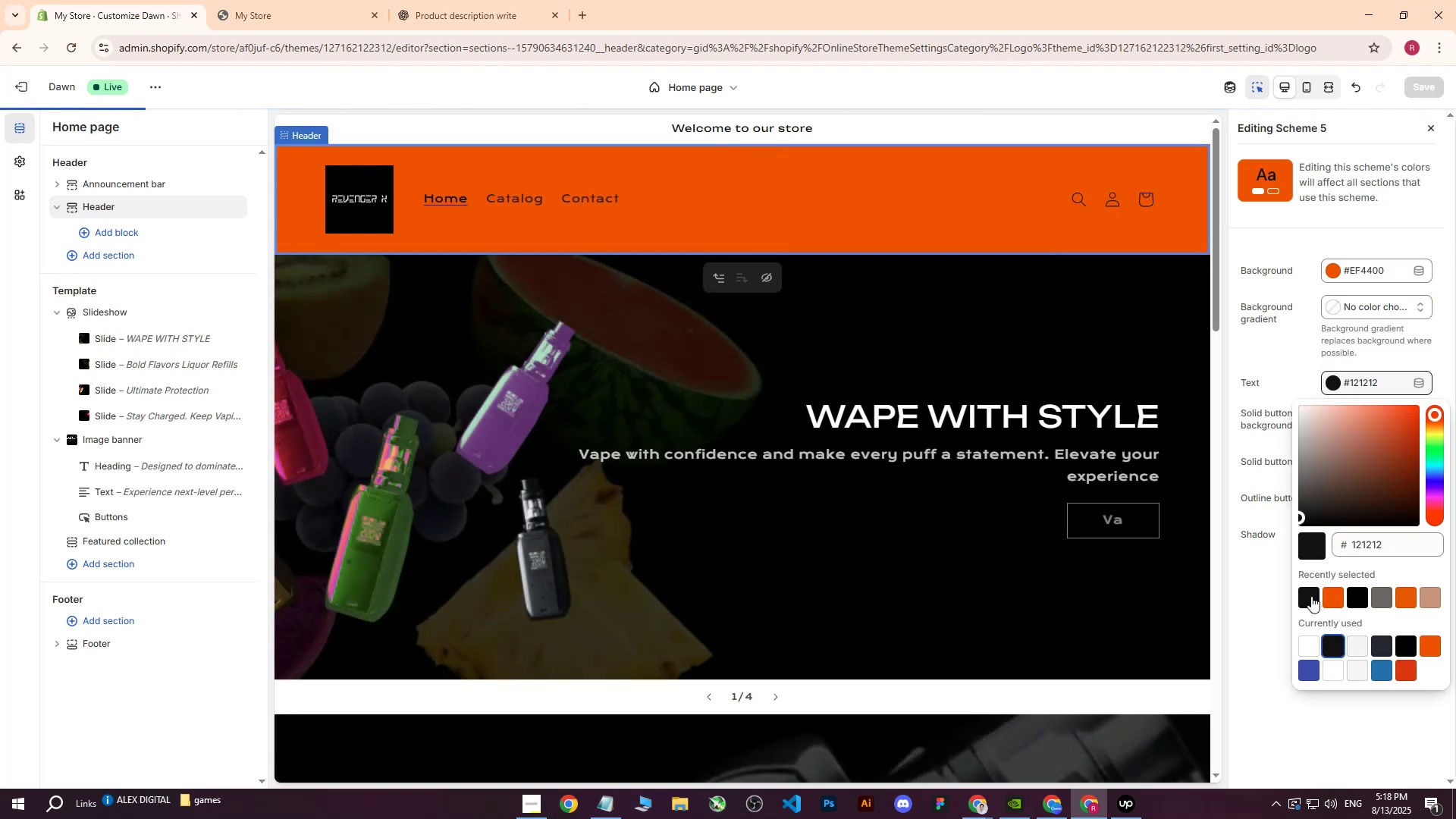 
left_click([1310, 597])
 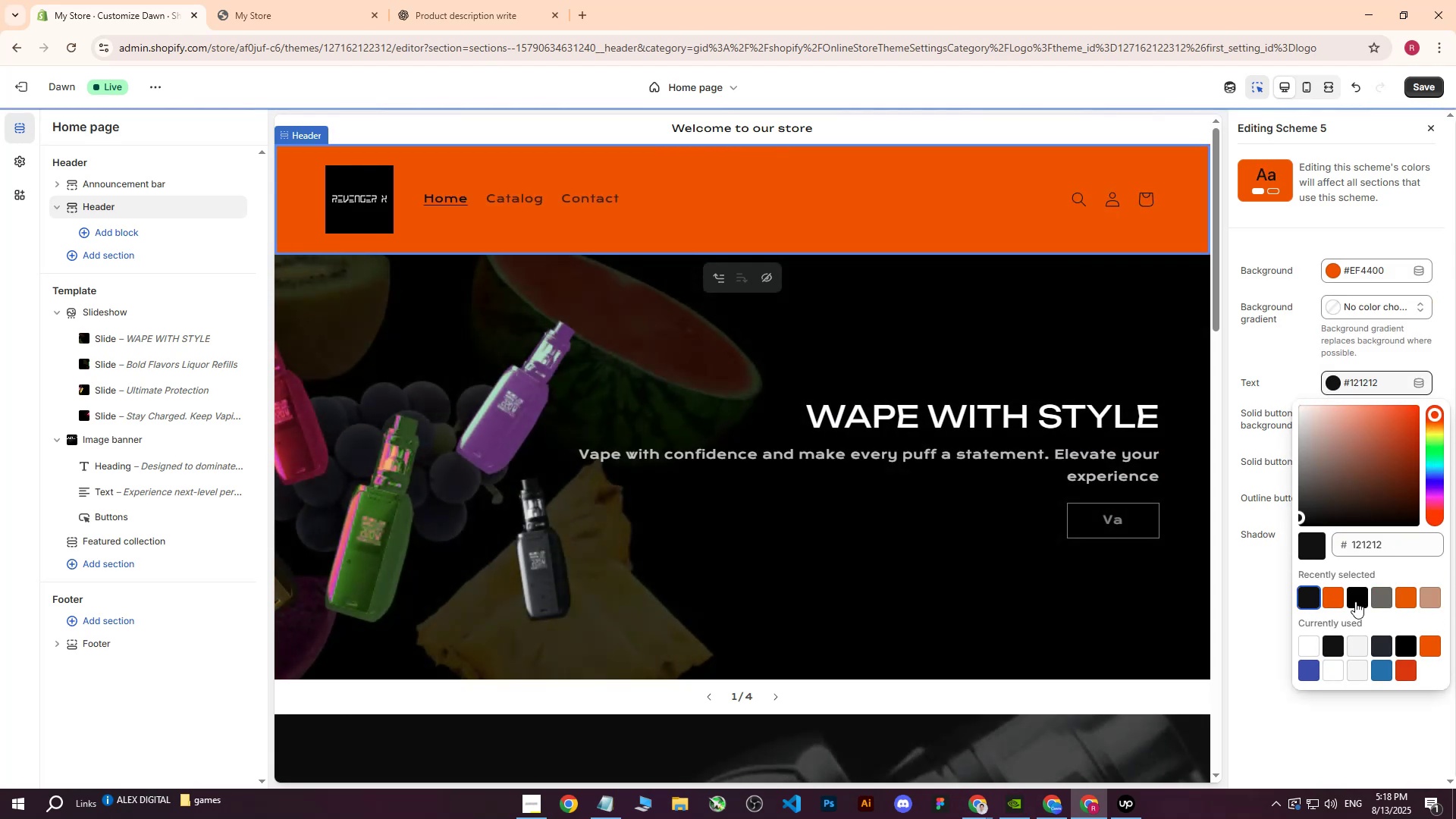 
left_click([1364, 600])
 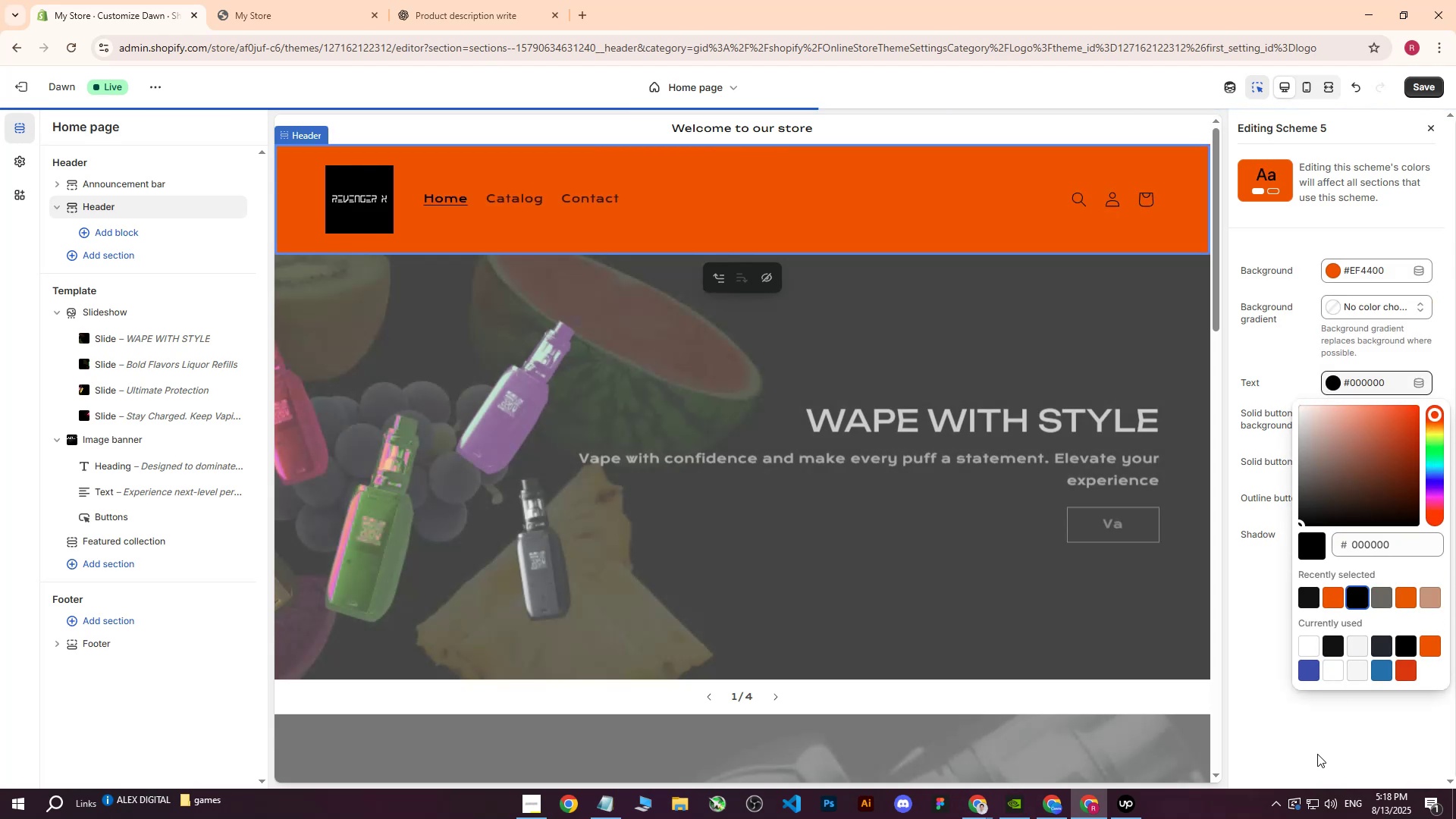 
left_click([1316, 754])
 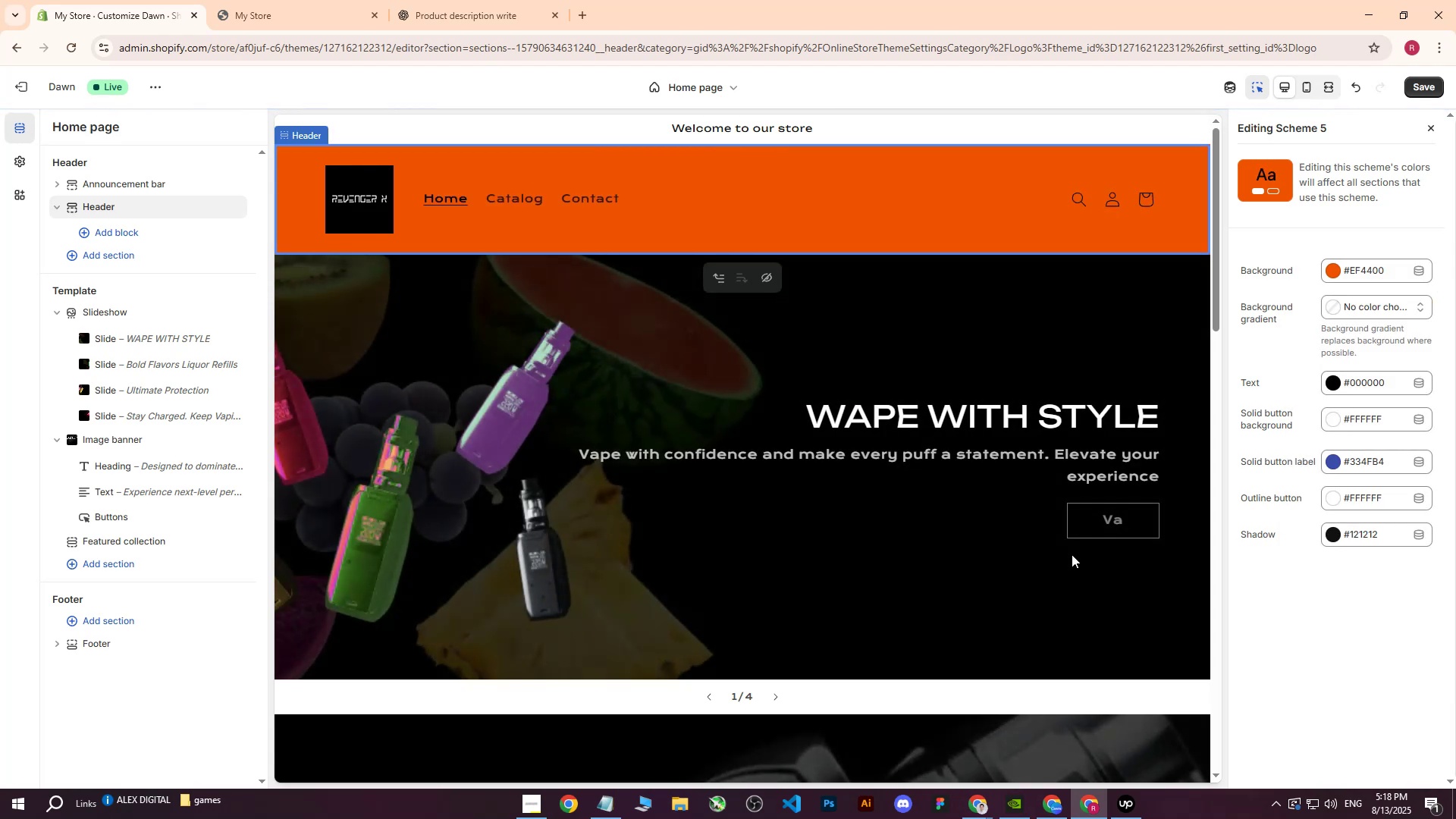 
scroll: coordinate [767, 358], scroll_direction: down, amount: 12.0
 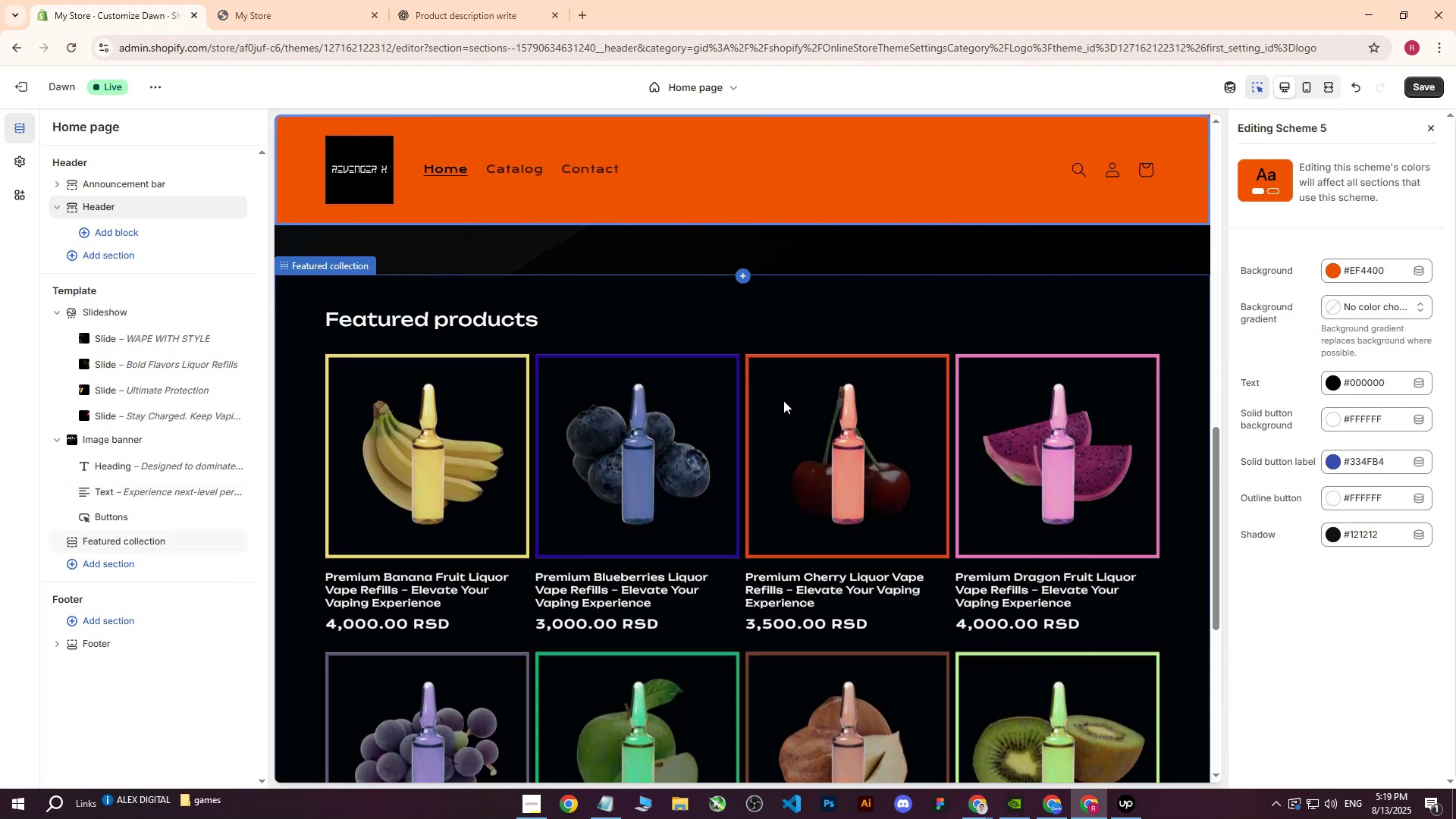 
scroll: coordinate [1134, 326], scroll_direction: up, amount: 11.0
 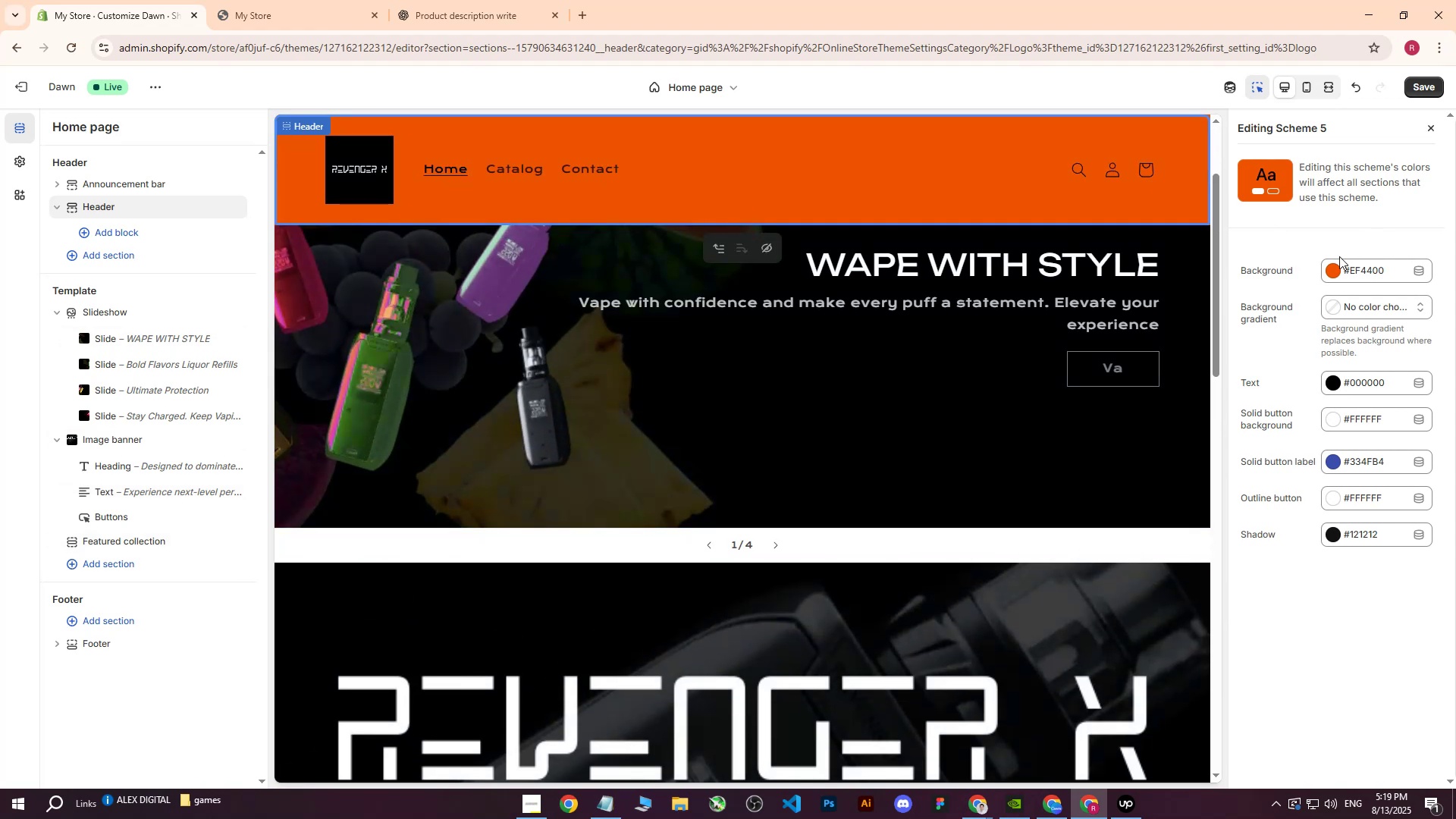 
left_click([1329, 268])
 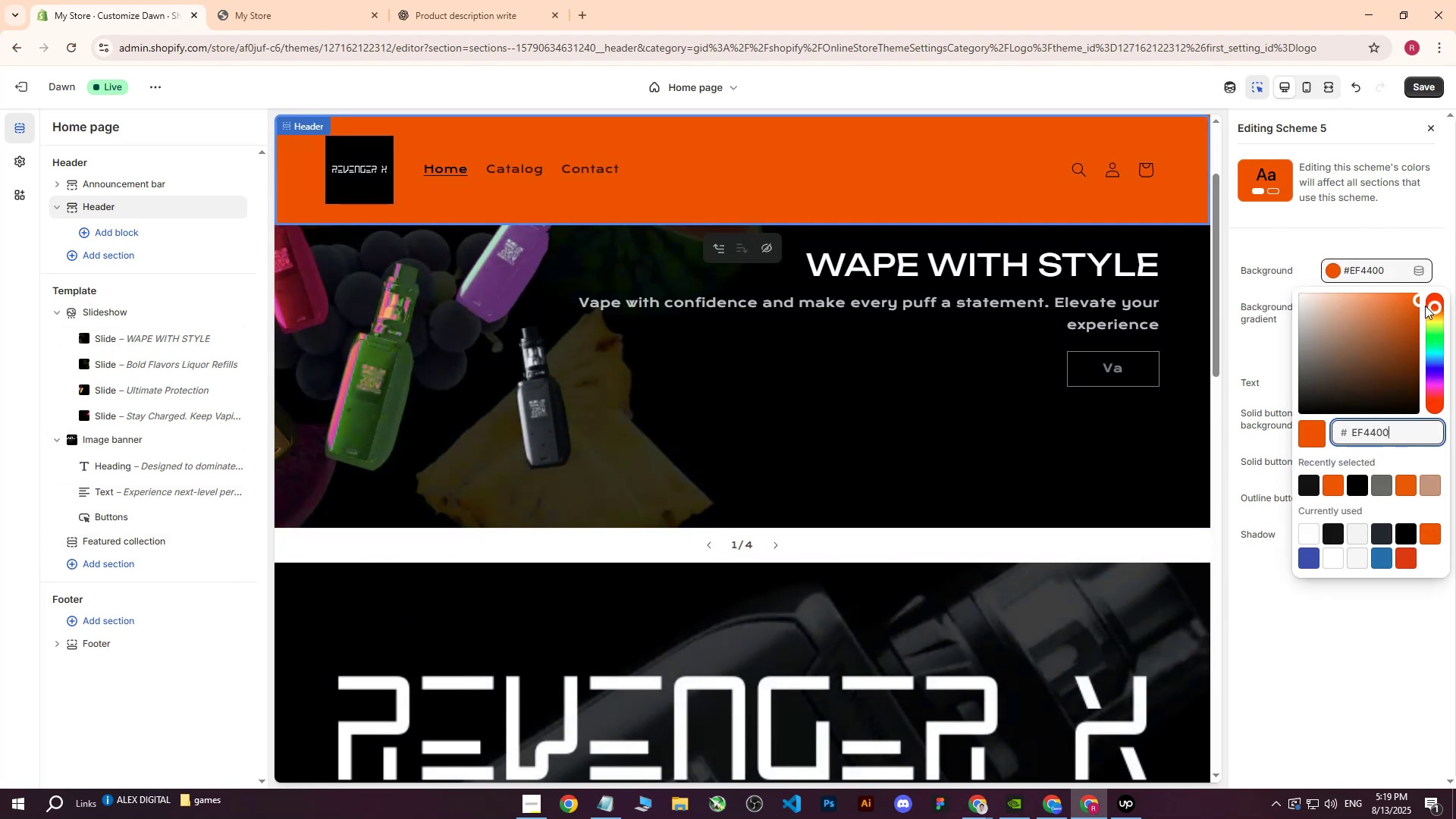 
left_click_drag(start_coordinate=[1418, 301], to_coordinate=[1415, 287])
 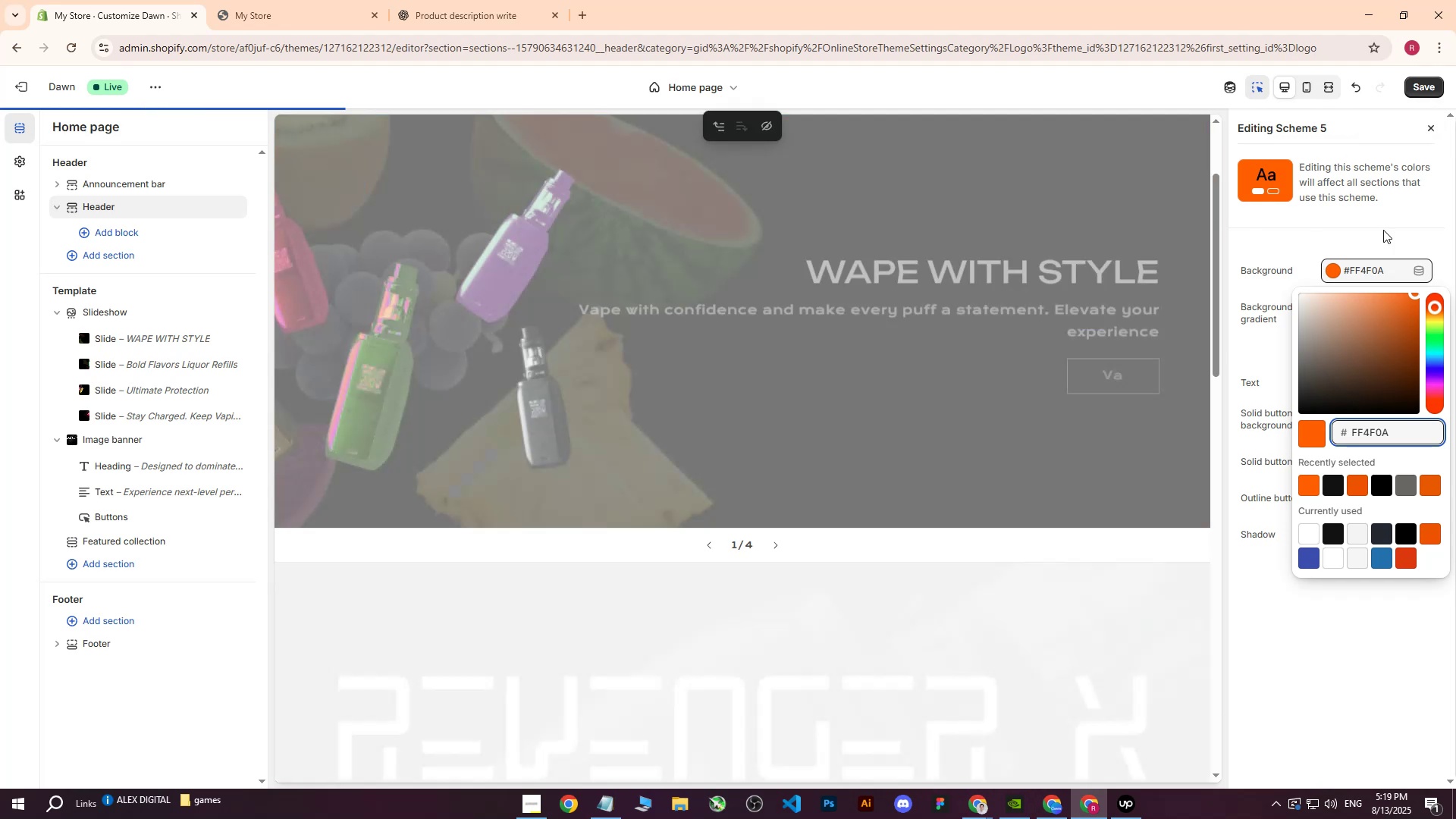 
left_click([1326, 643])
 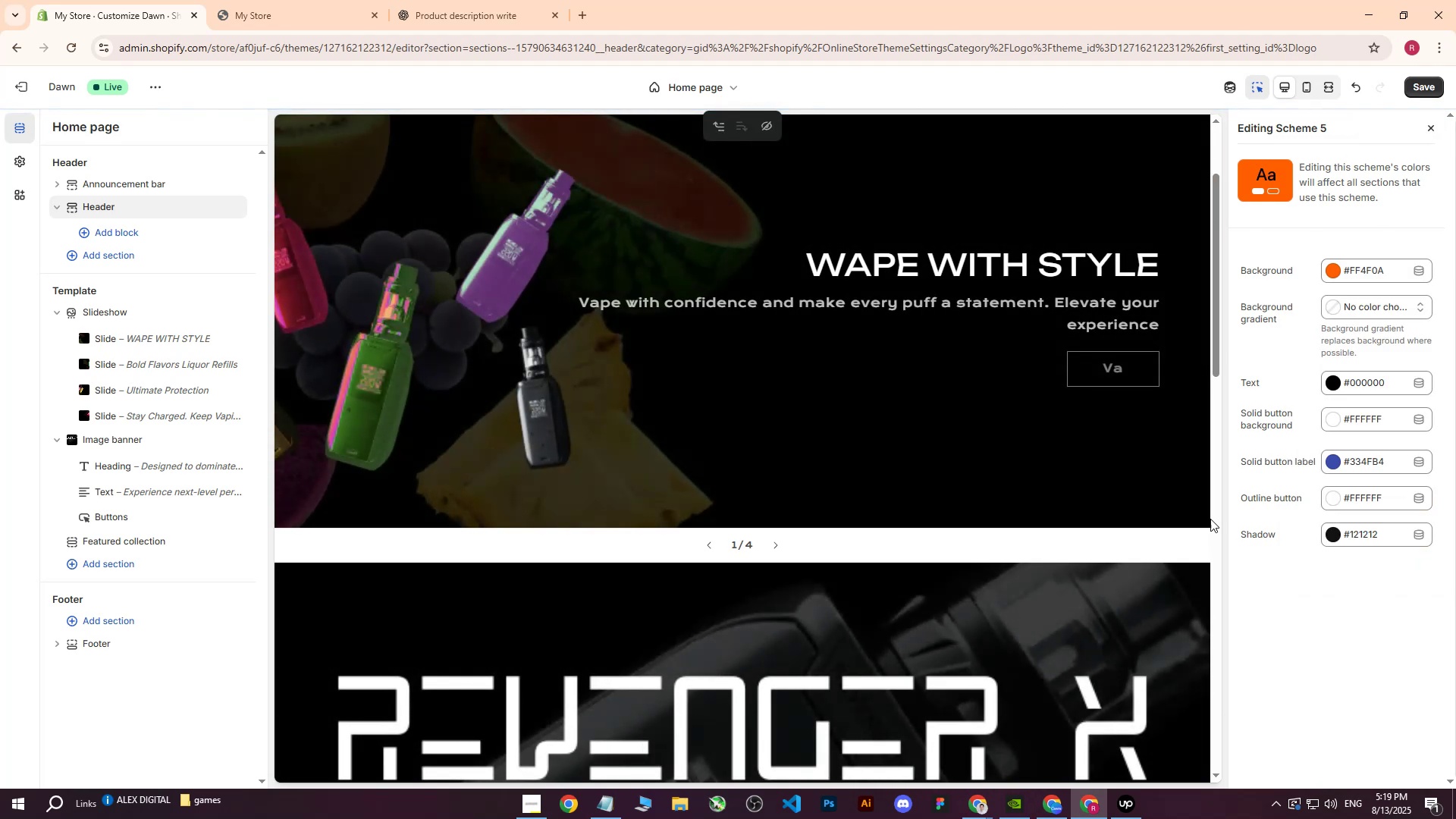 
scroll: coordinate [930, 307], scroll_direction: up, amount: 7.0
 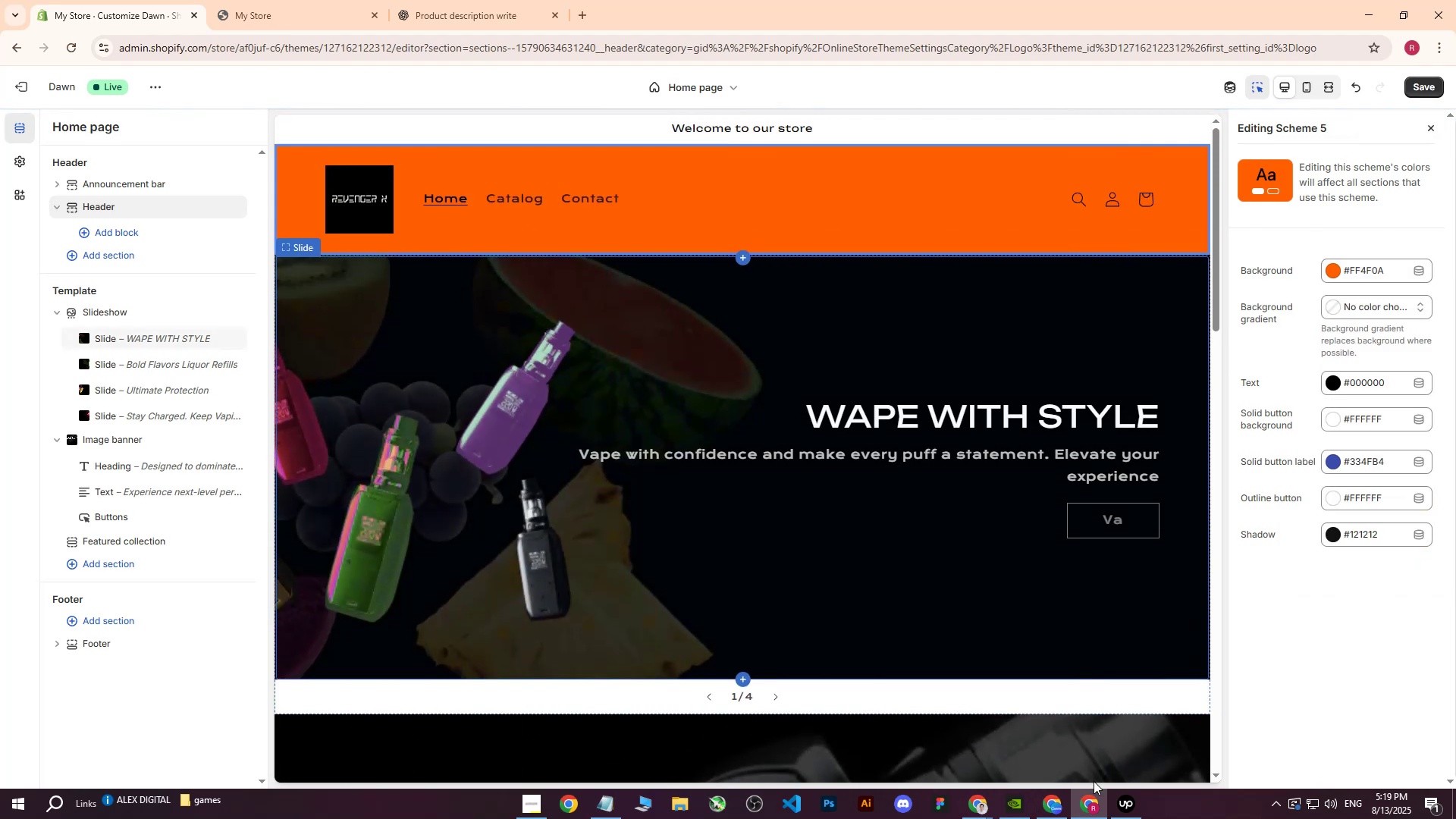 
left_click([1047, 800])
 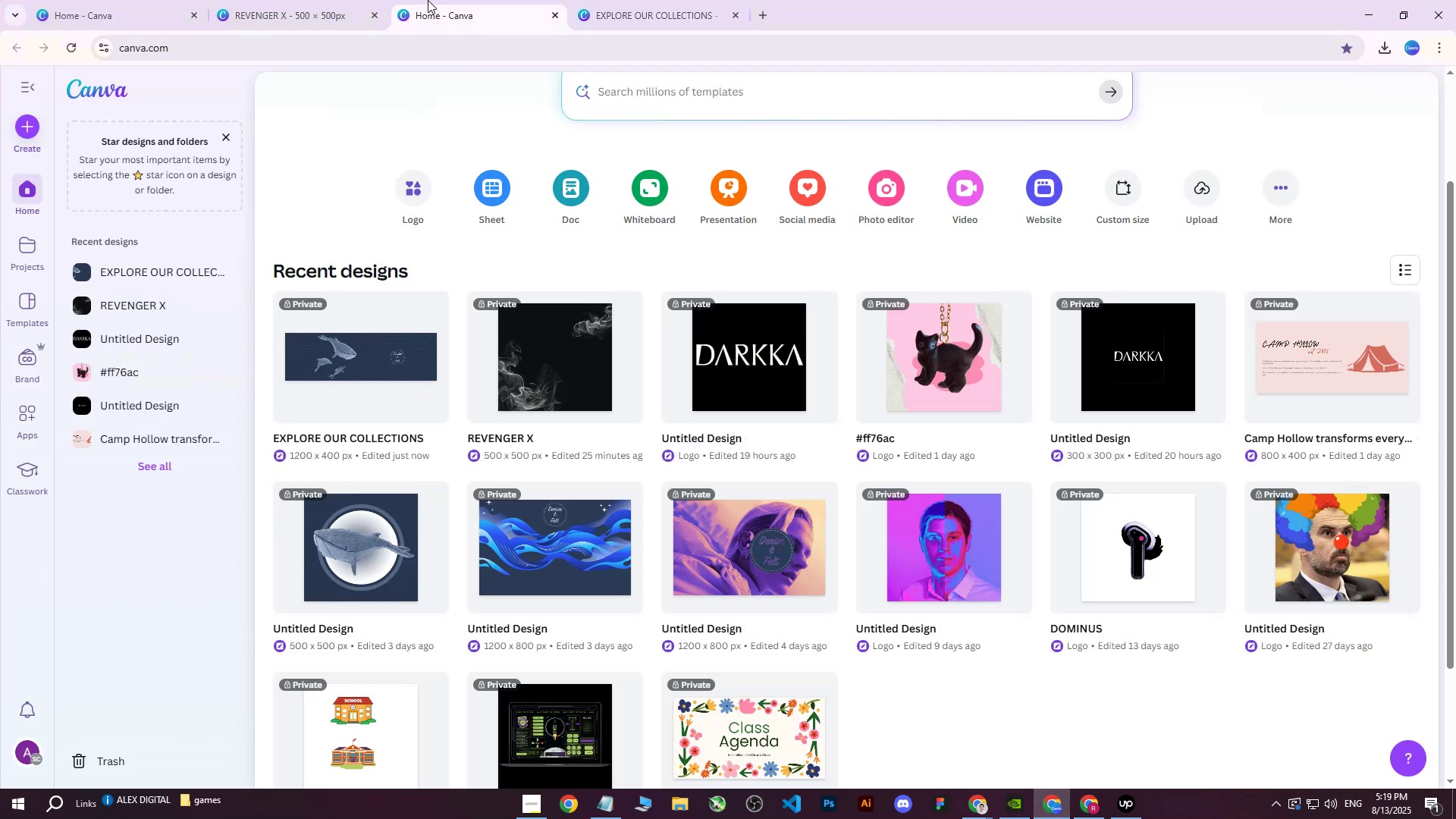 
double_click([333, 0])
 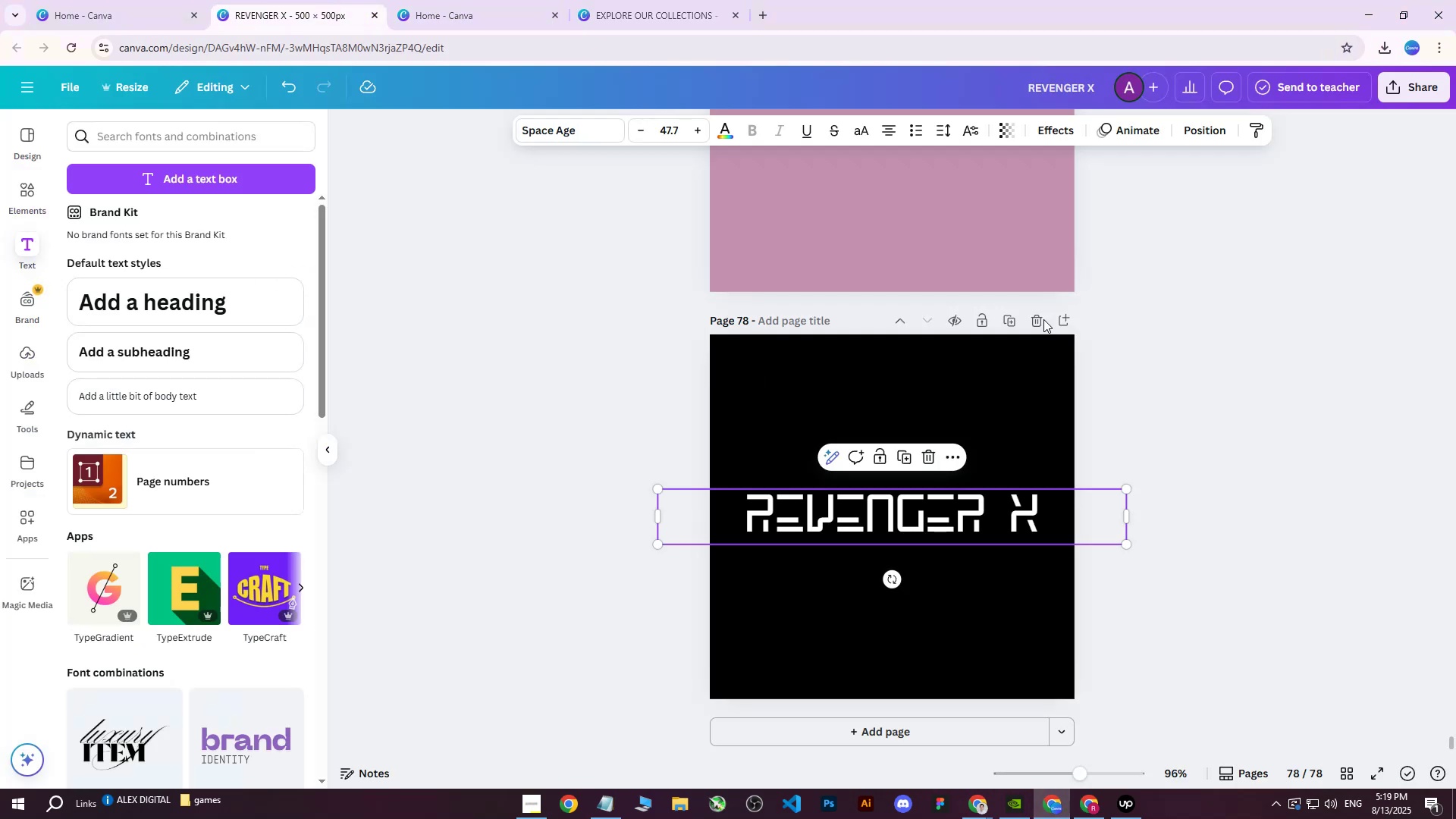 
left_click([1059, 318])
 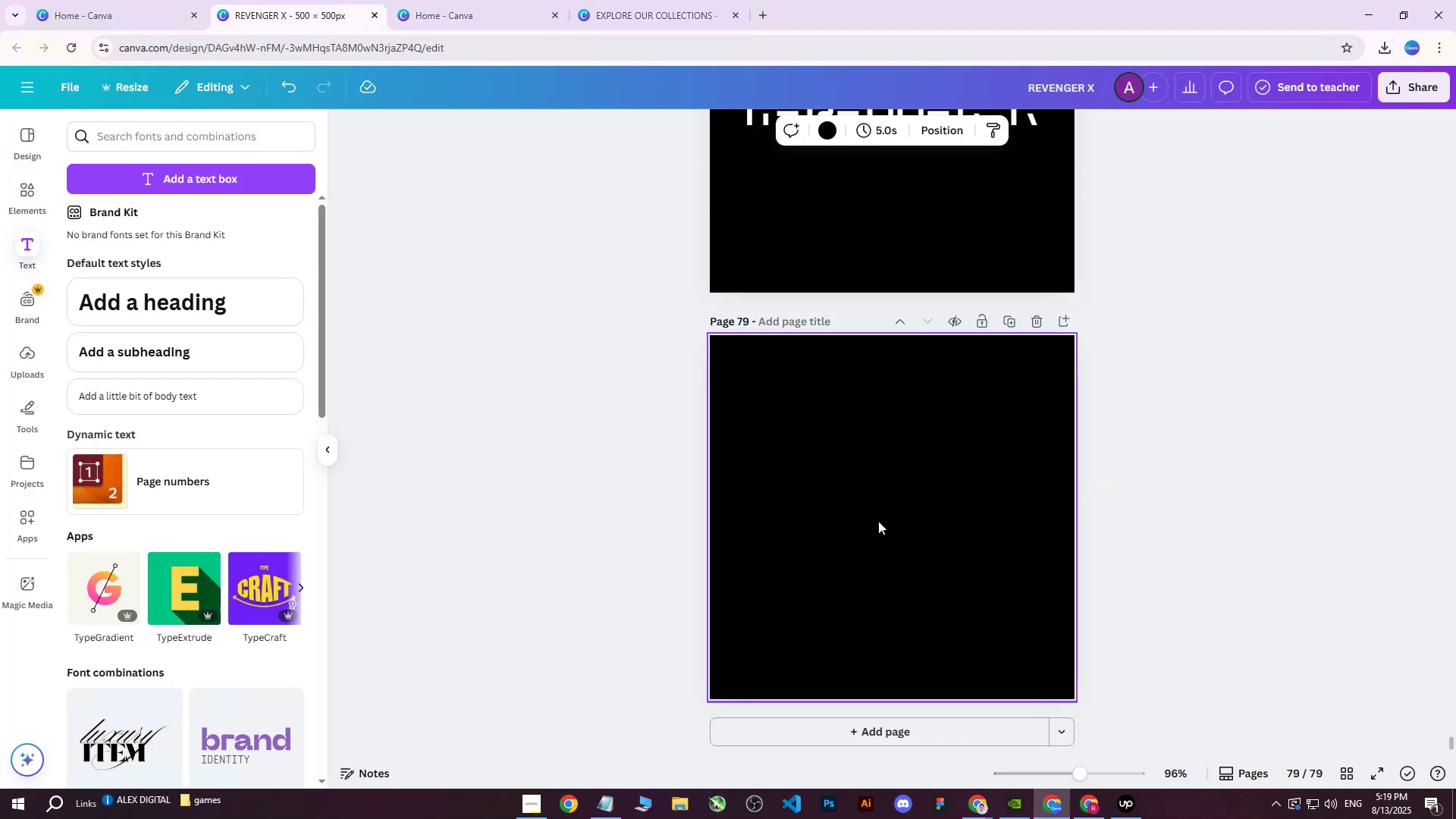 
scroll: coordinate [1008, 353], scroll_direction: up, amount: 2.0
 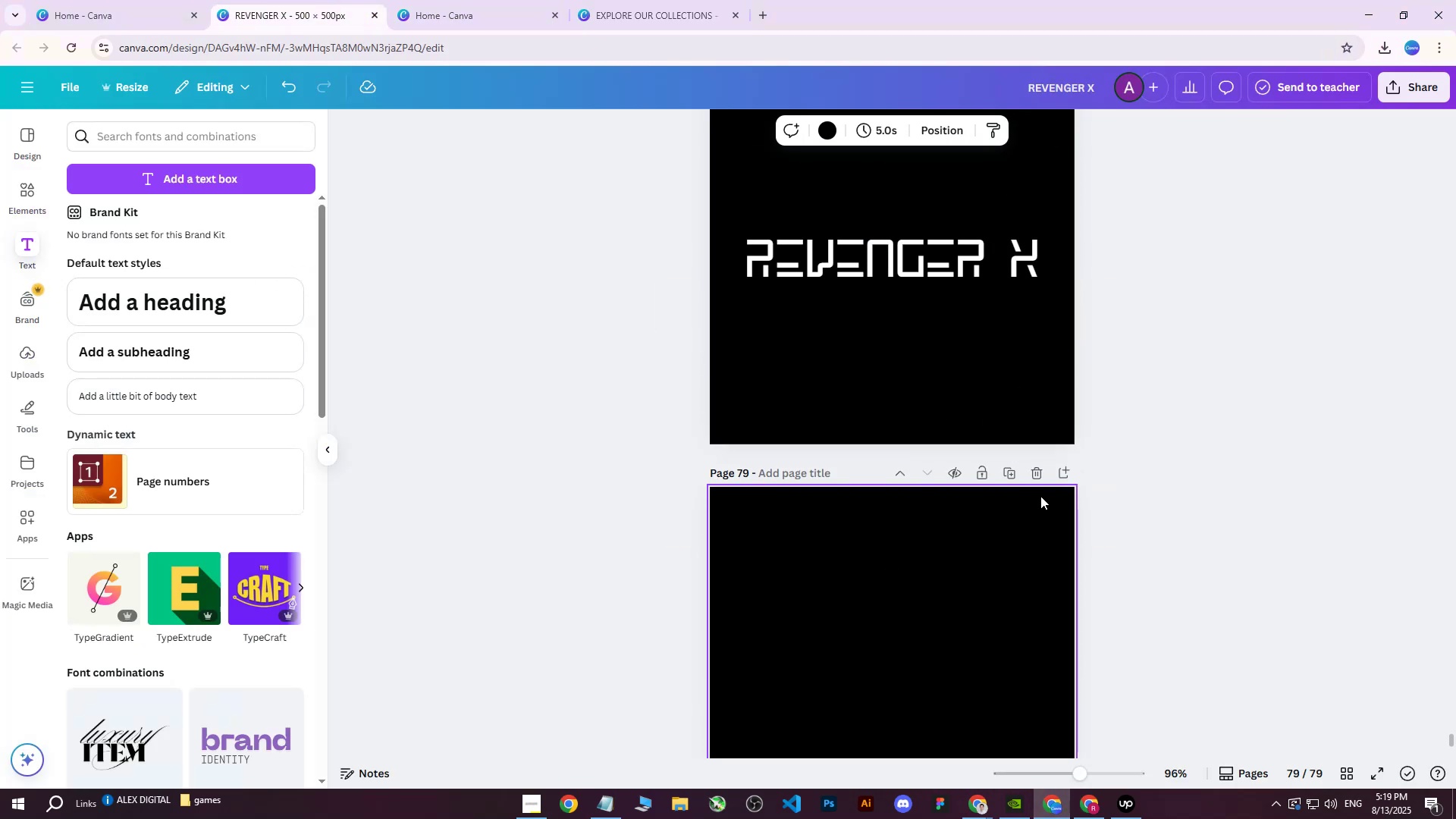 
left_click([1031, 467])
 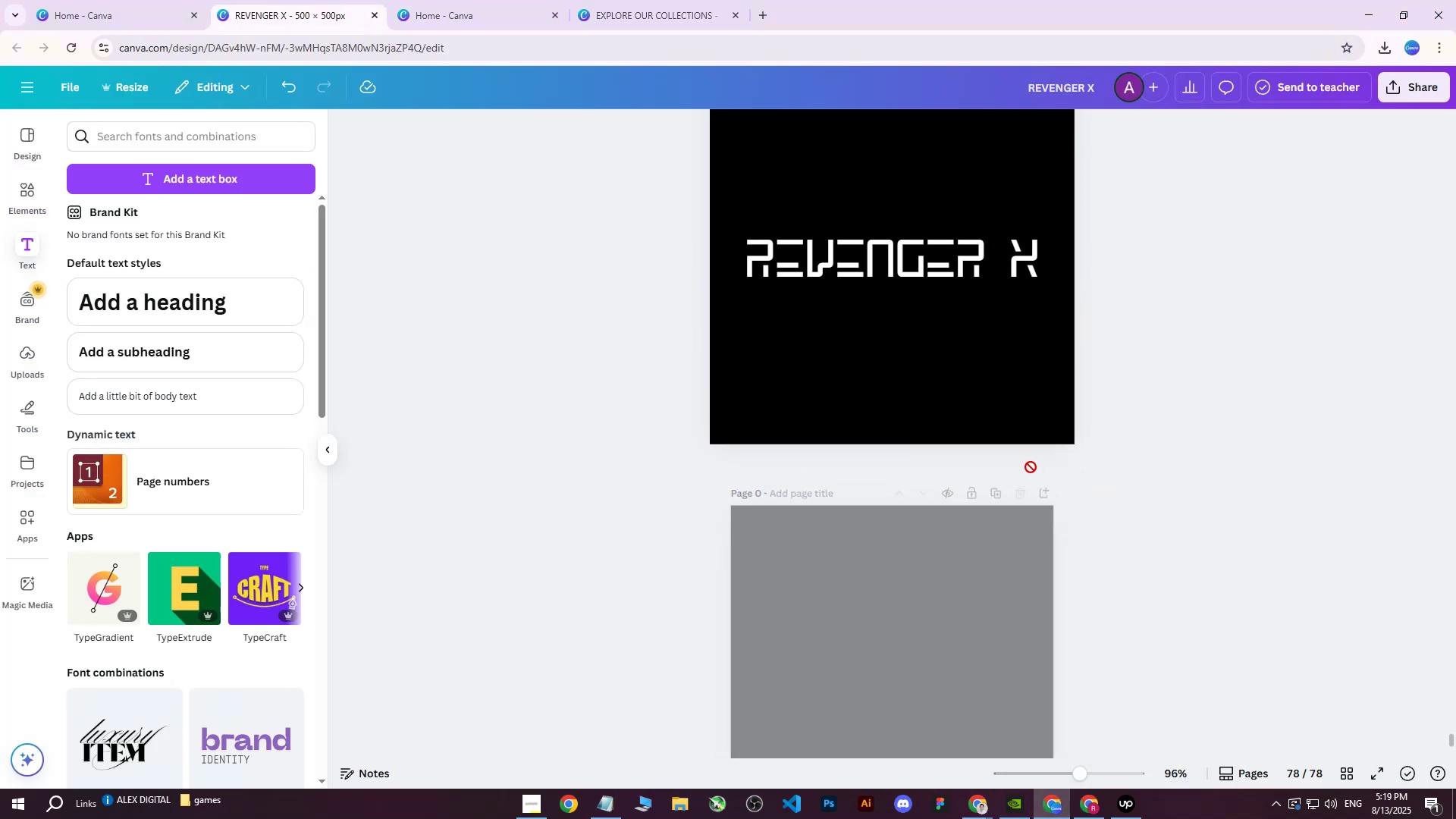 
scroll: coordinate [1030, 444], scroll_direction: up, amount: 3.0
 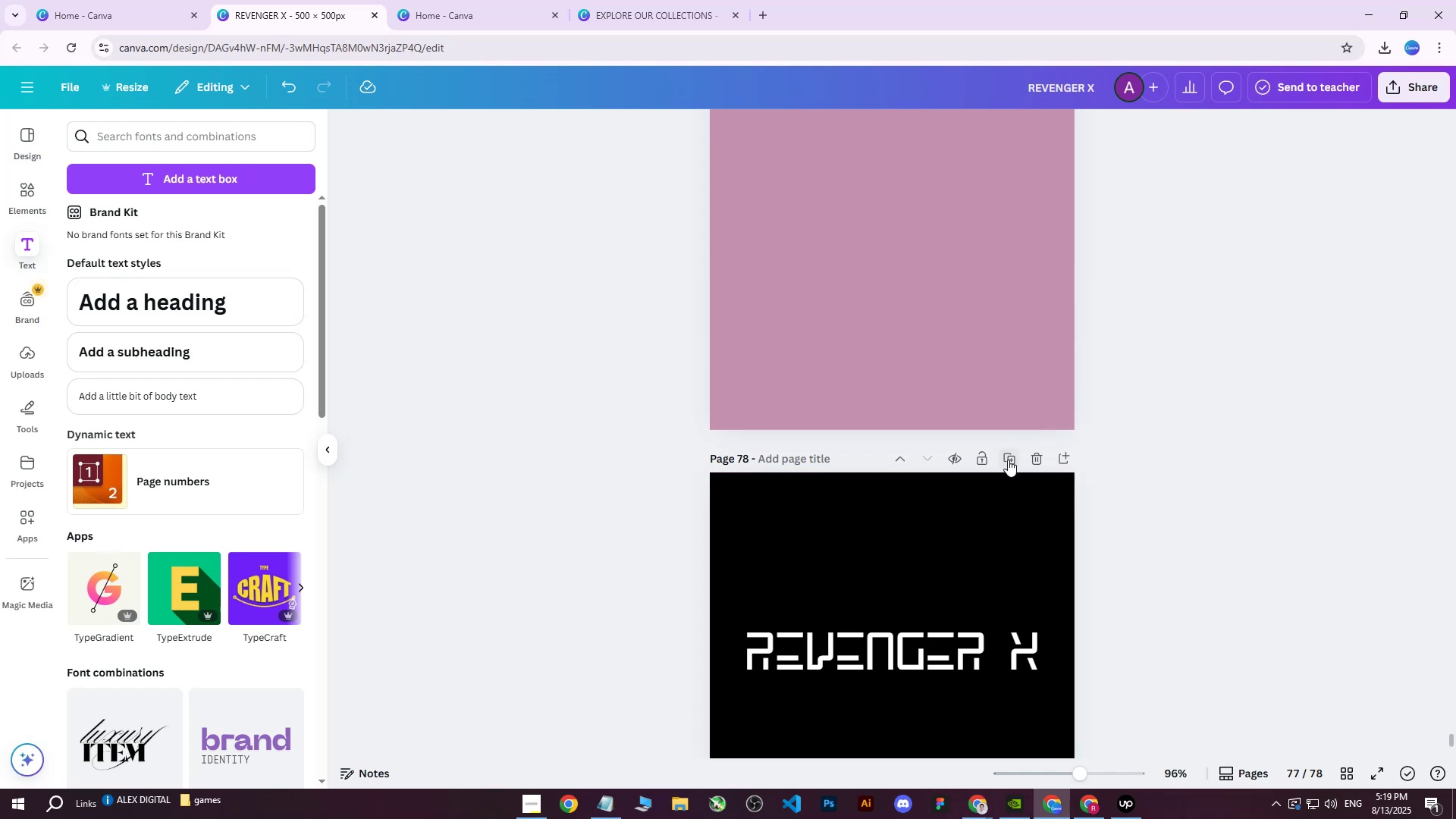 
left_click([1007, 463])
 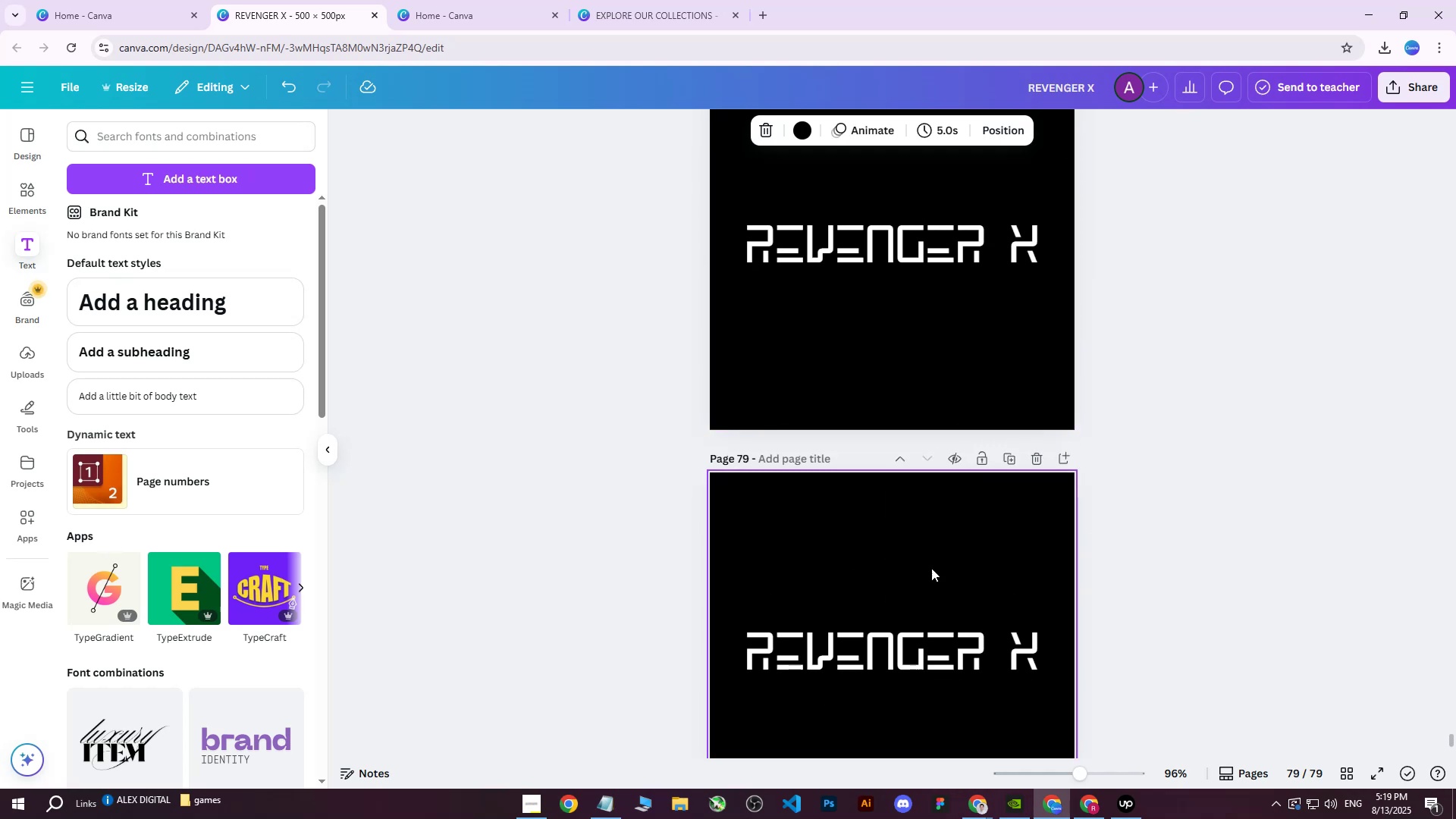 
left_click([846, 647])
 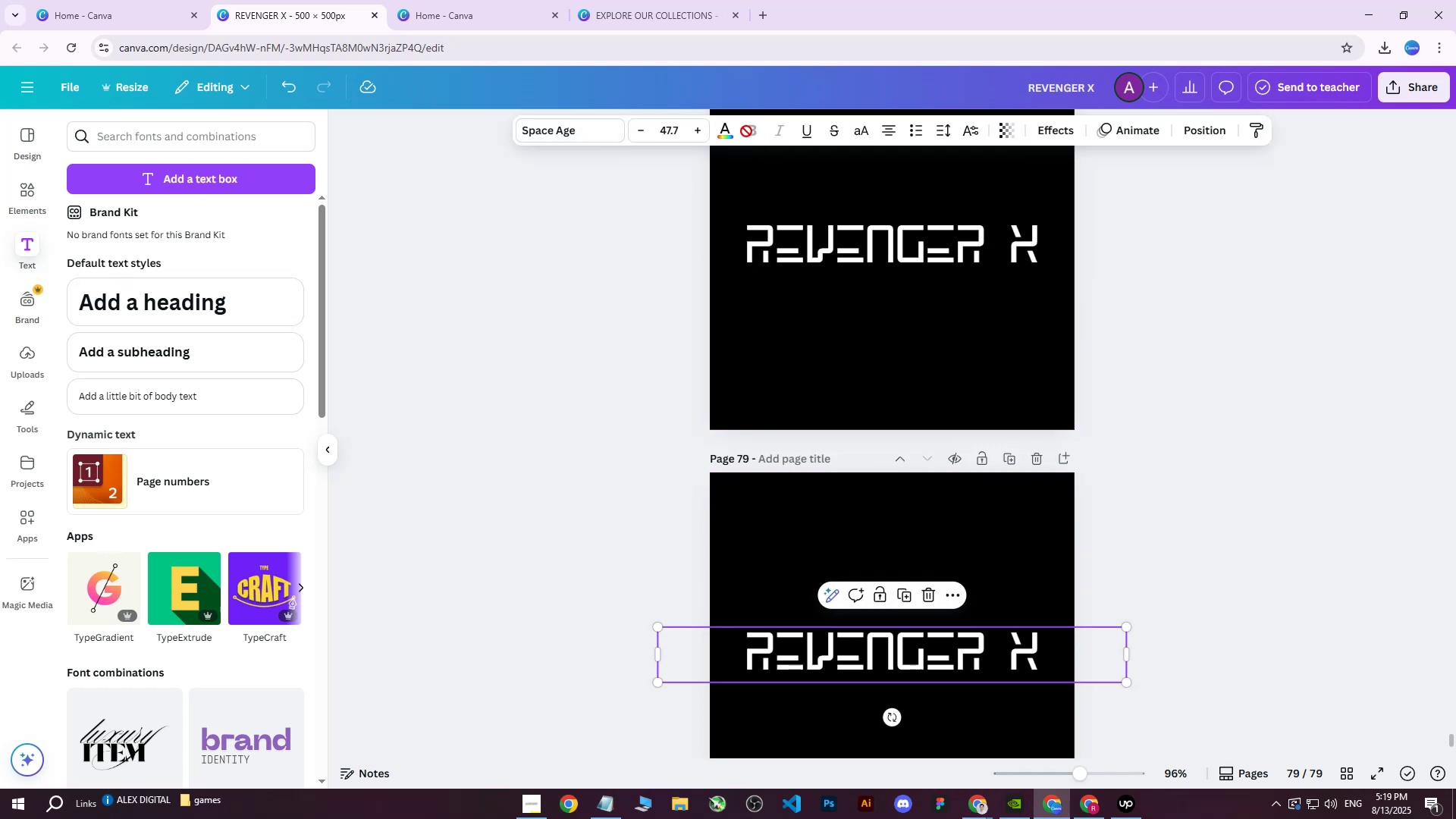 
left_click([722, 131])
 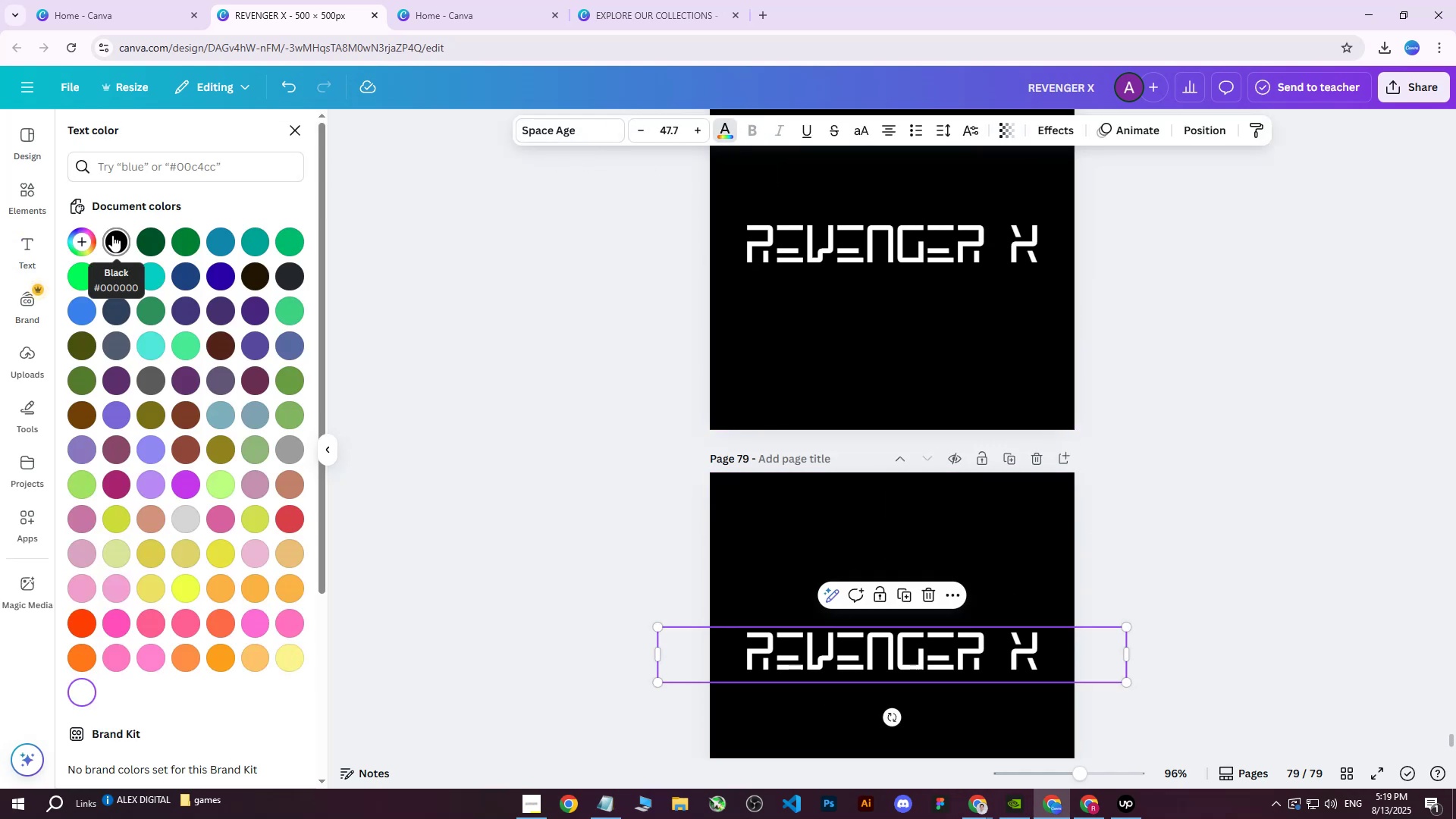 
left_click([112, 235])
 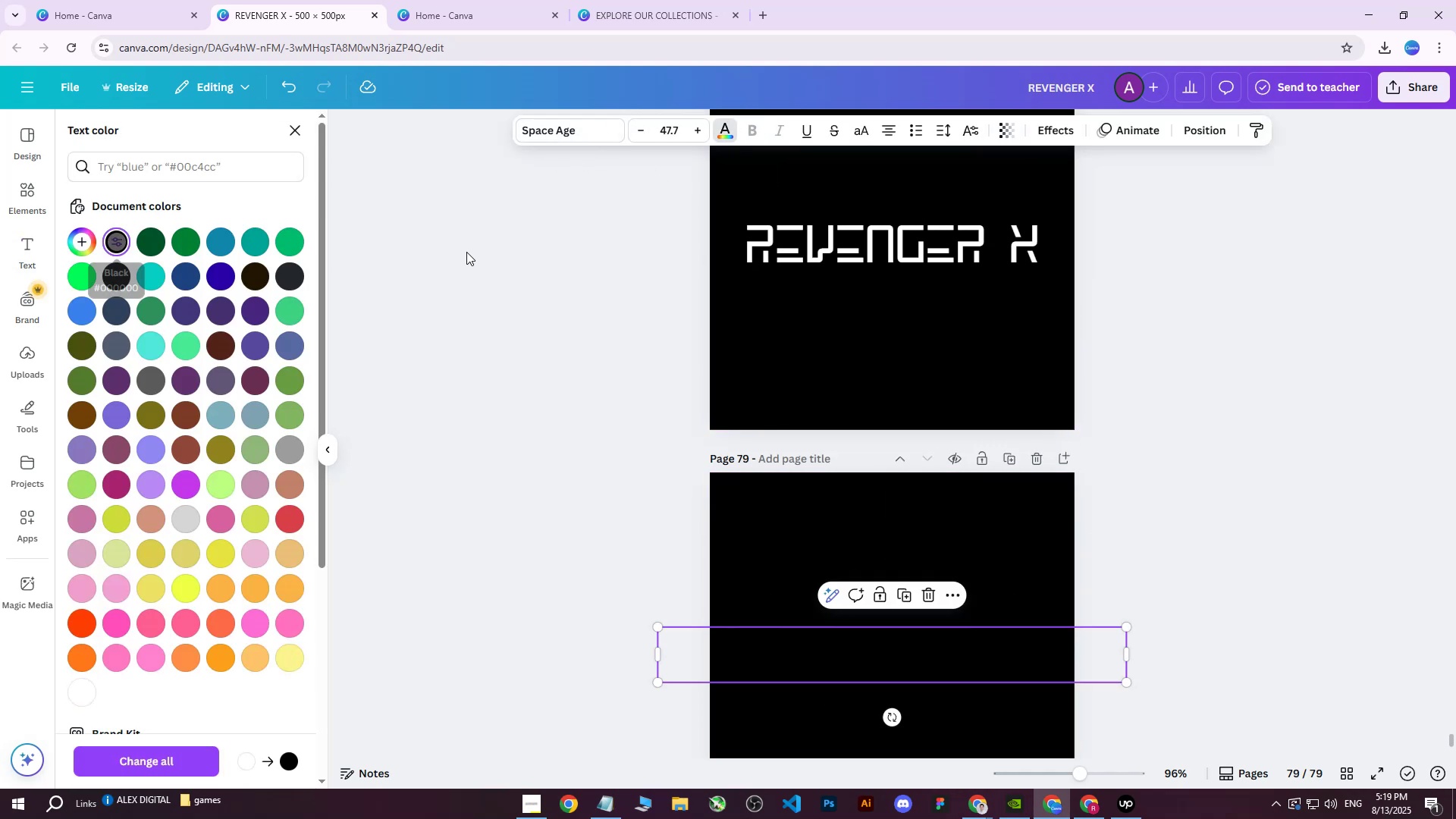 
left_click([723, 499])
 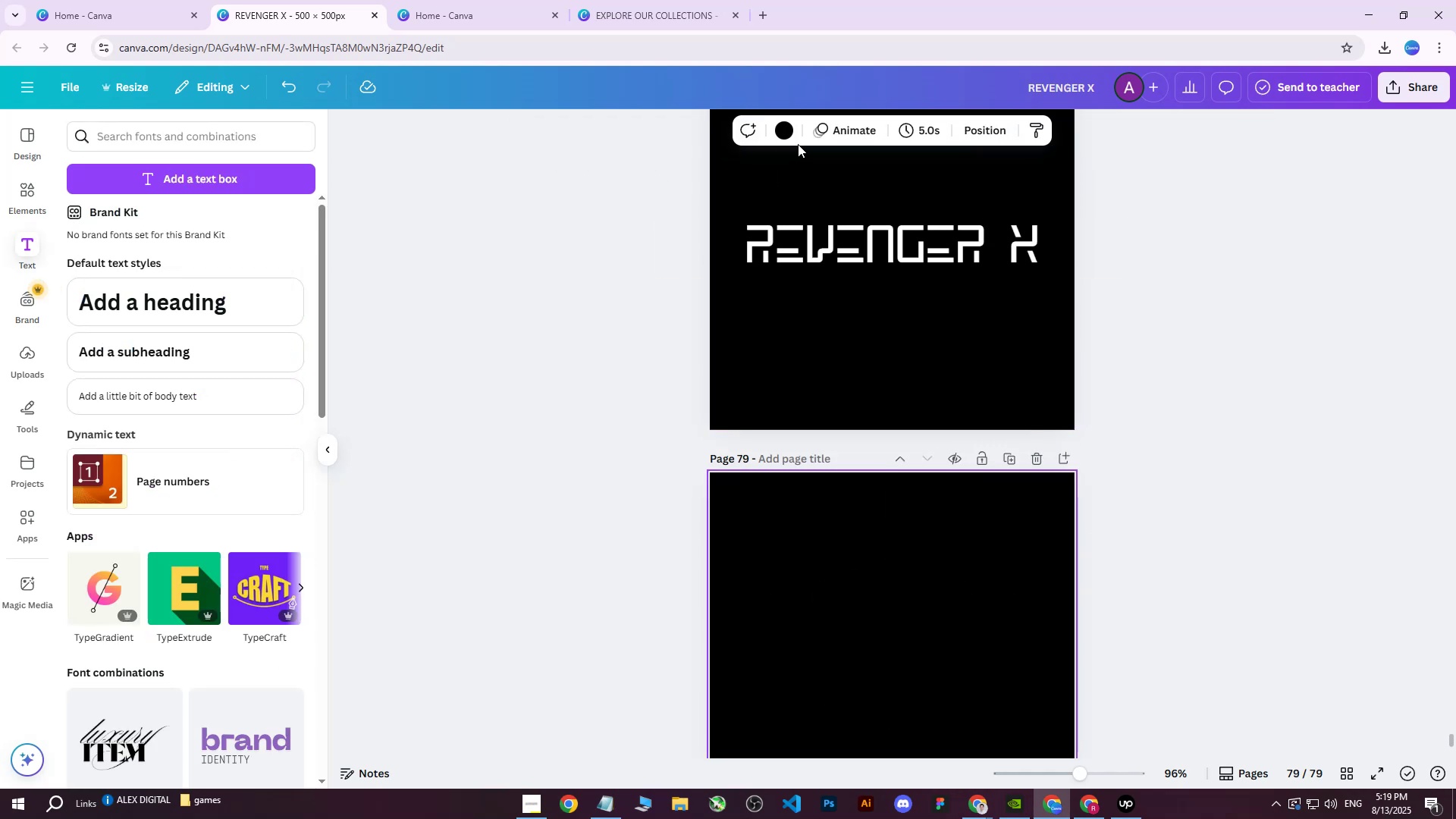 
double_click([791, 135])
 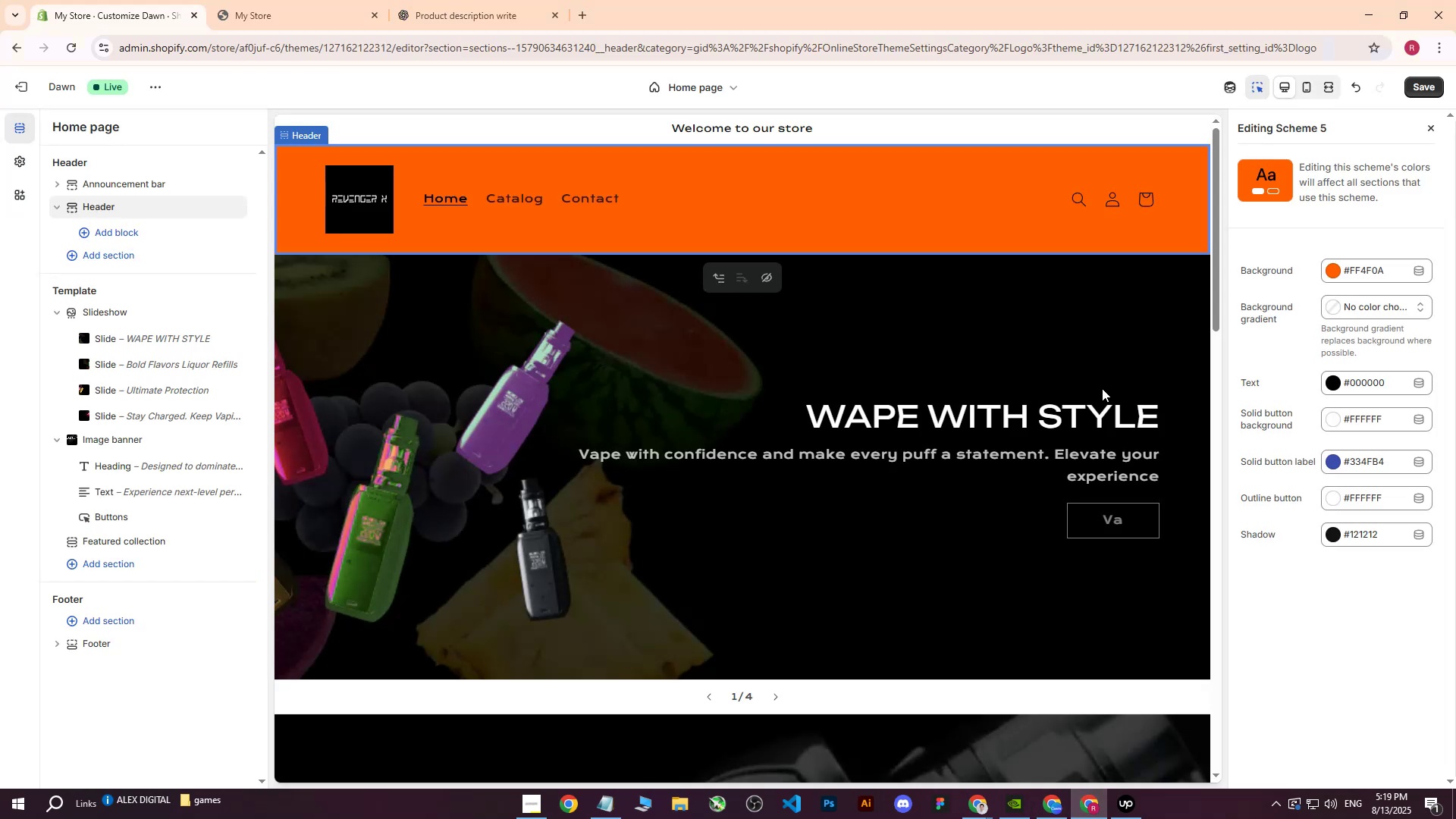 
left_click([1385, 275])
 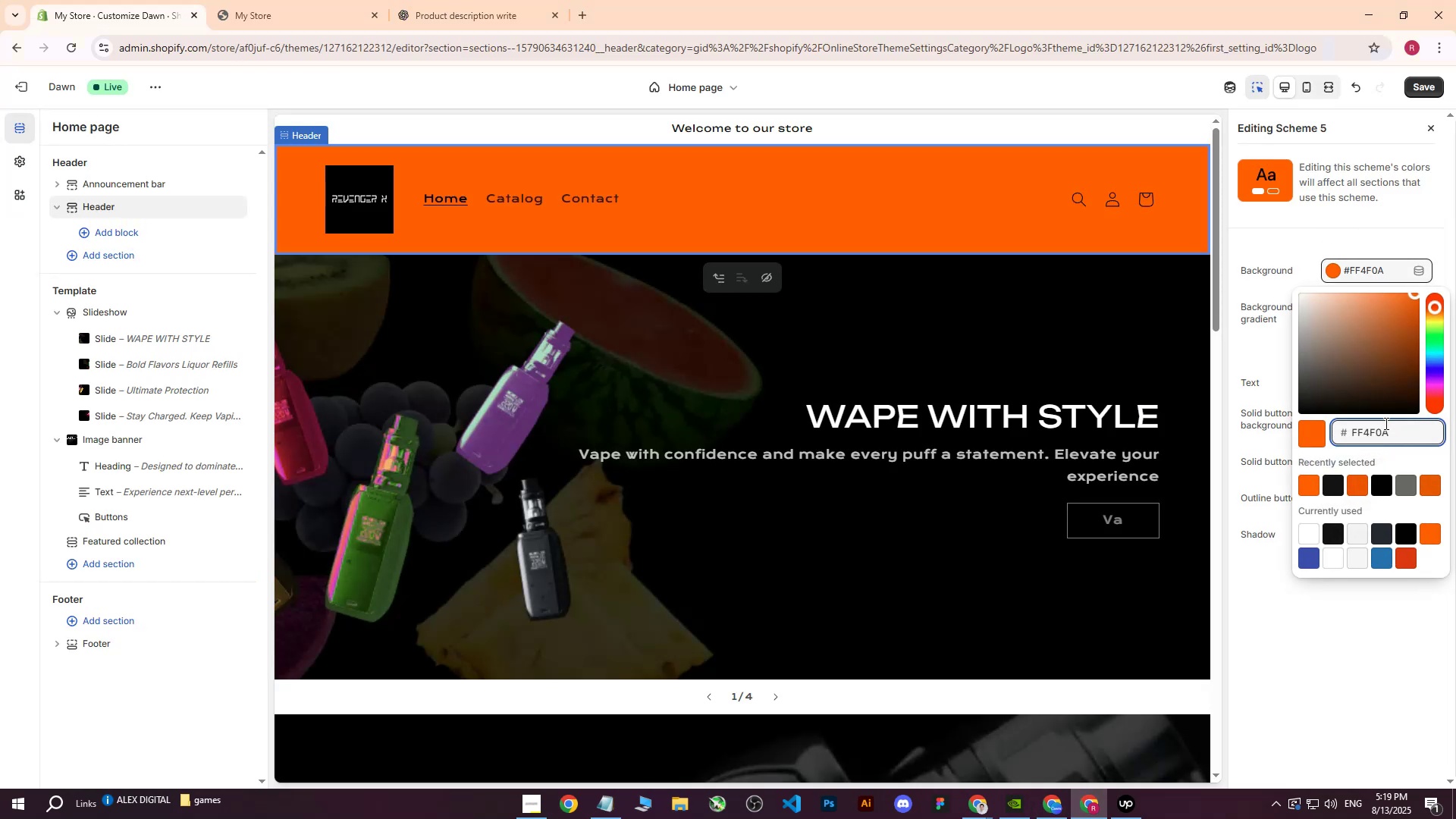 
left_click([1395, 429])
 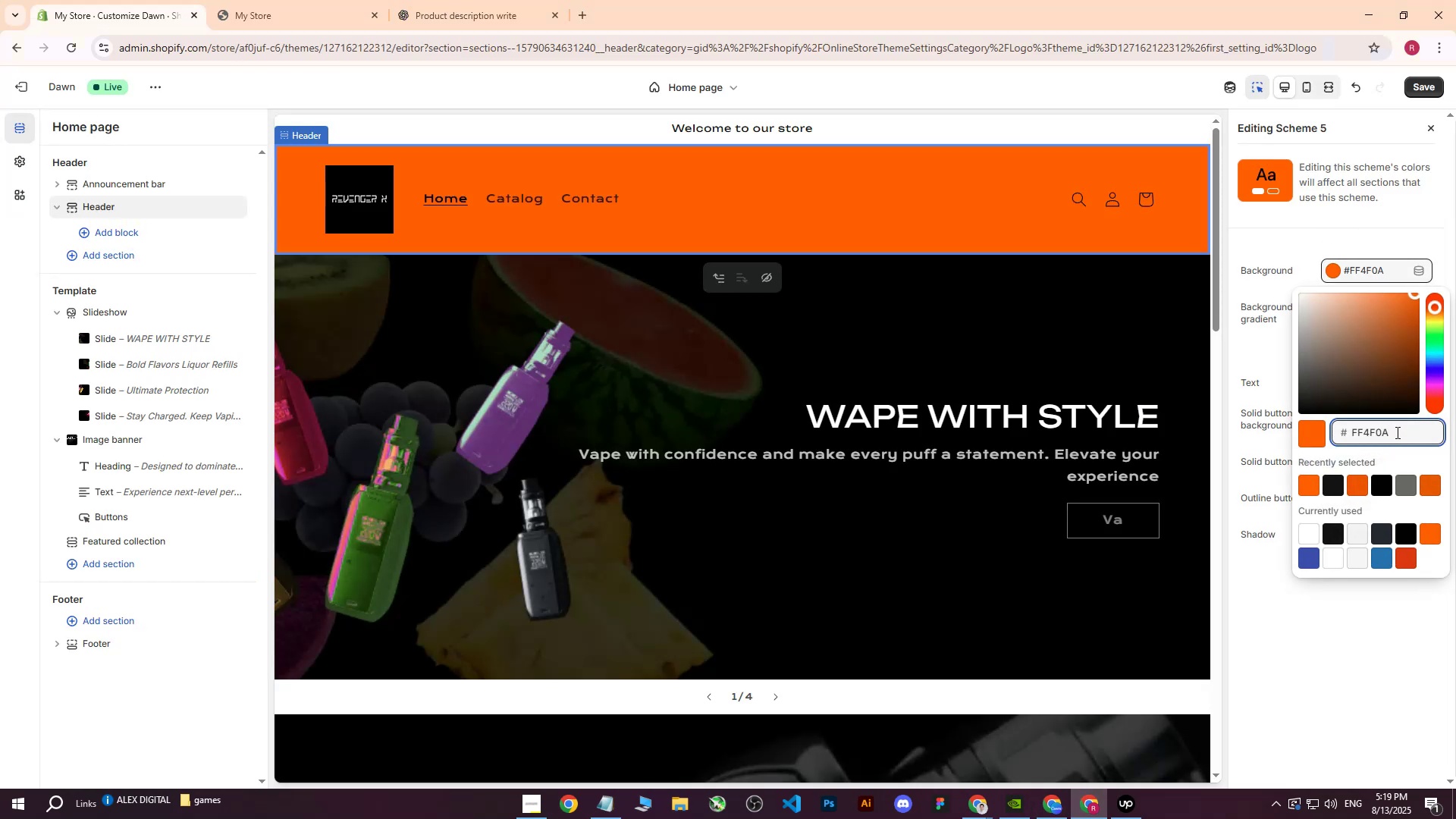 
left_click_drag(start_coordinate=[1396, 432], to_coordinate=[1338, 437])
 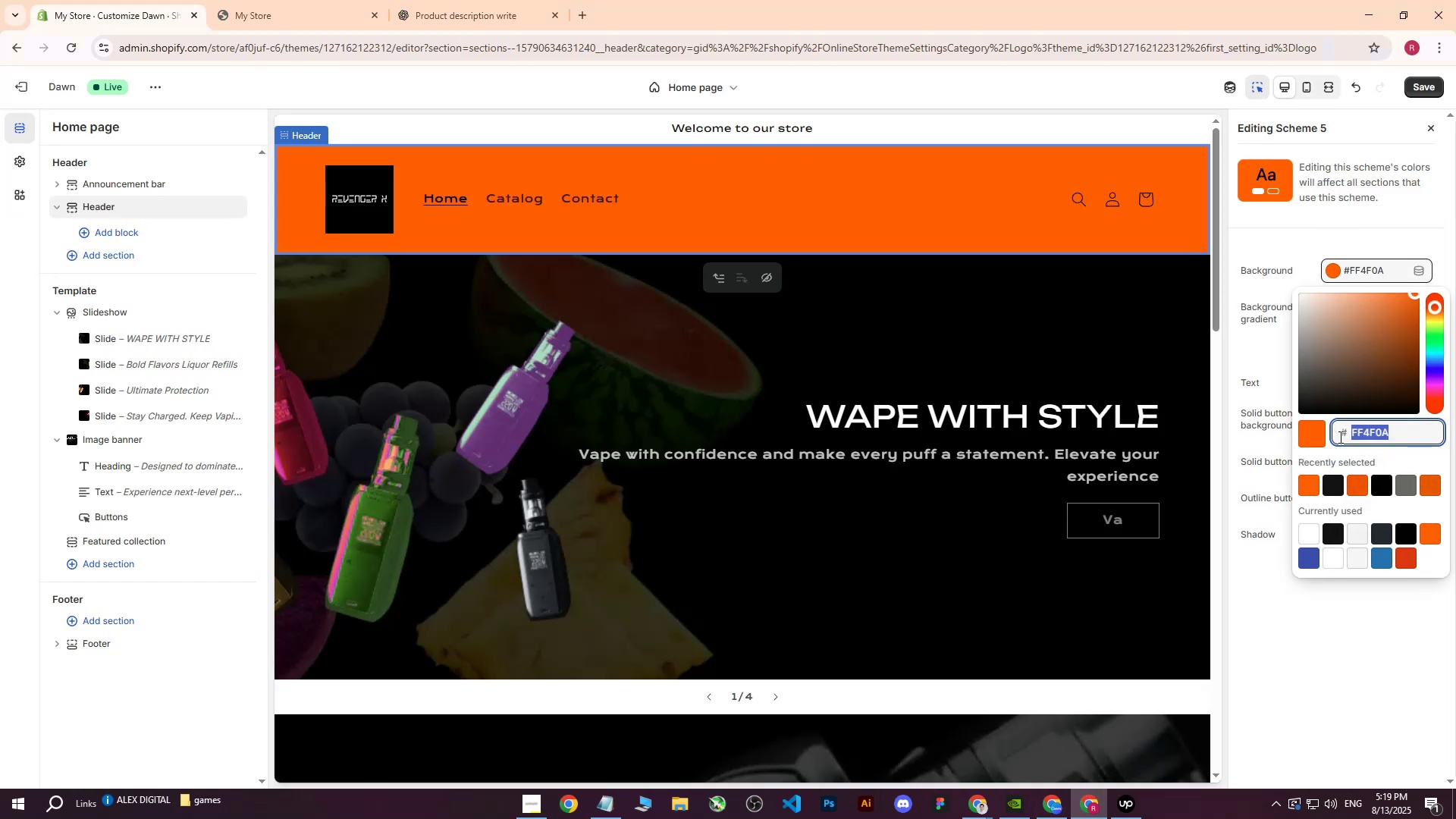 
key(Control+ControlLeft)
 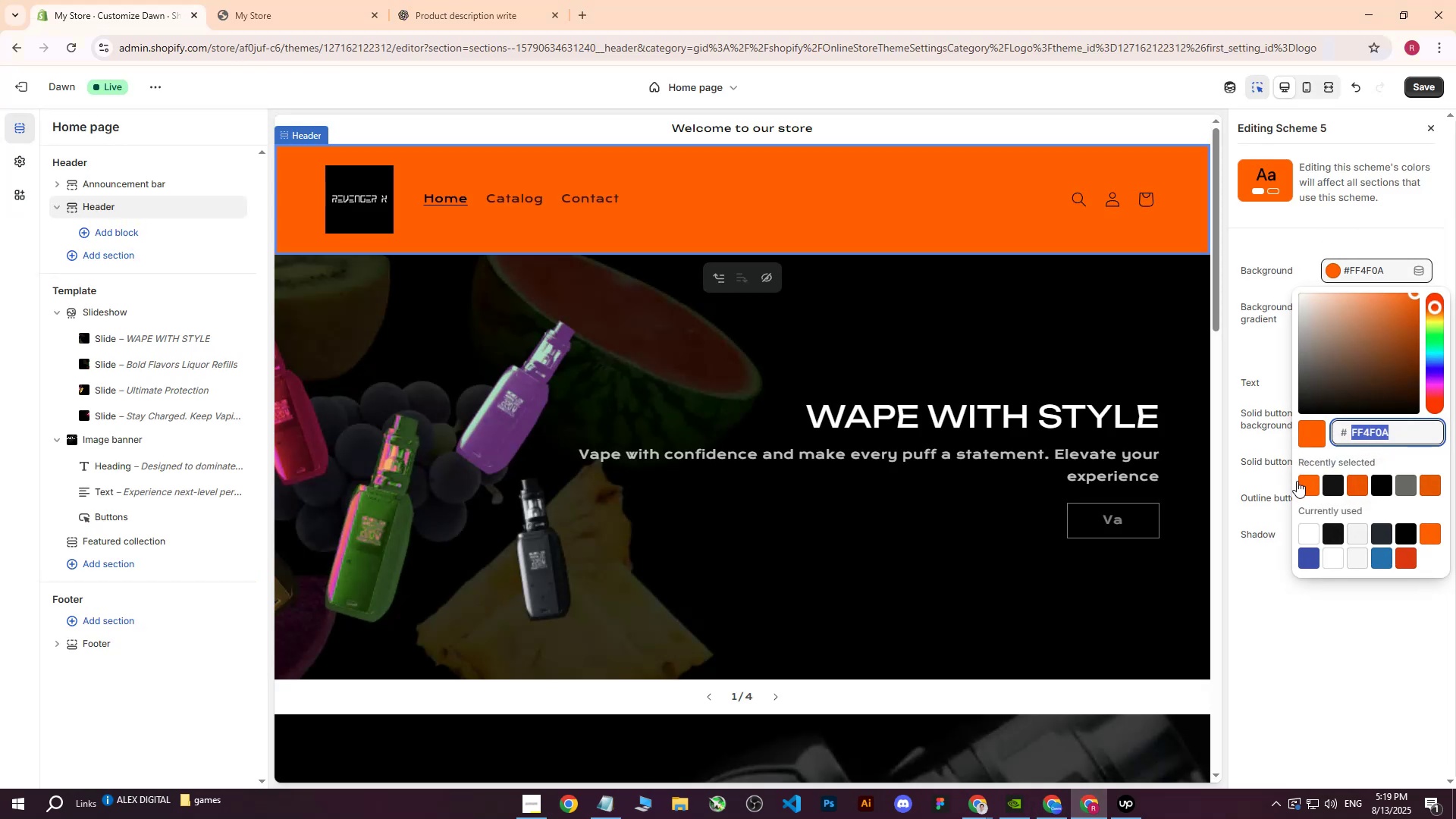 
key(Control+C)
 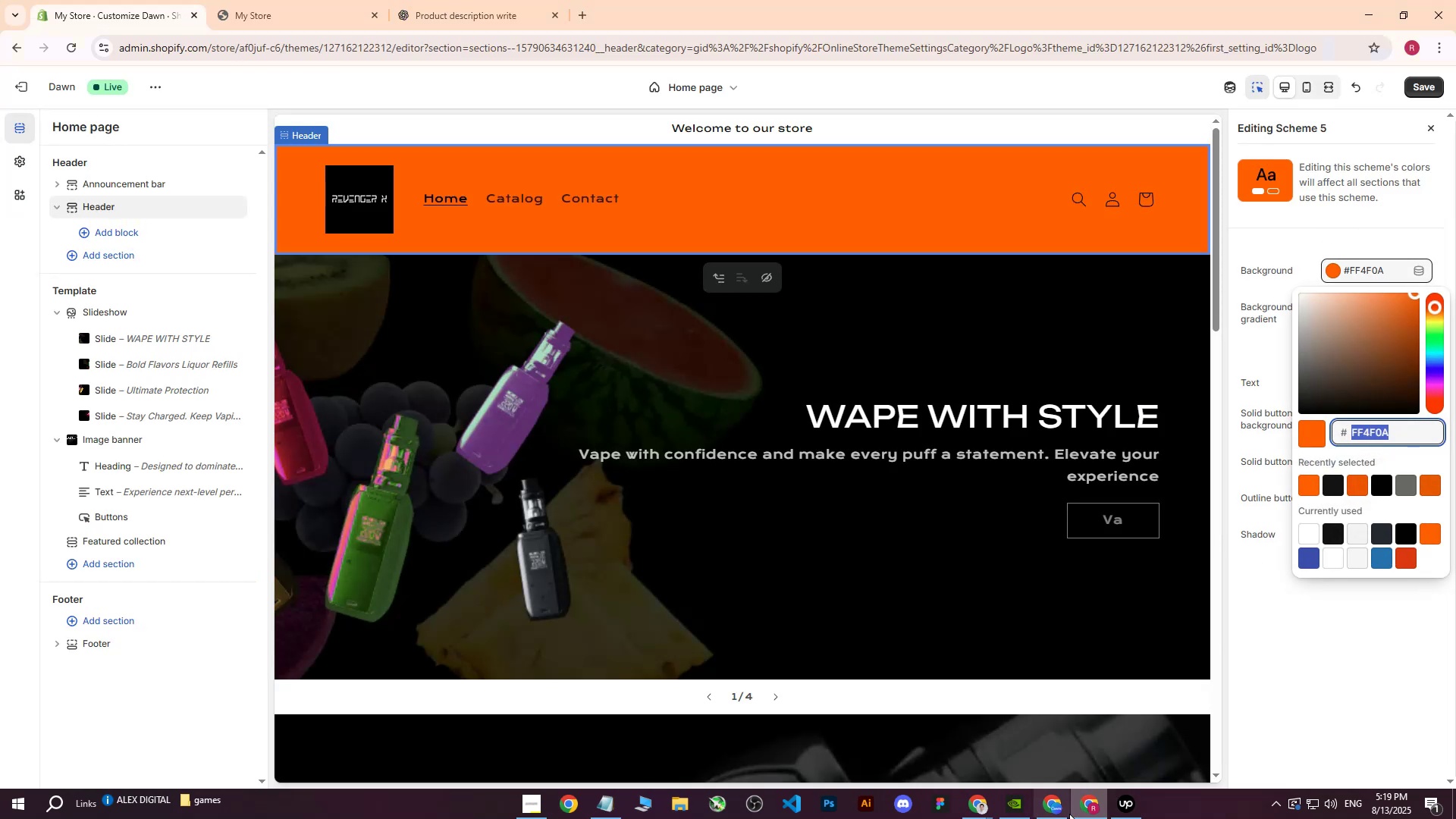 
left_click([1056, 814])
 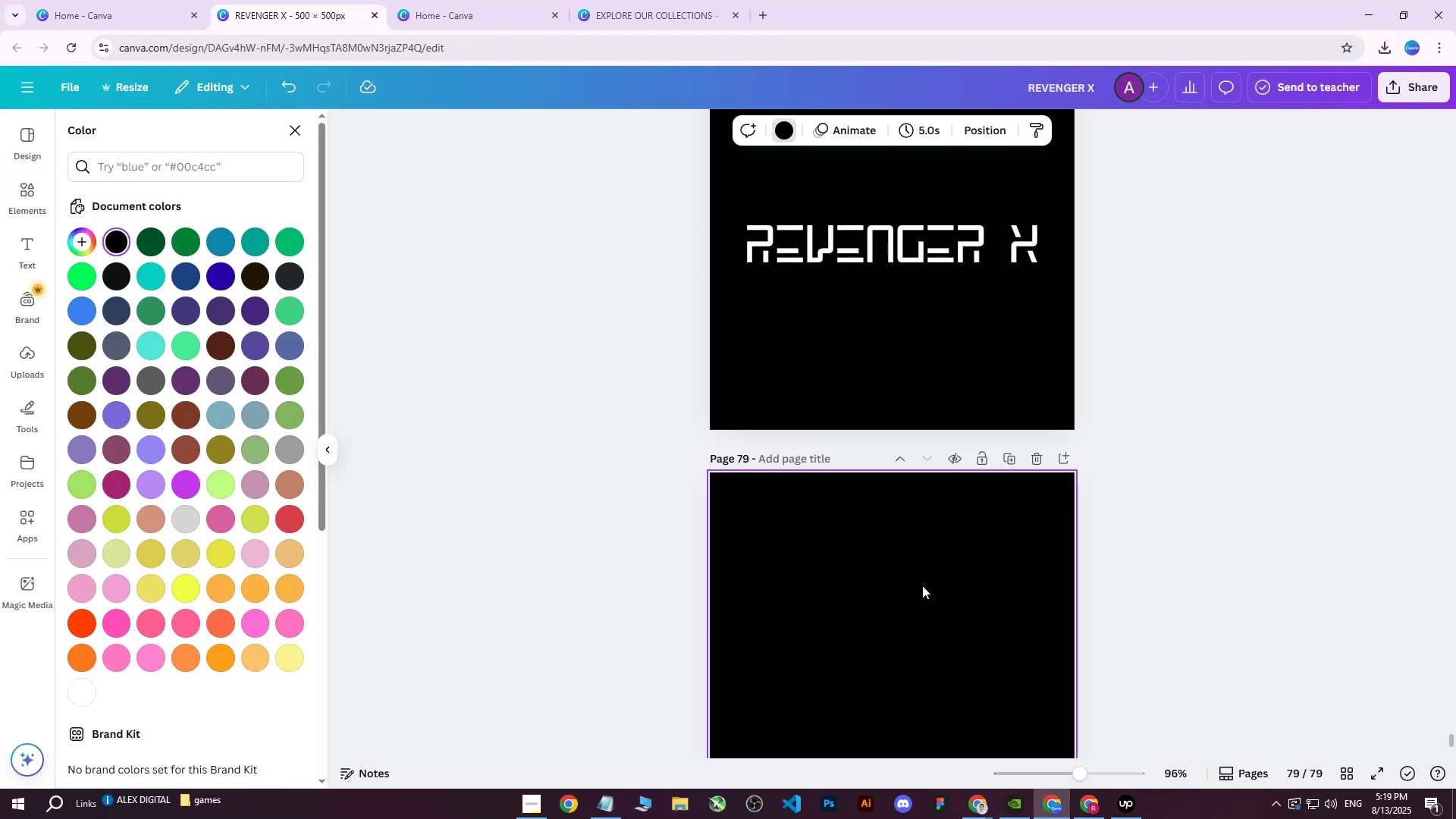 
left_click([820, 524])
 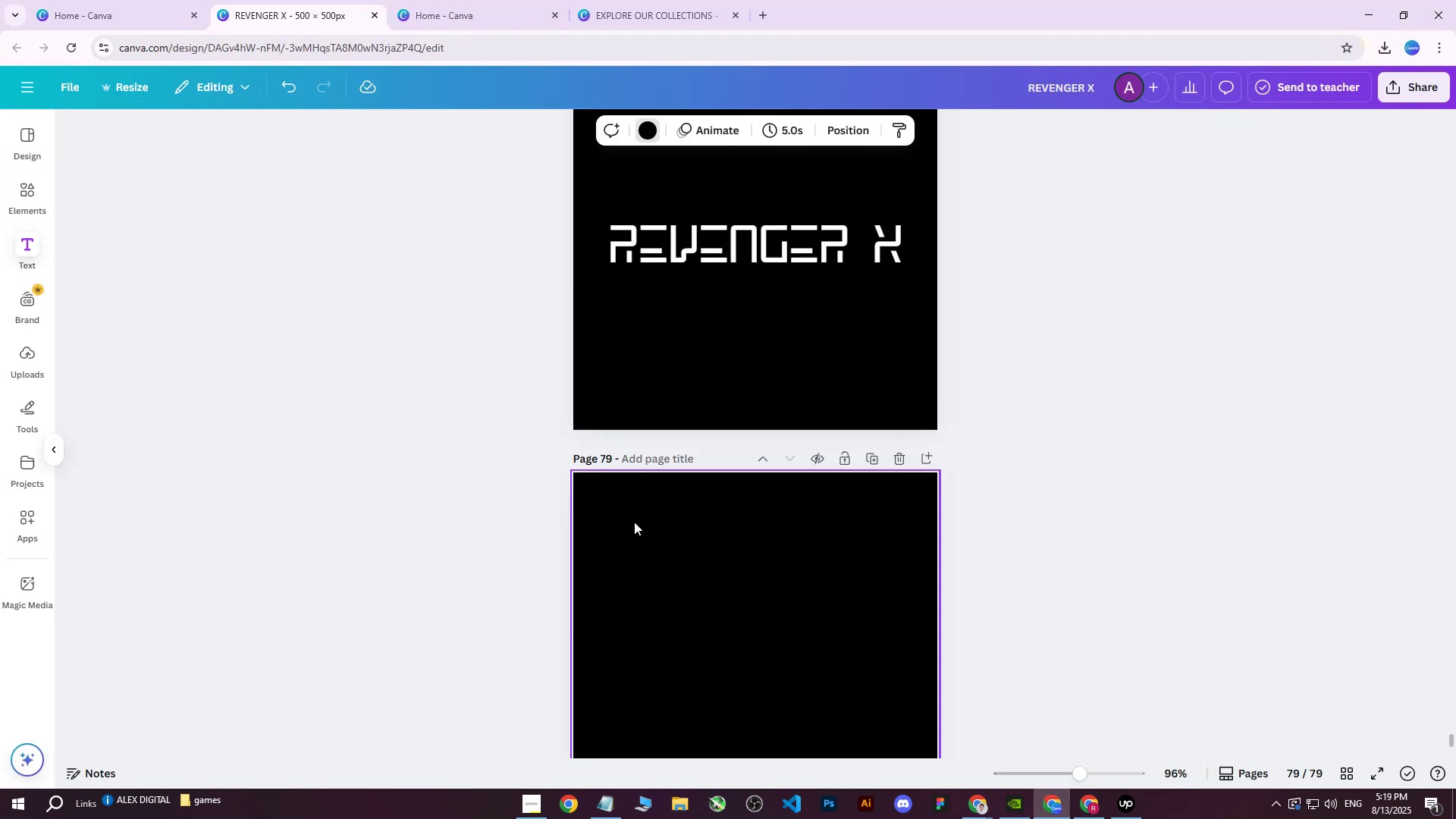 
double_click([739, 509])
 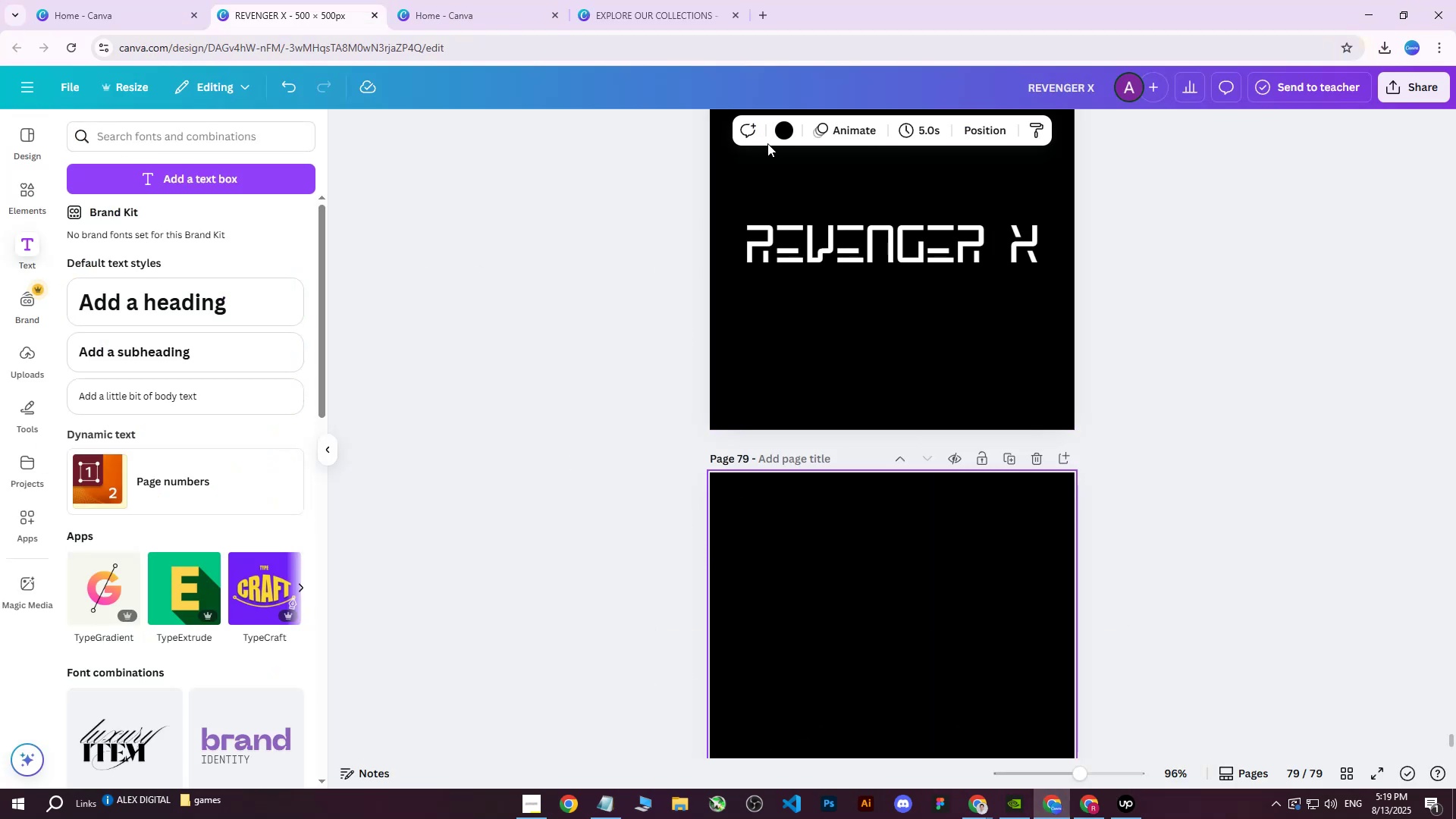 
left_click([781, 128])
 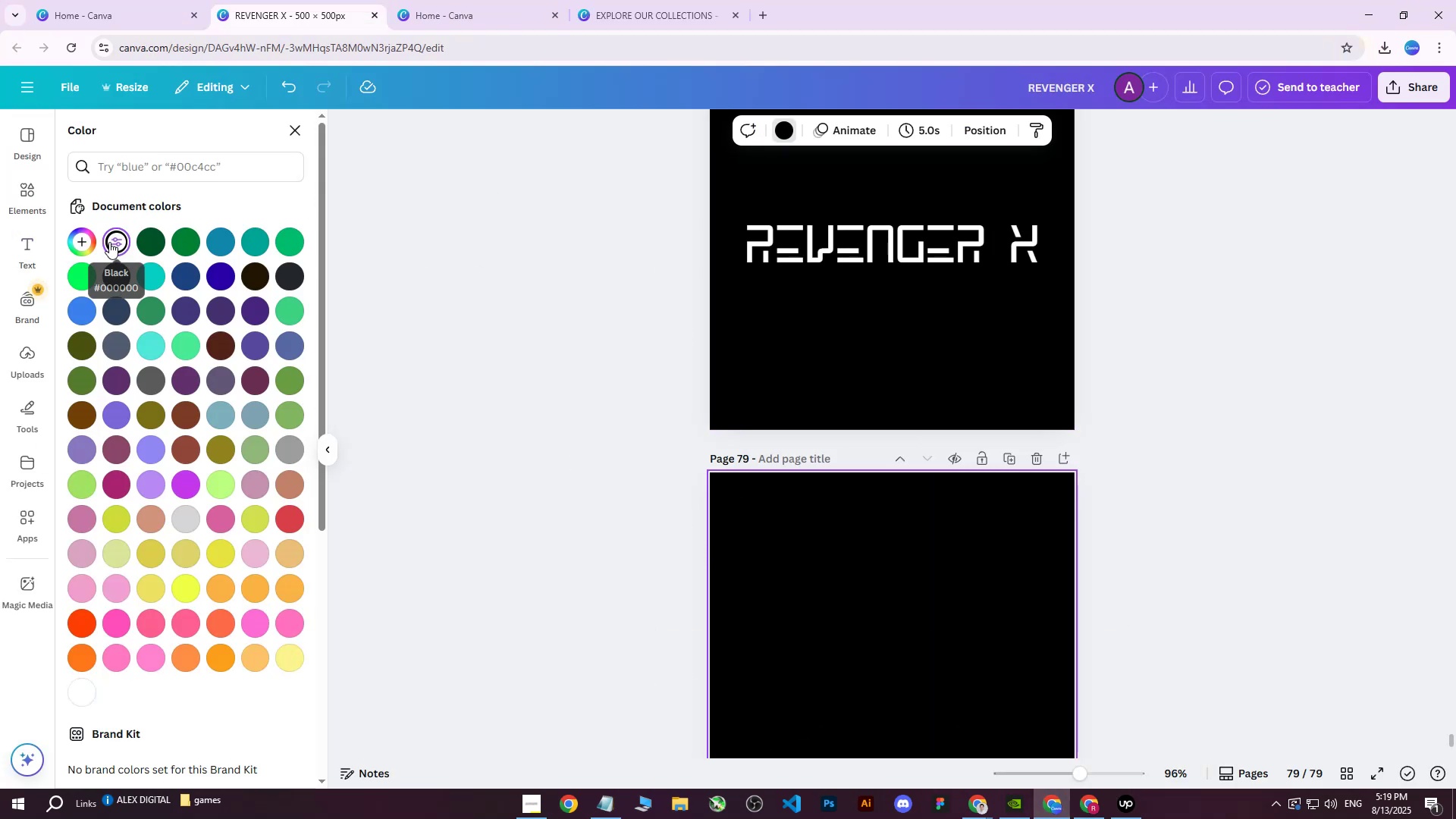 
double_click([109, 242])
 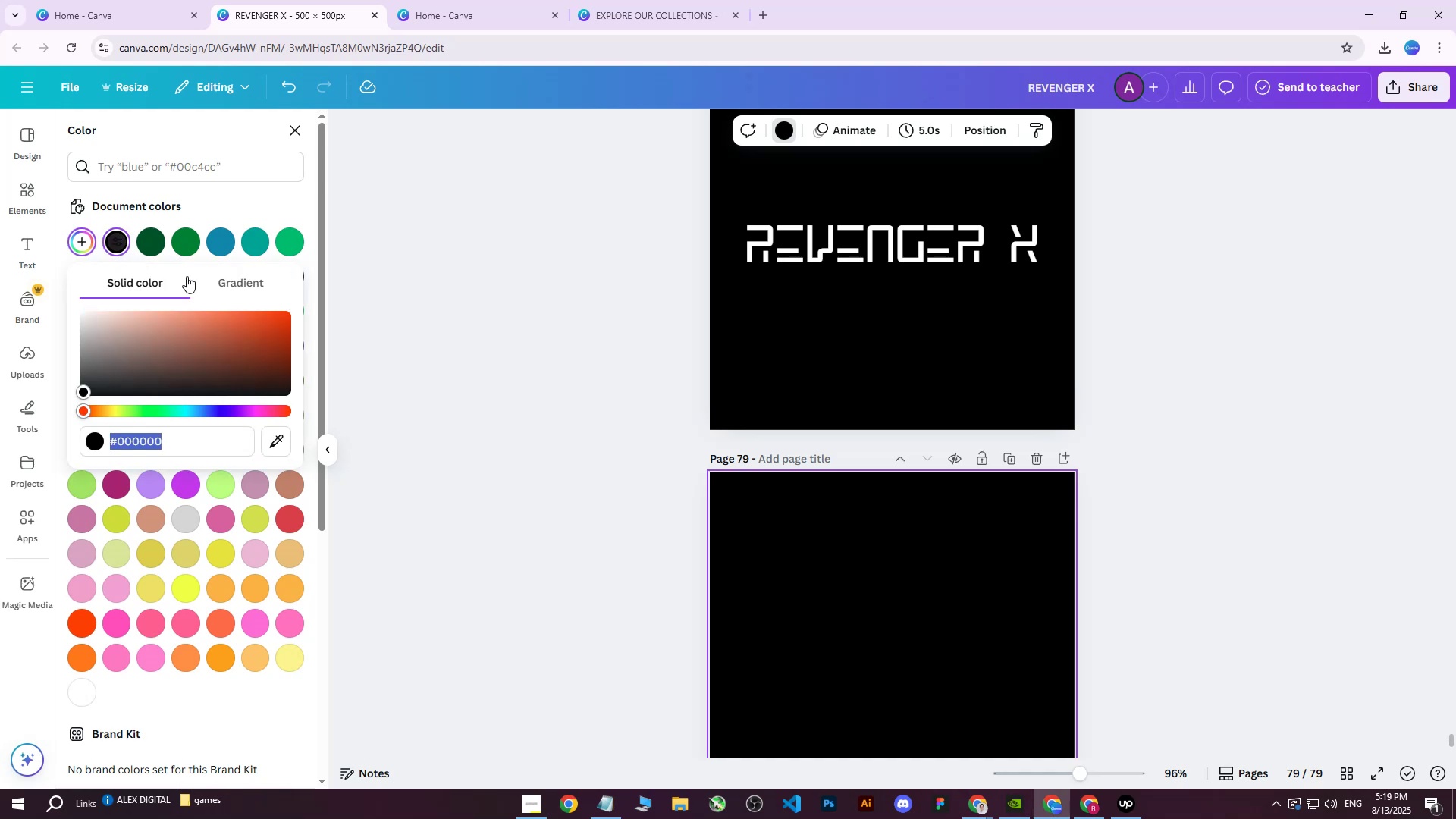 
key(Control+V)
 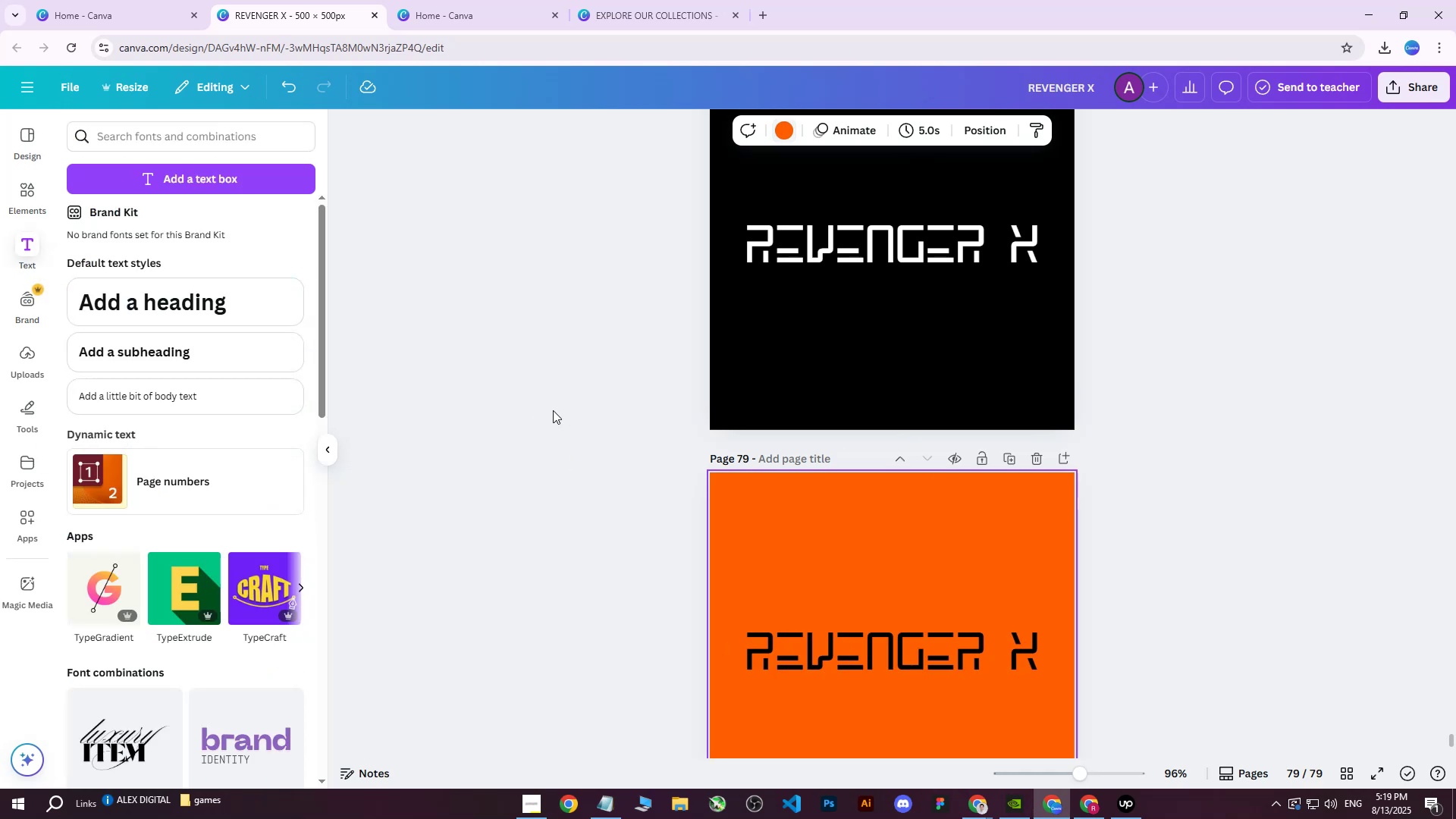 
double_click([553, 410])
 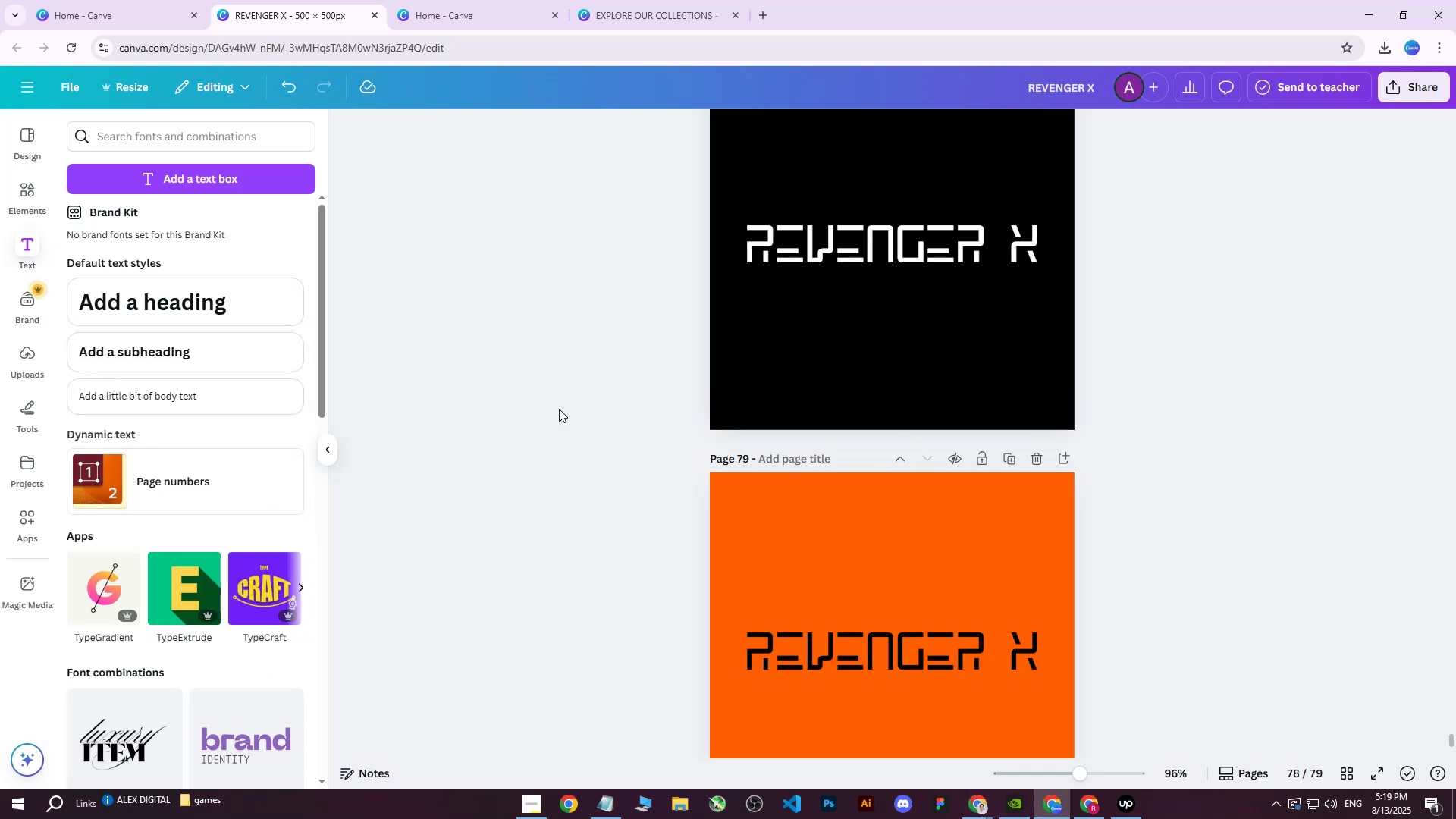 
scroll: coordinate [639, 406], scroll_direction: down, amount: 3.0
 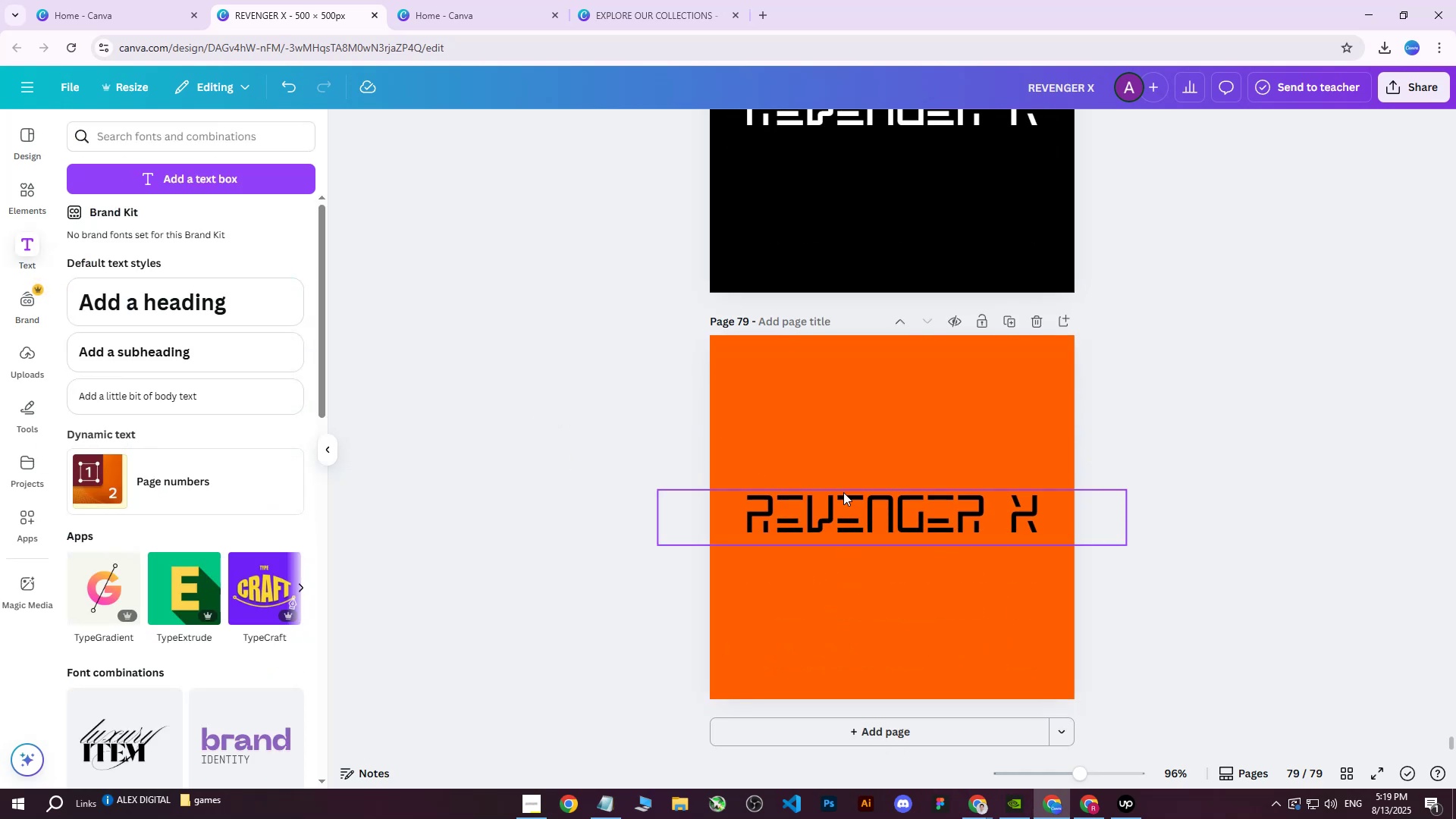 
left_click([854, 498])
 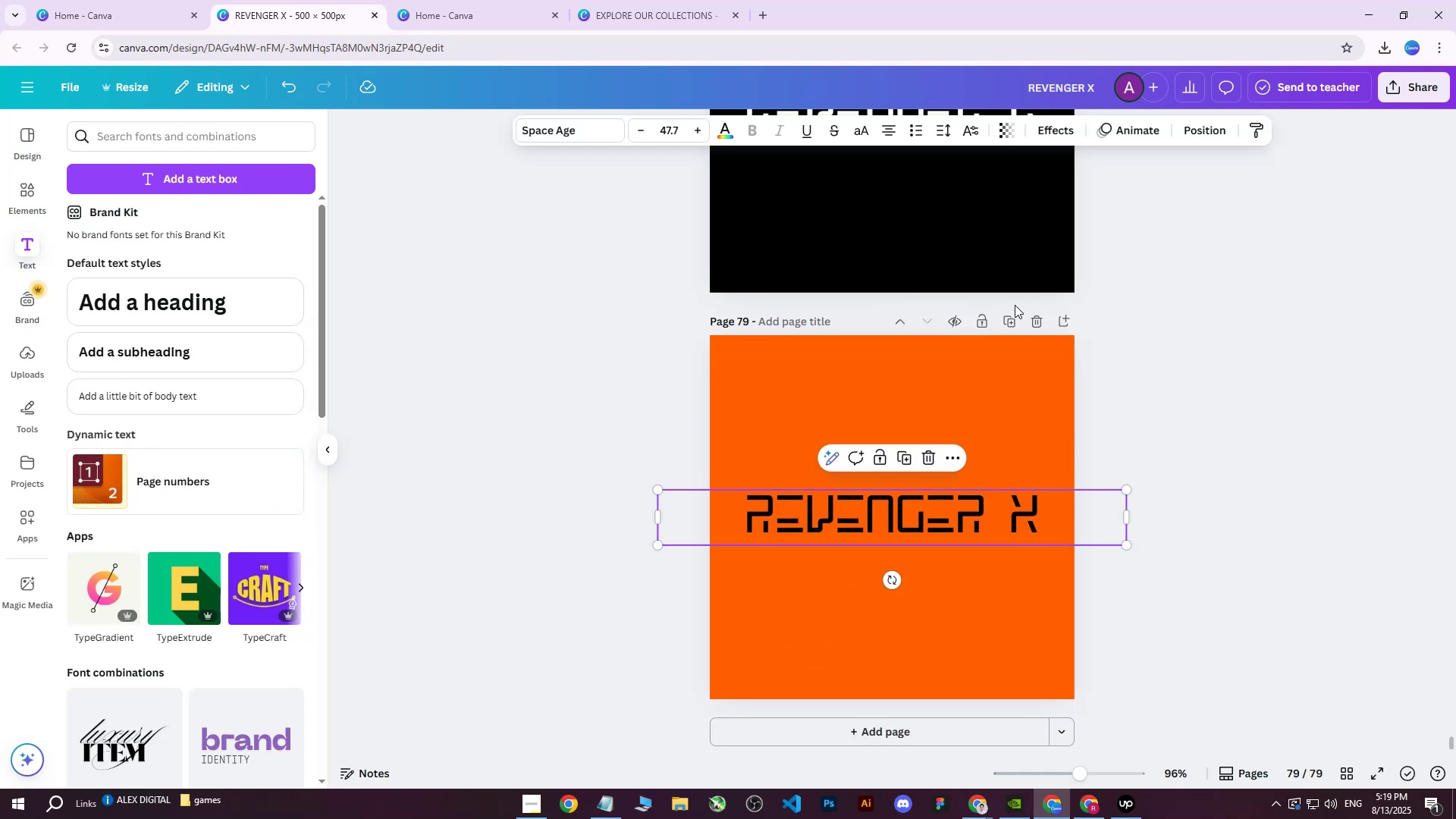 
left_click([1007, 318])
 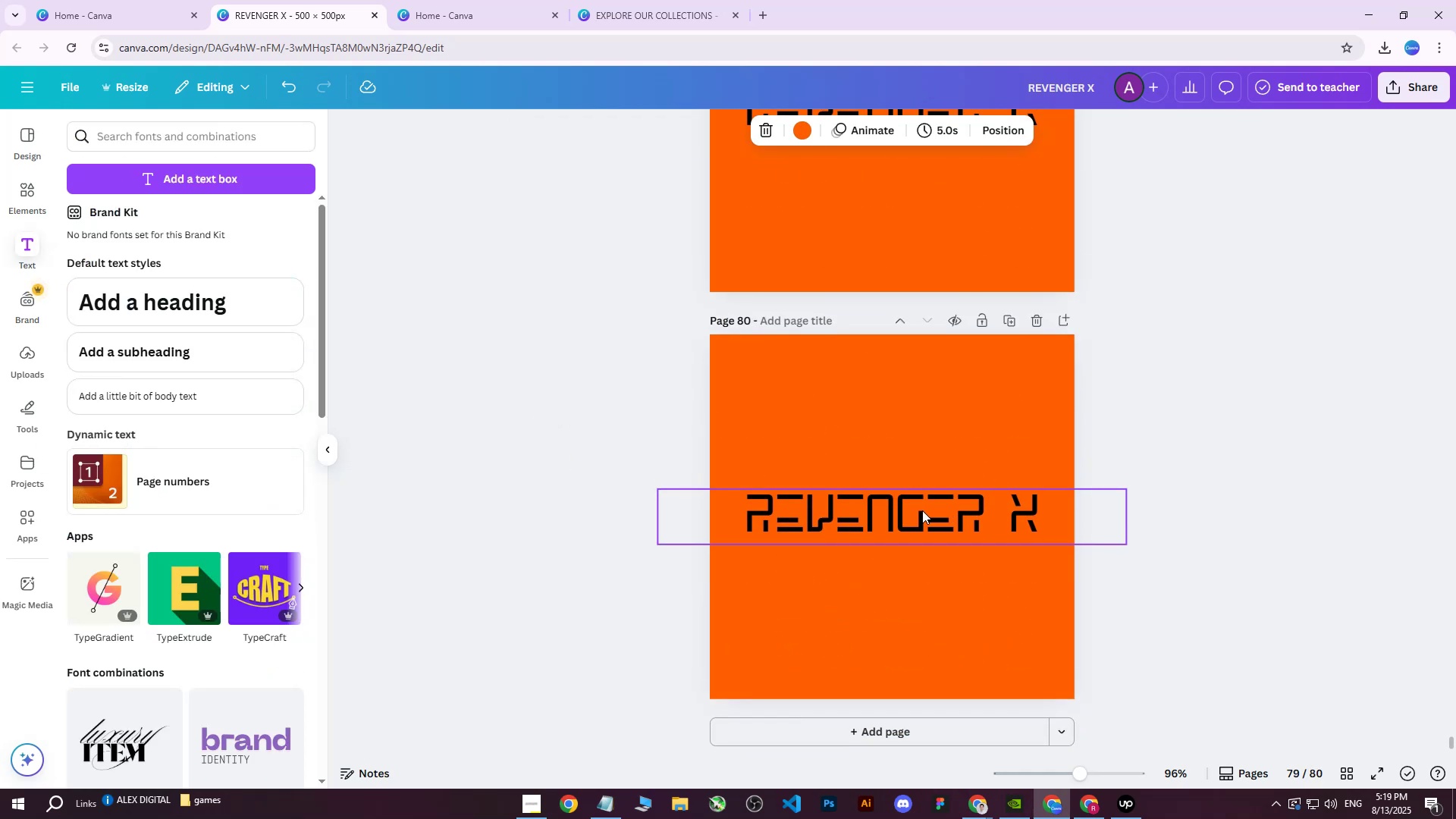 
left_click([915, 513])
 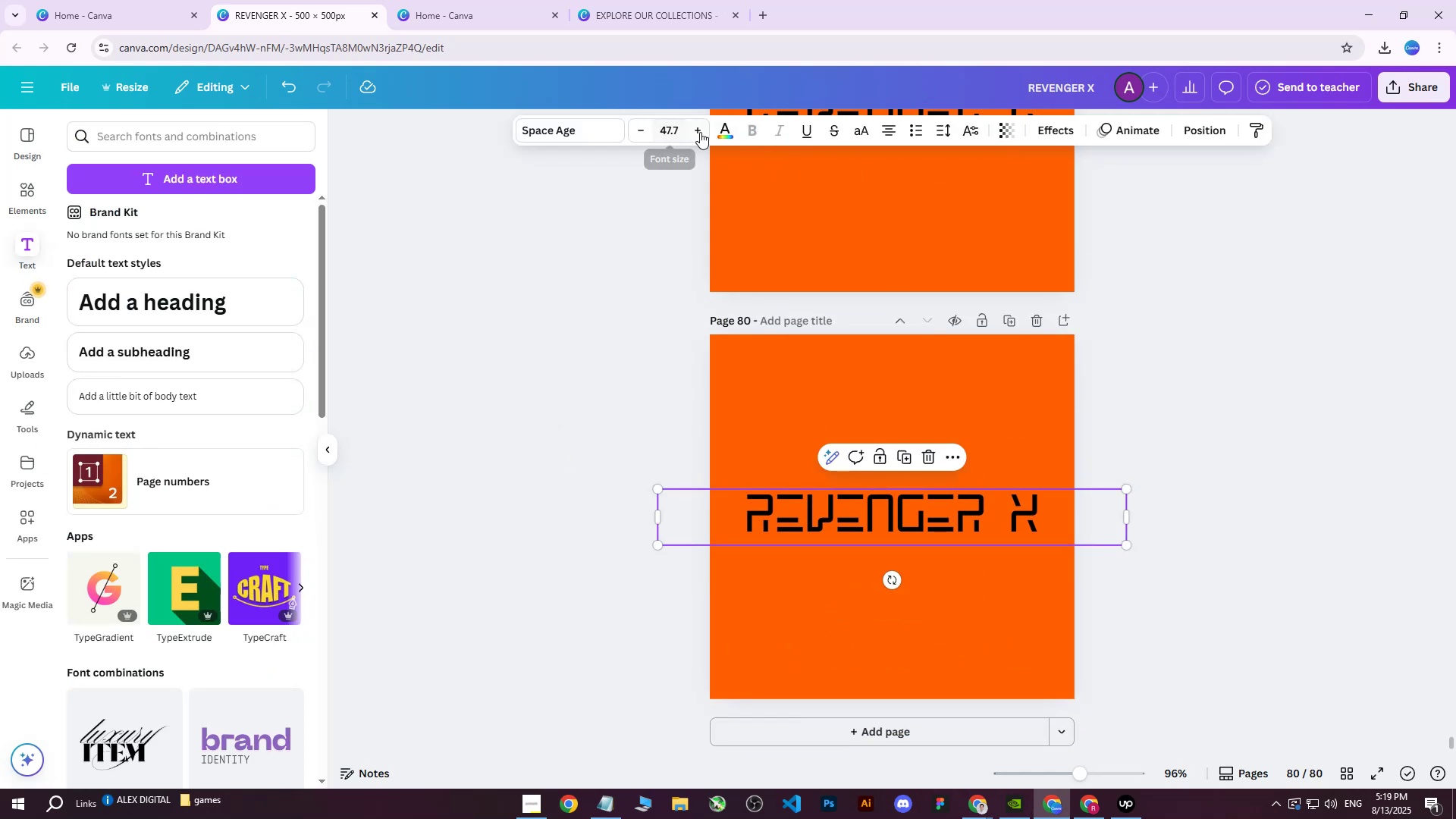 
left_click([721, 122])
 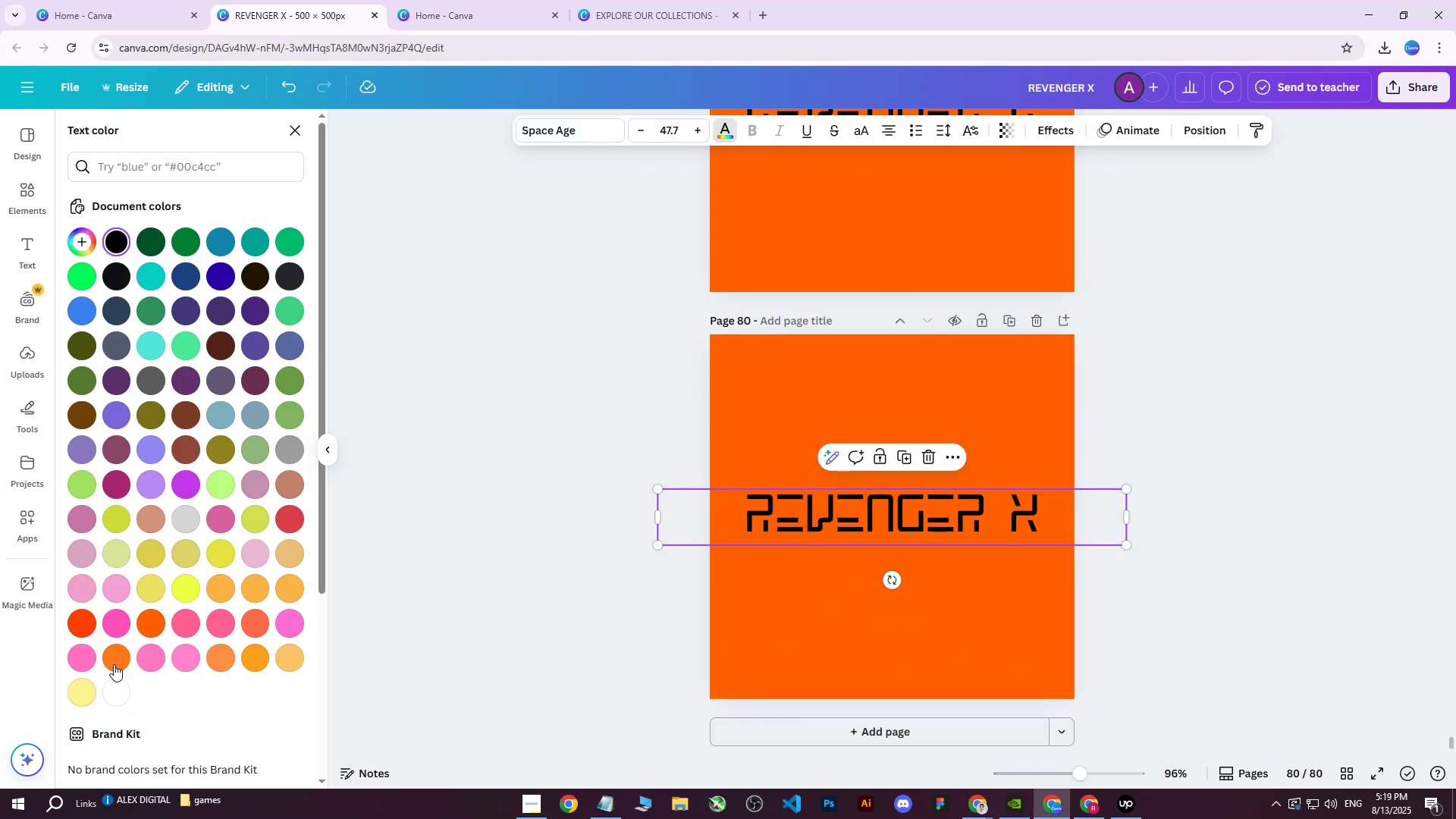 
left_click([111, 697])
 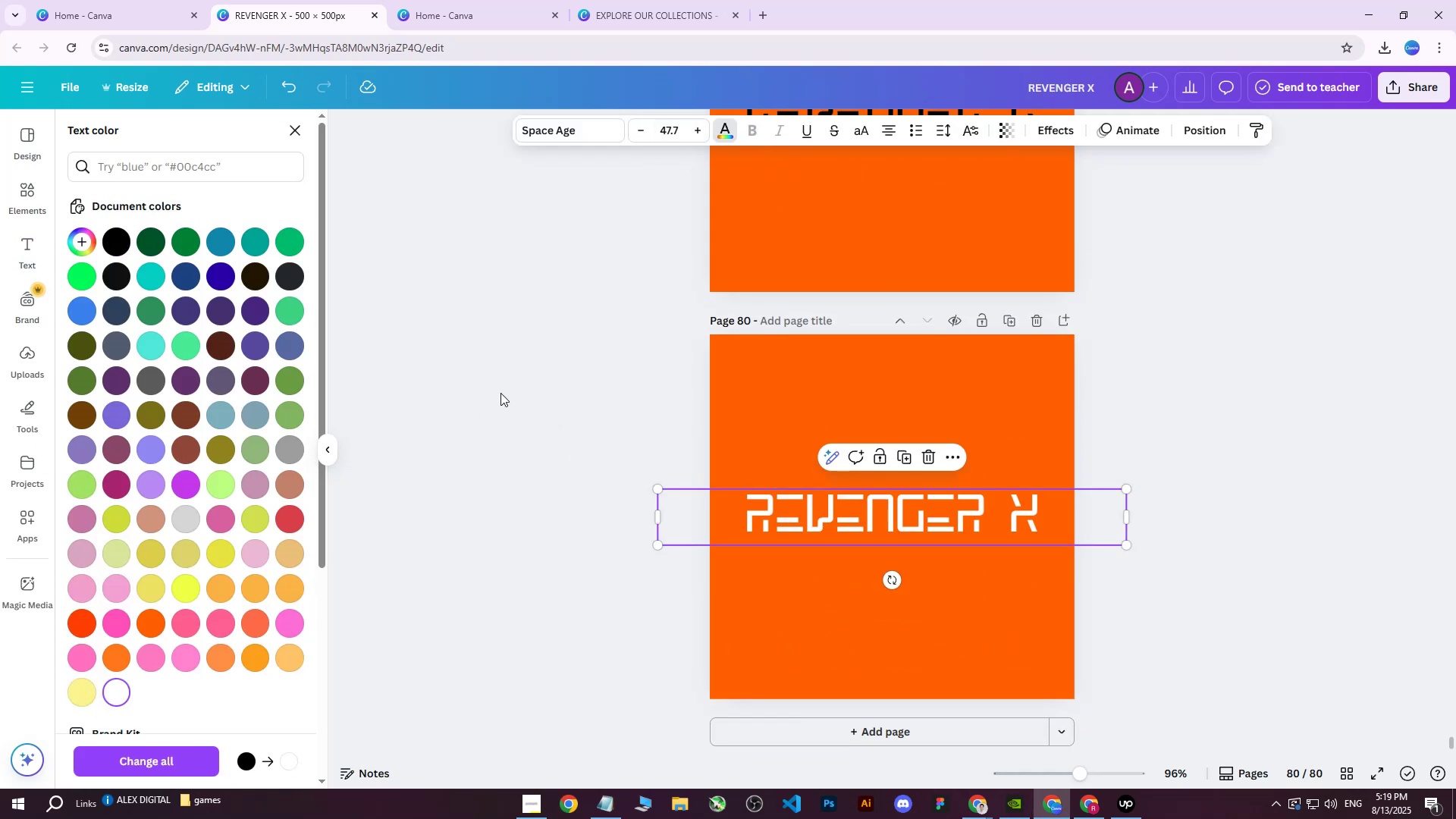 
double_click([500, 393])
 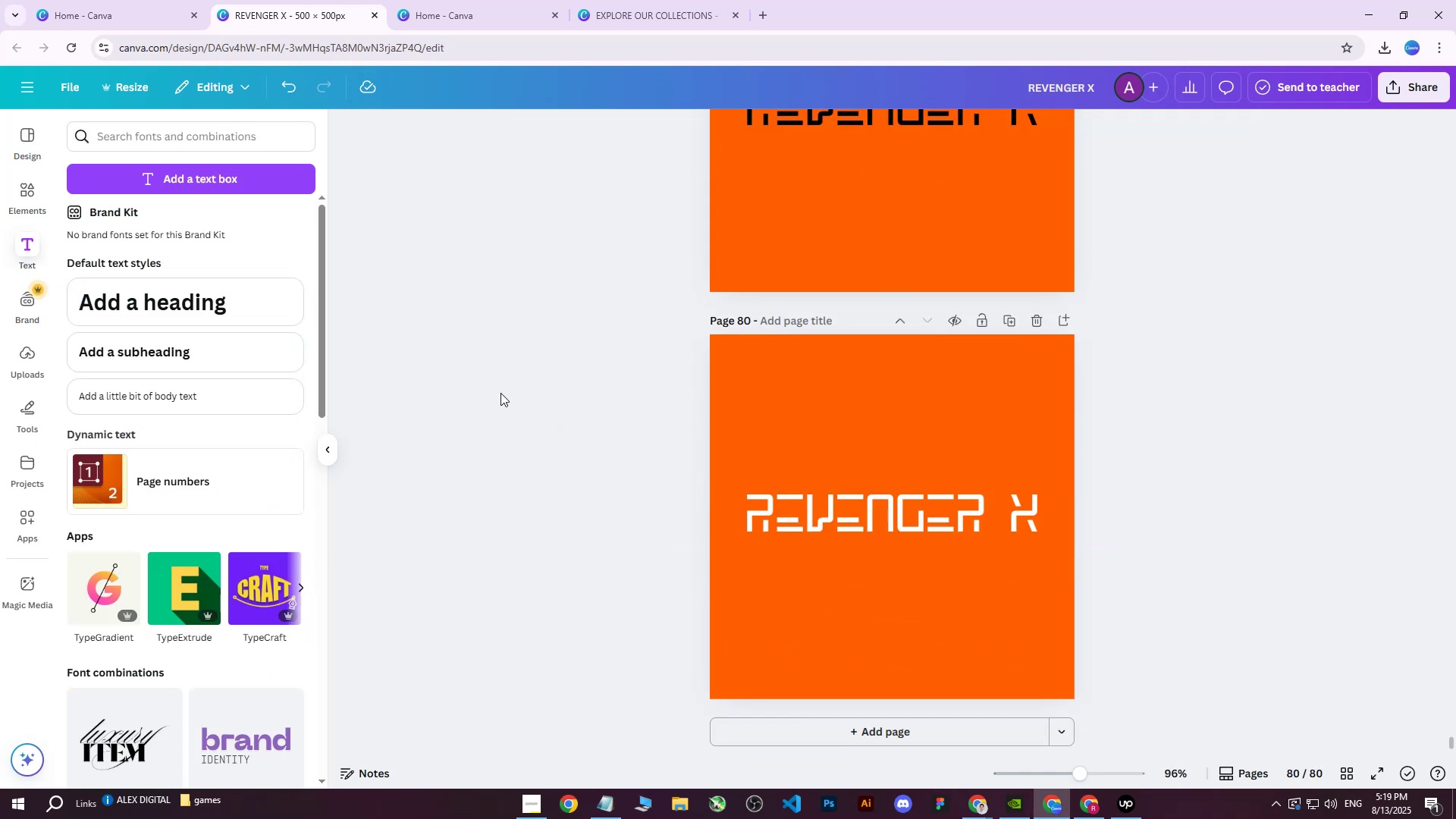 
scroll: coordinate [500, 393], scroll_direction: up, amount: 1.0
 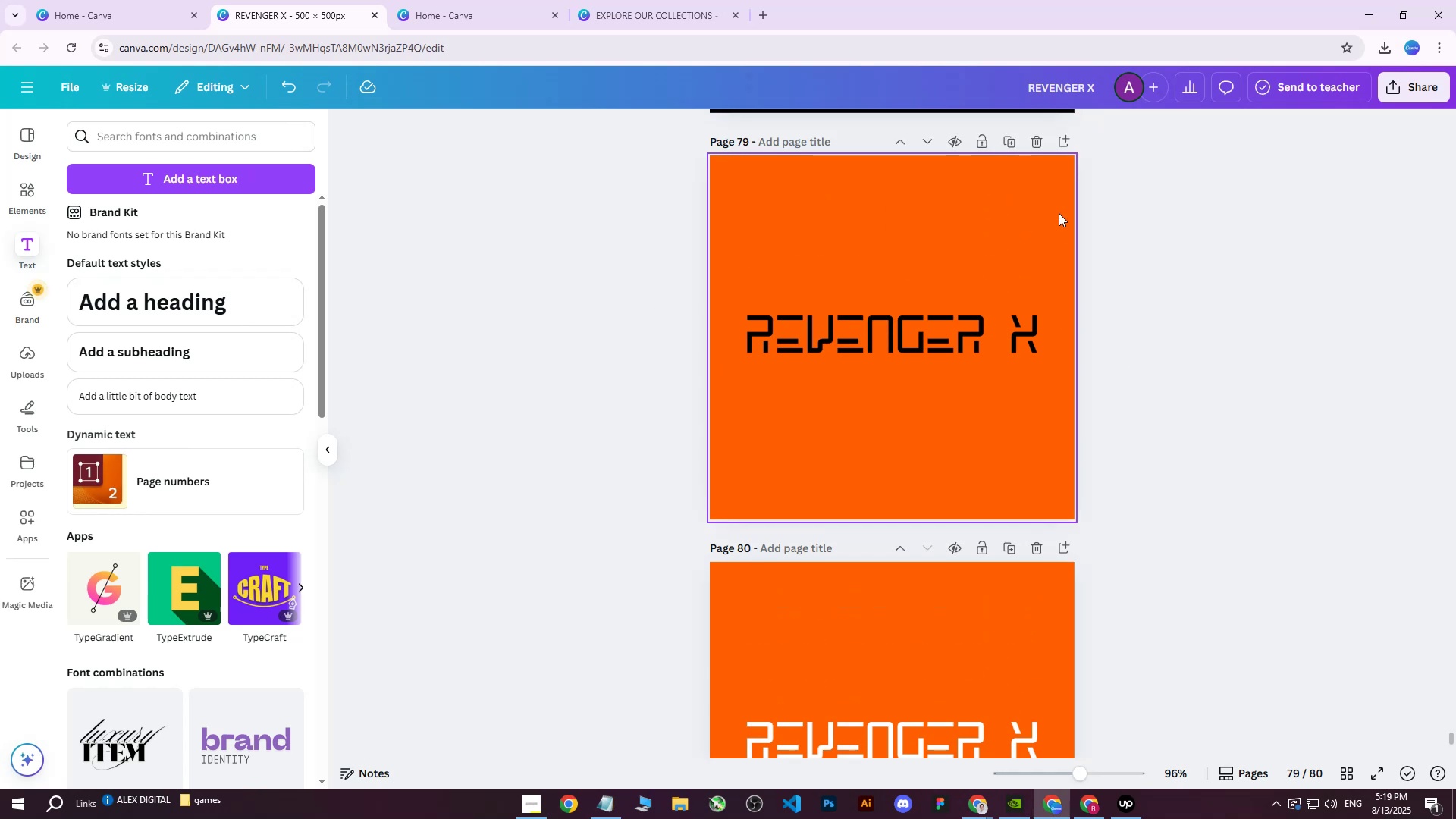 
left_click([1432, 81])
 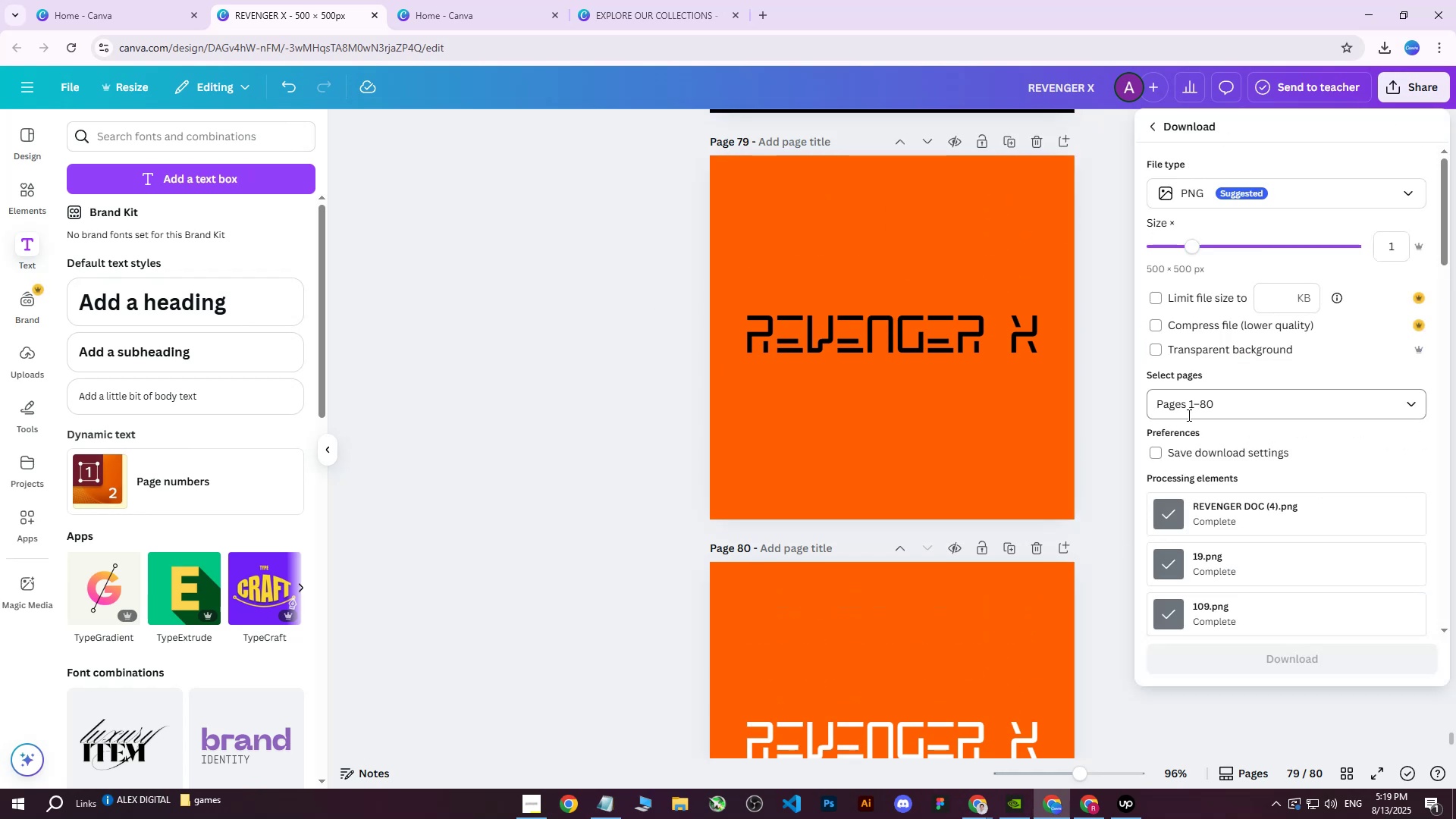 
double_click([1195, 403])
 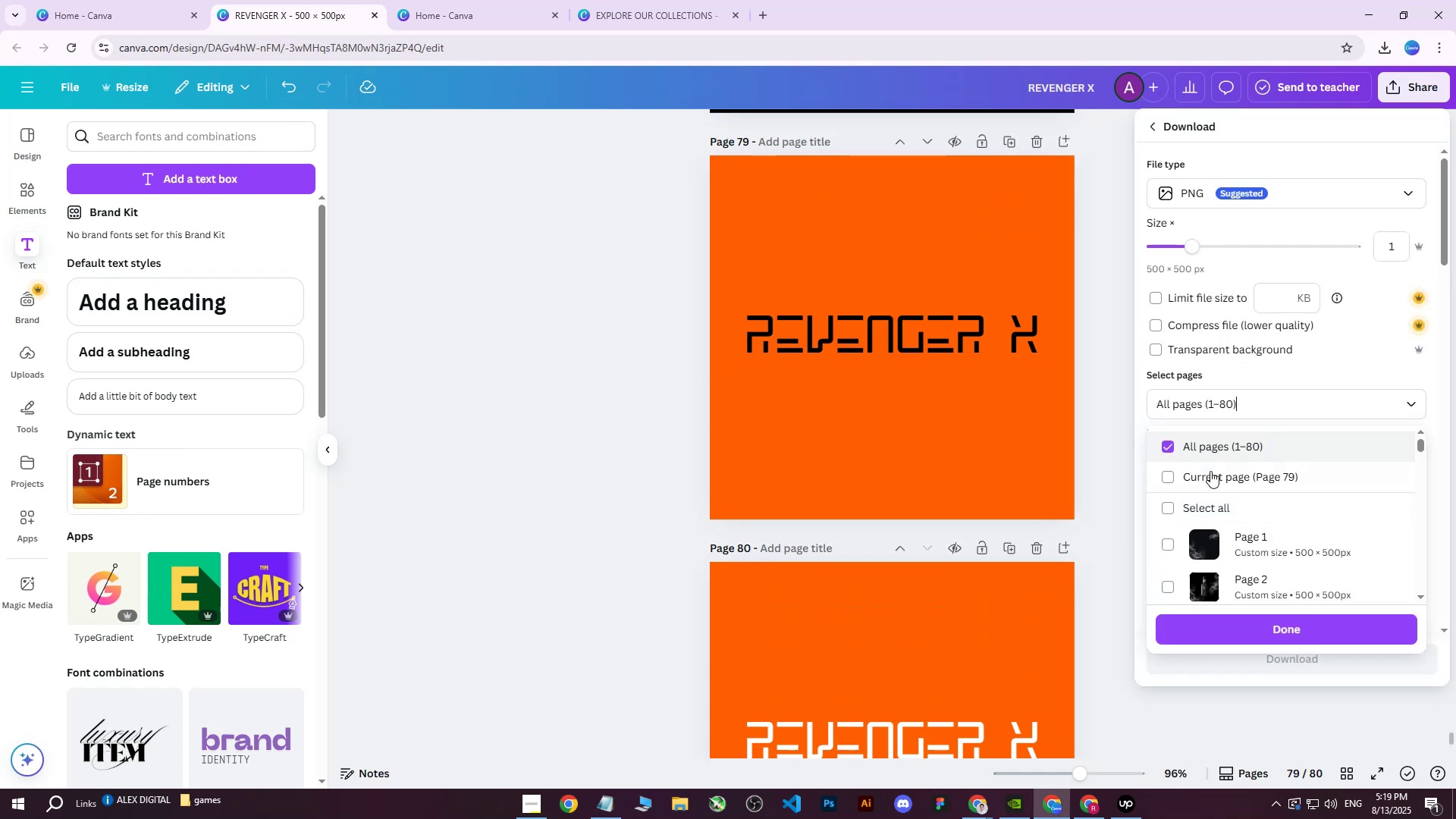 
triple_click([1203, 488])
 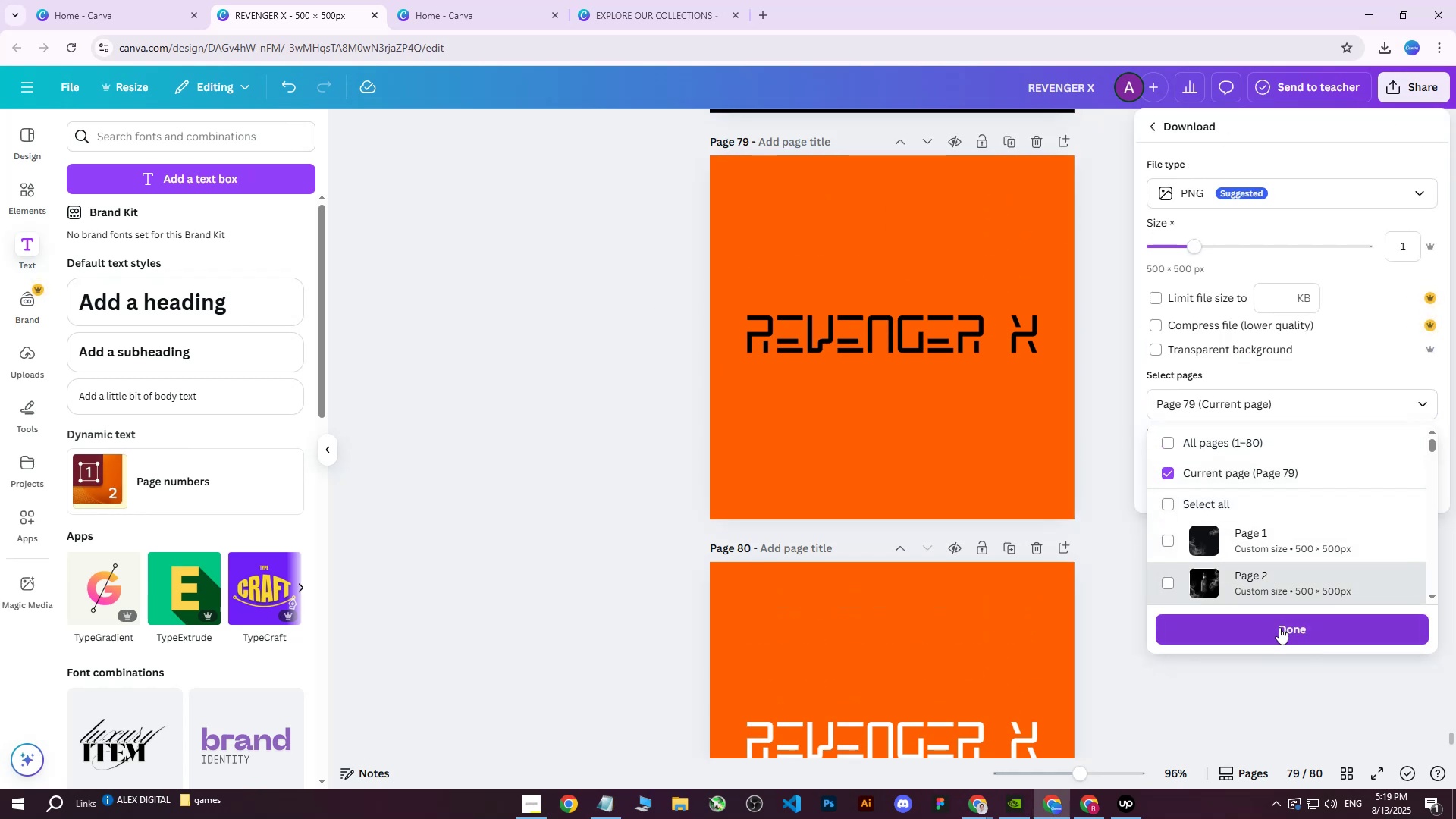 
left_click([1278, 629])
 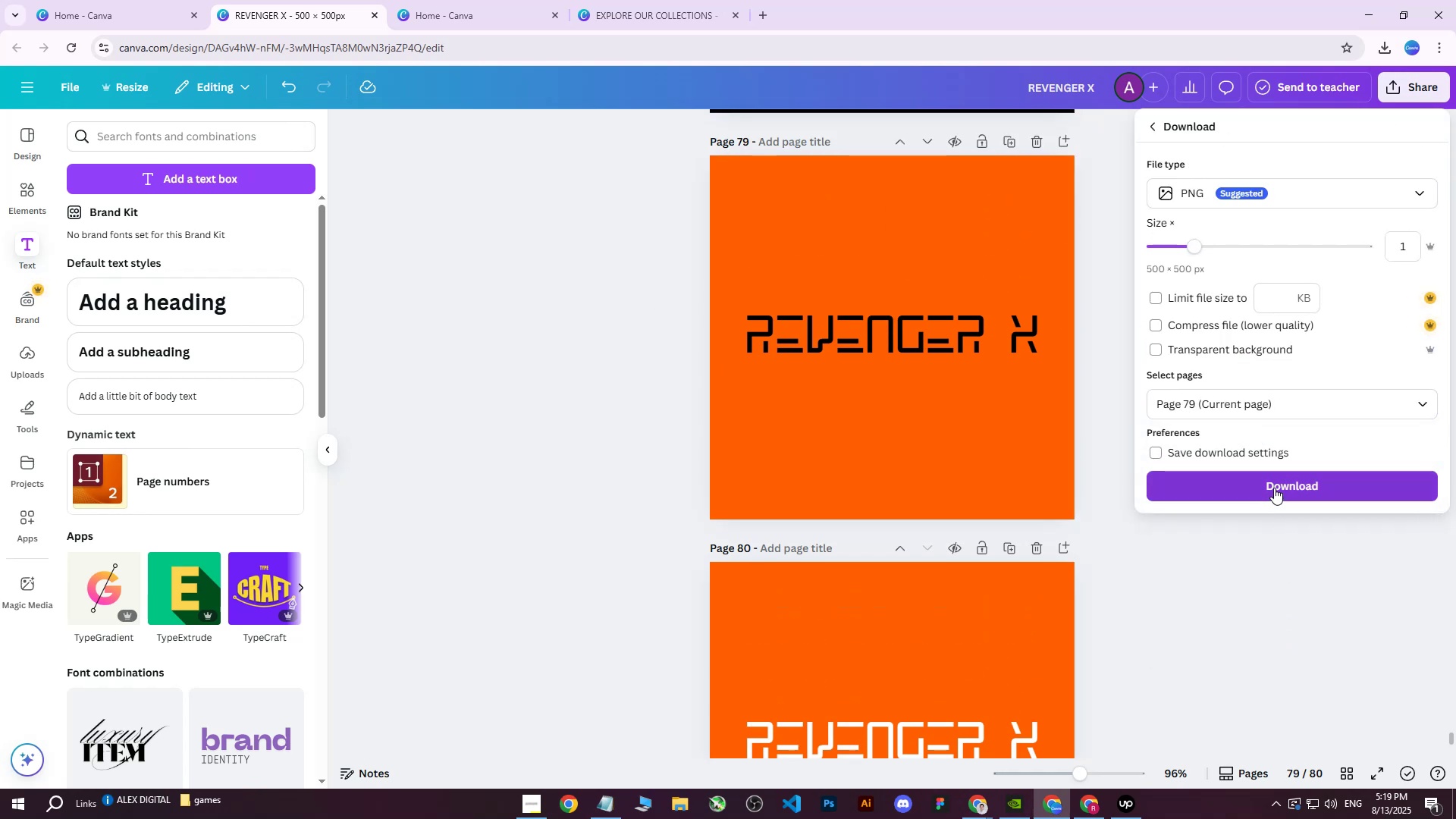 
left_click([1274, 488])
 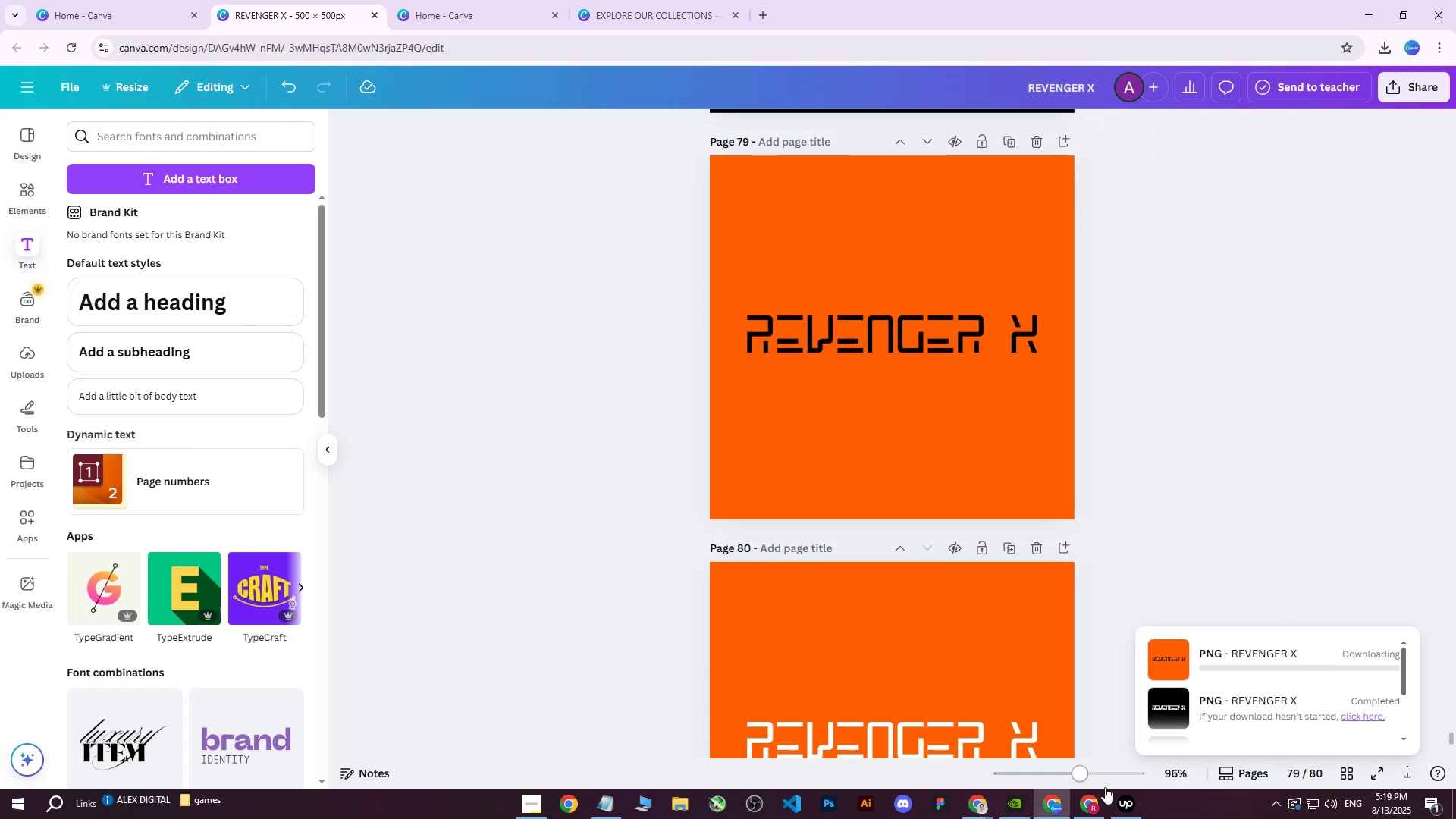 
left_click([1087, 810])
 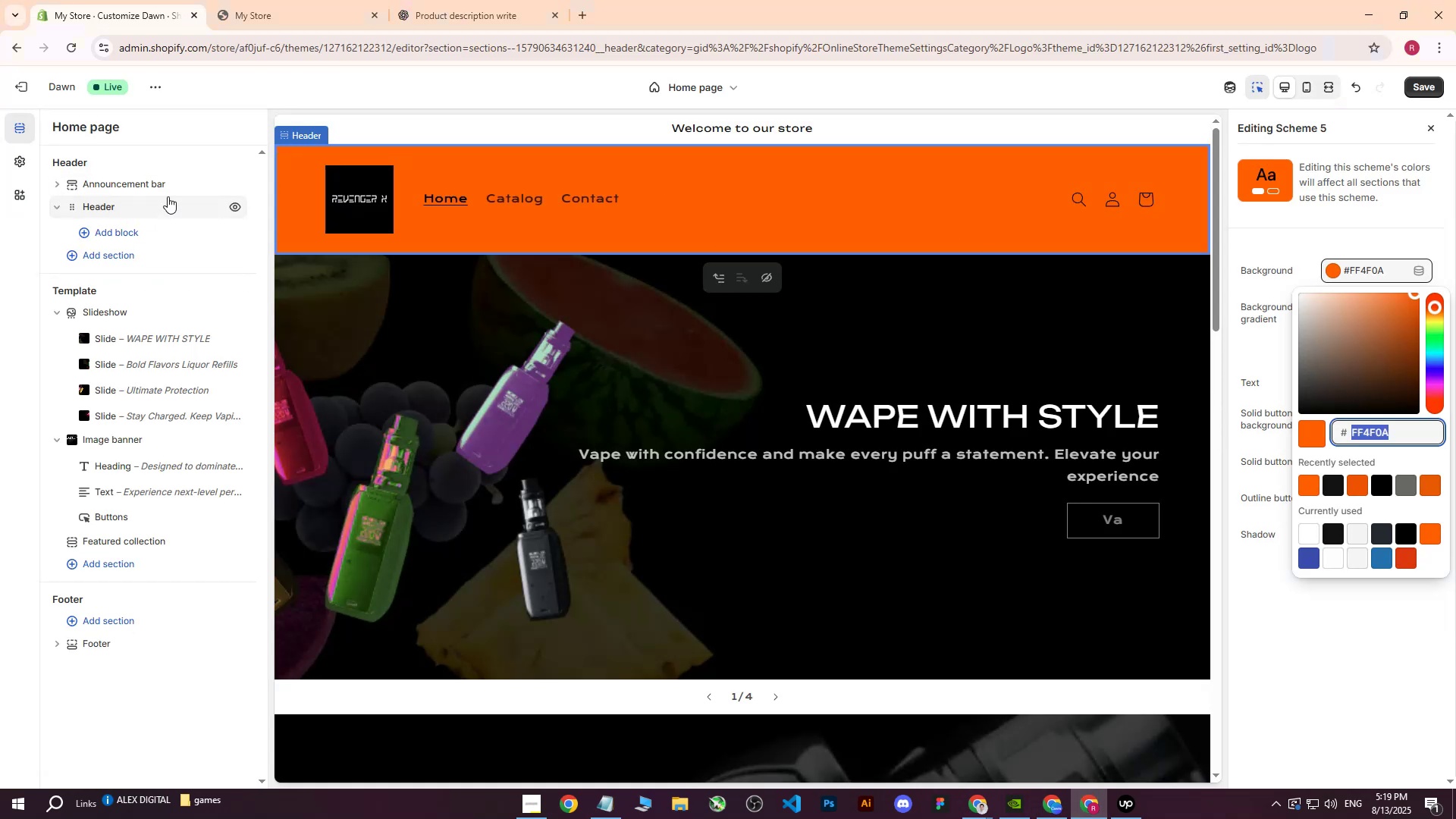 
left_click([34, 166])
 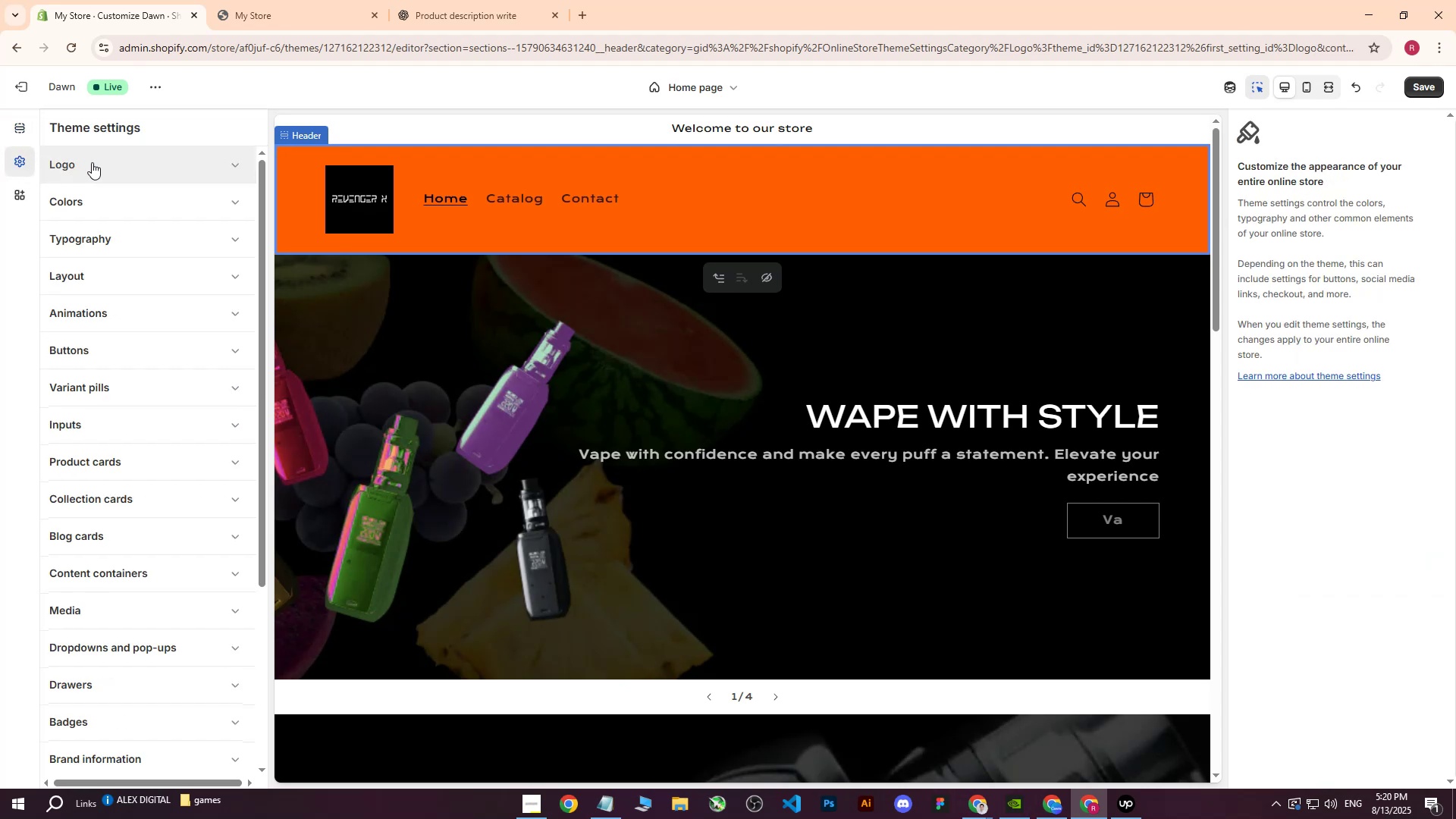 
double_click([92, 162])
 